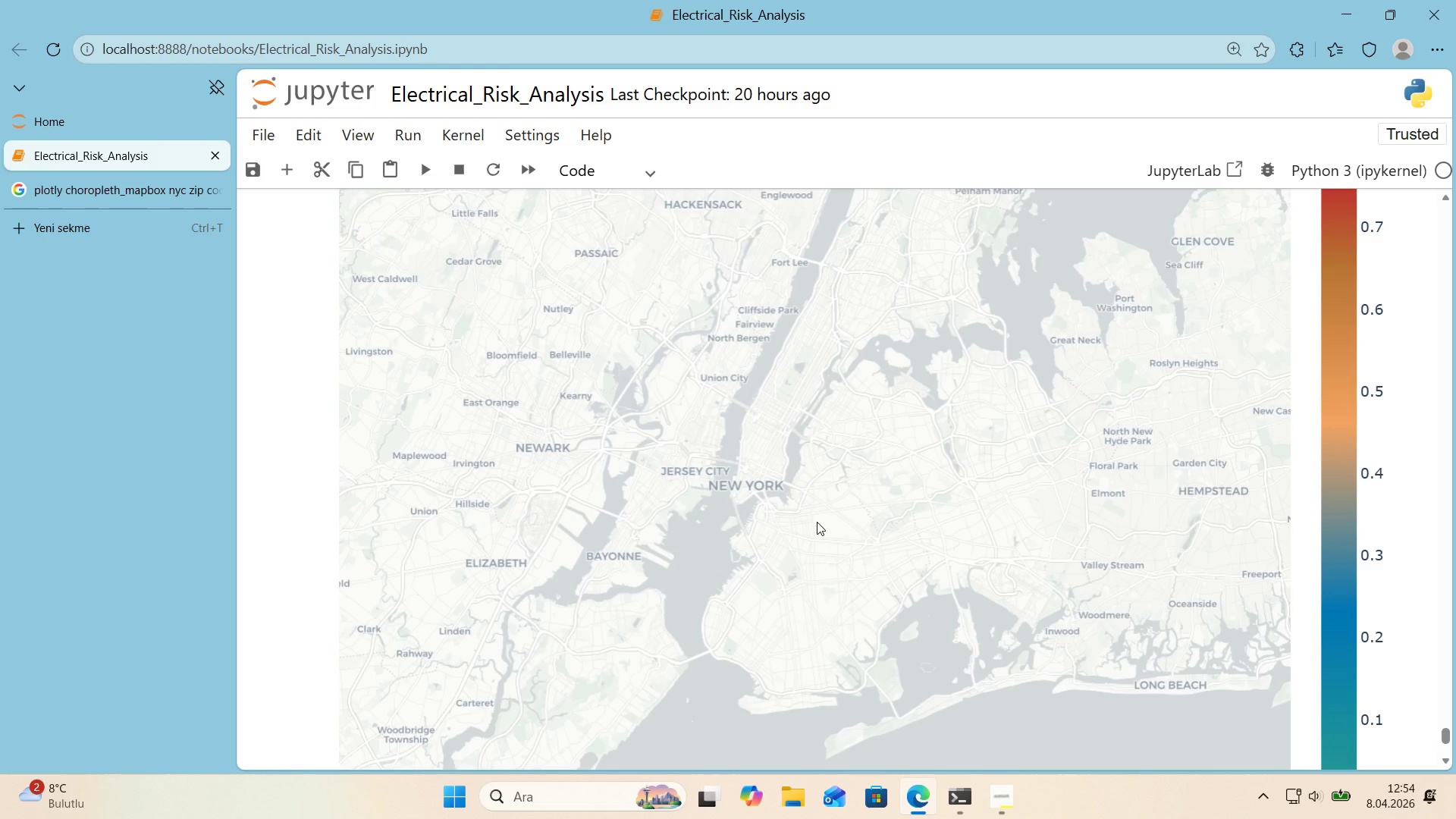 
left_click([471, 140])
 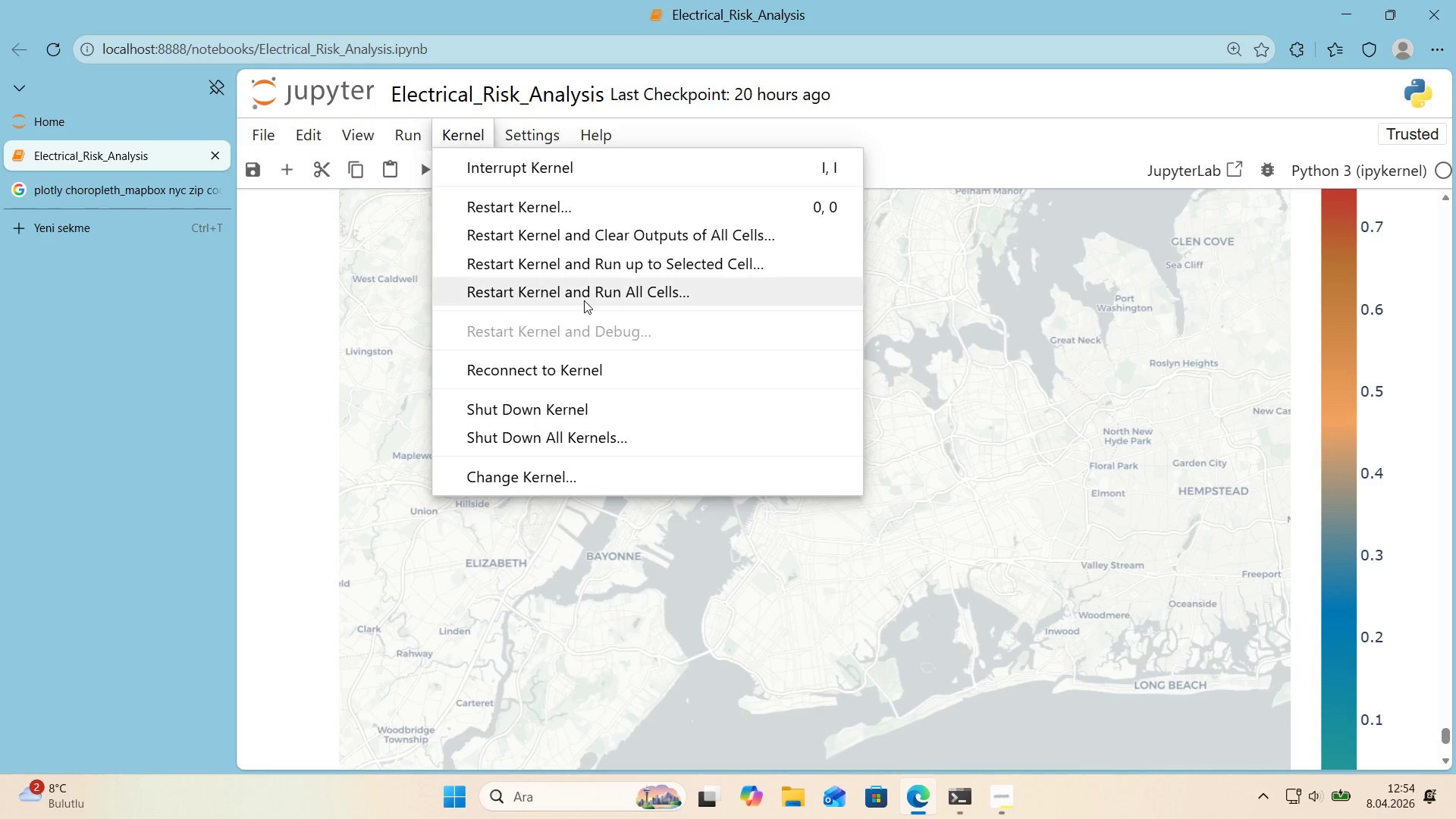 
left_click([584, 300])
 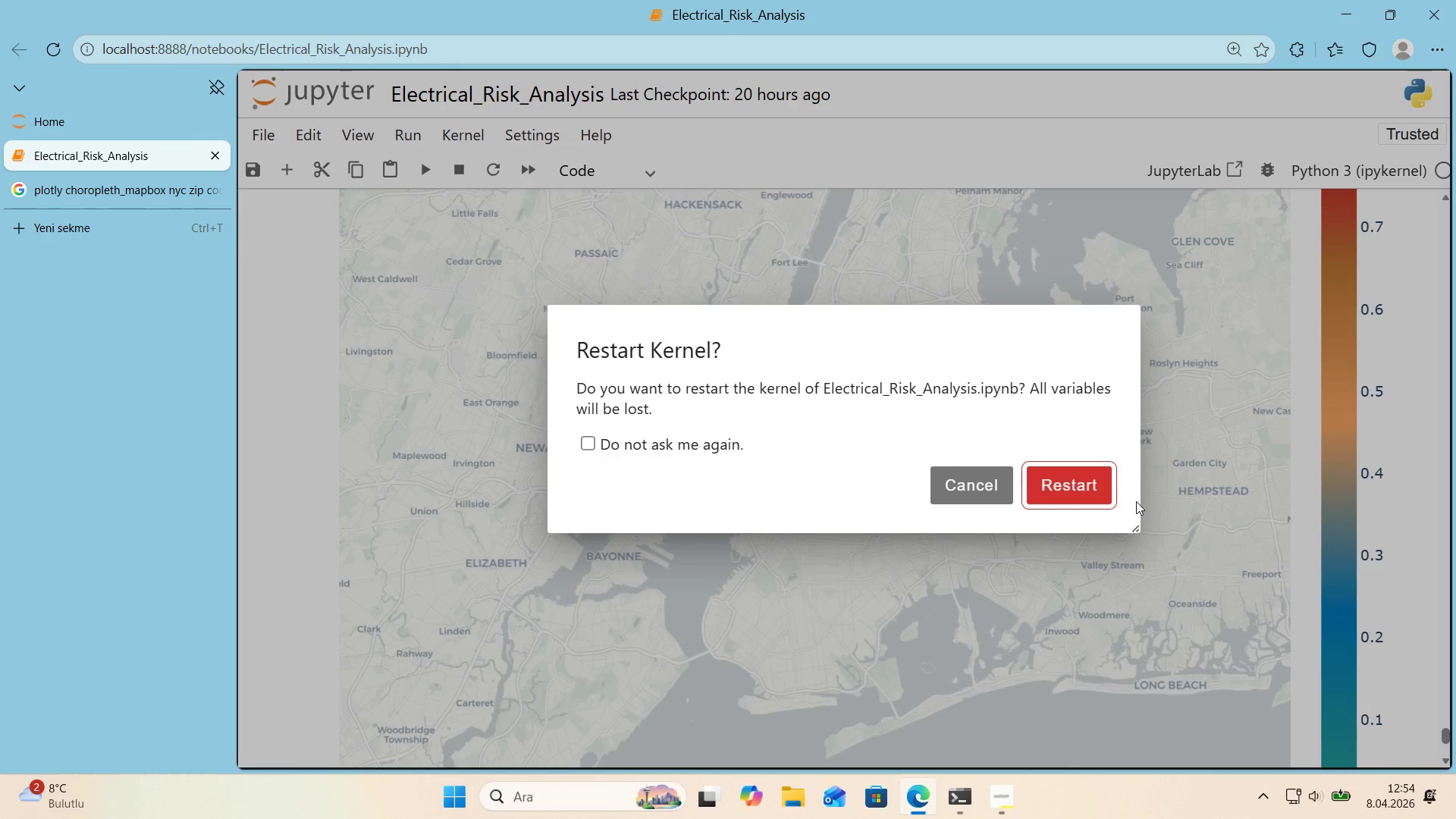 
left_click([1094, 494])
 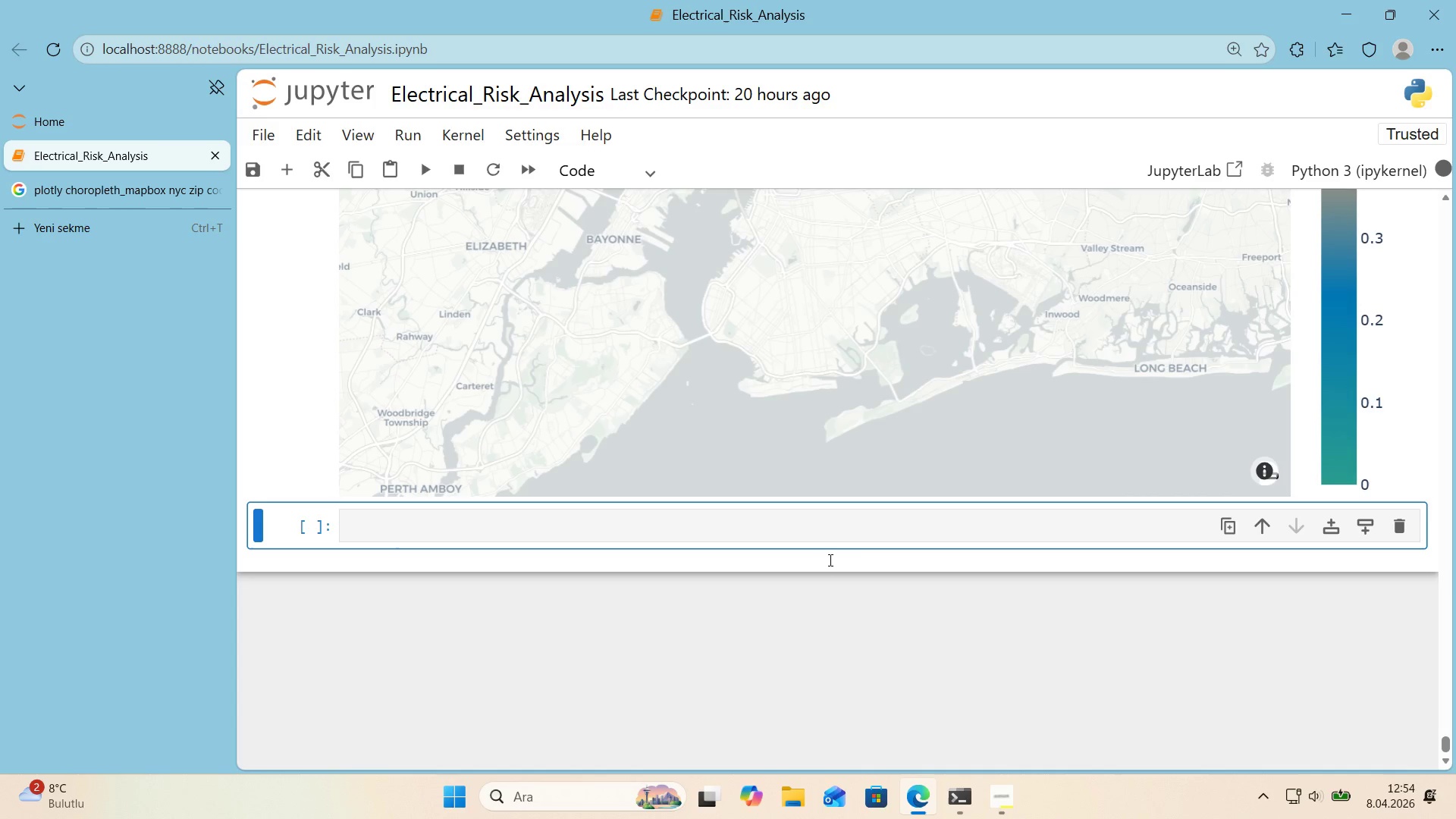 
scroll: coordinate [500, 613], scroll_direction: up, amount: 2.0
 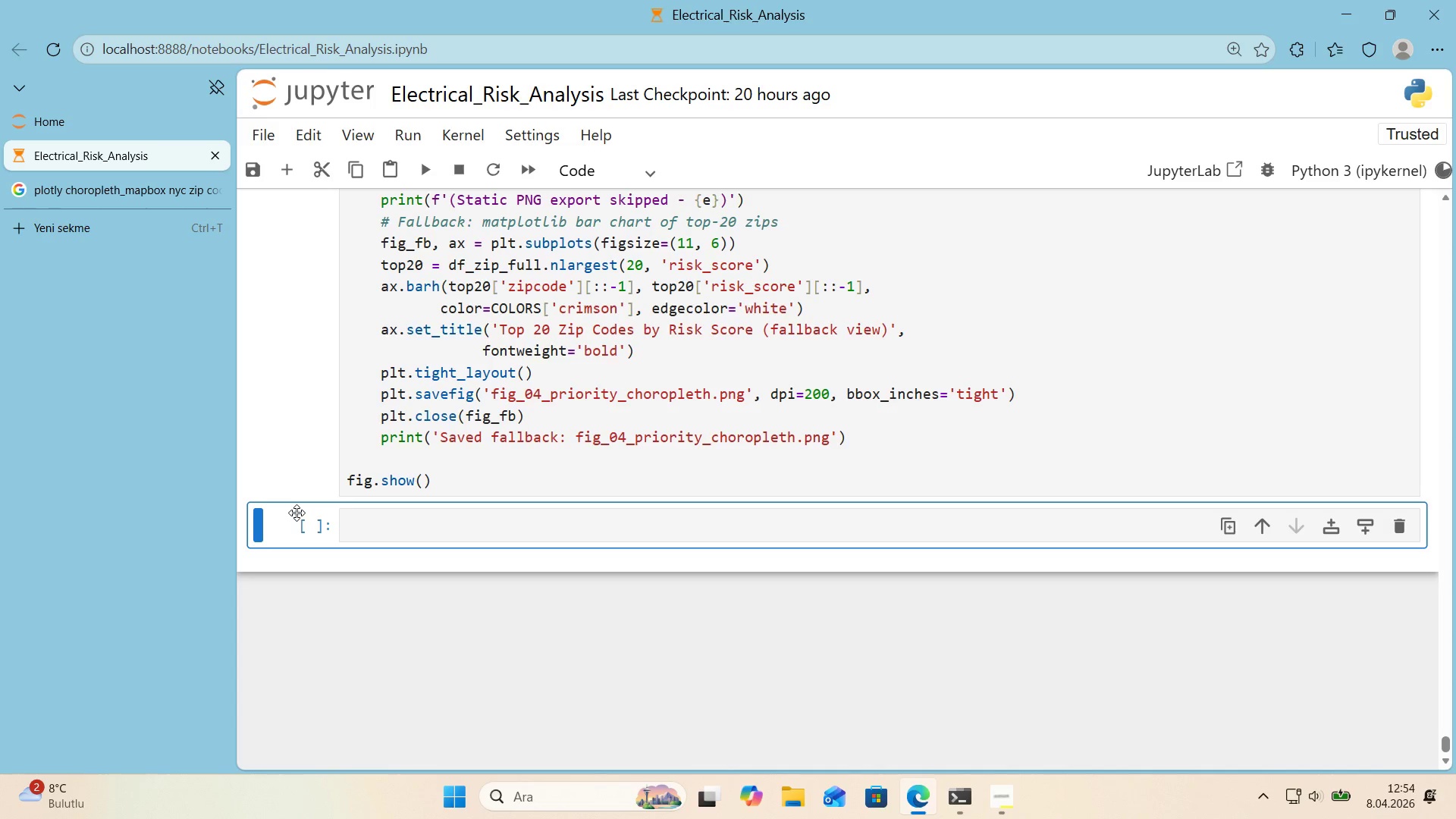 
wait(11.94)
 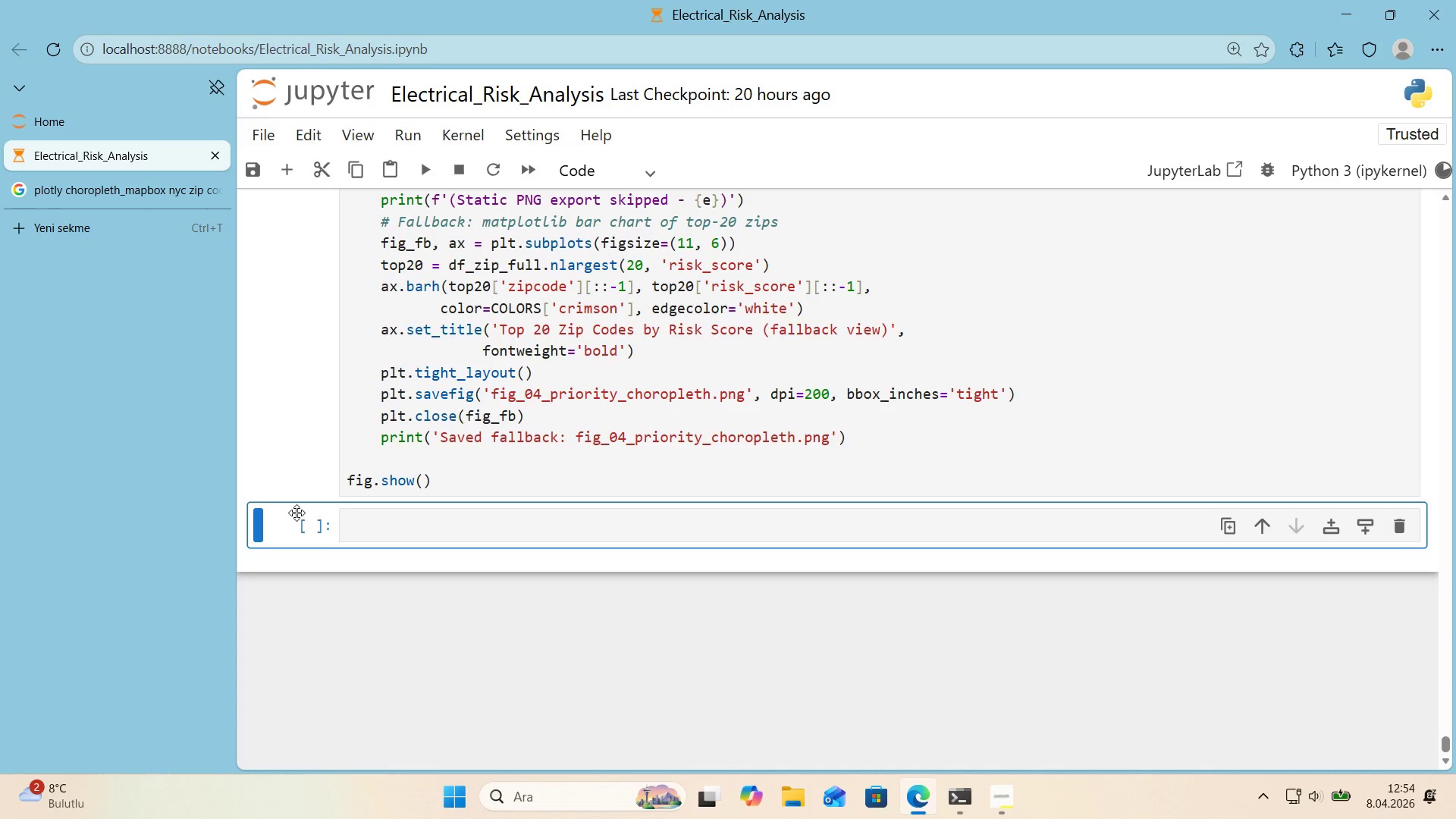 
scroll: coordinate [821, 385], scroll_direction: down, amount: 6.0
 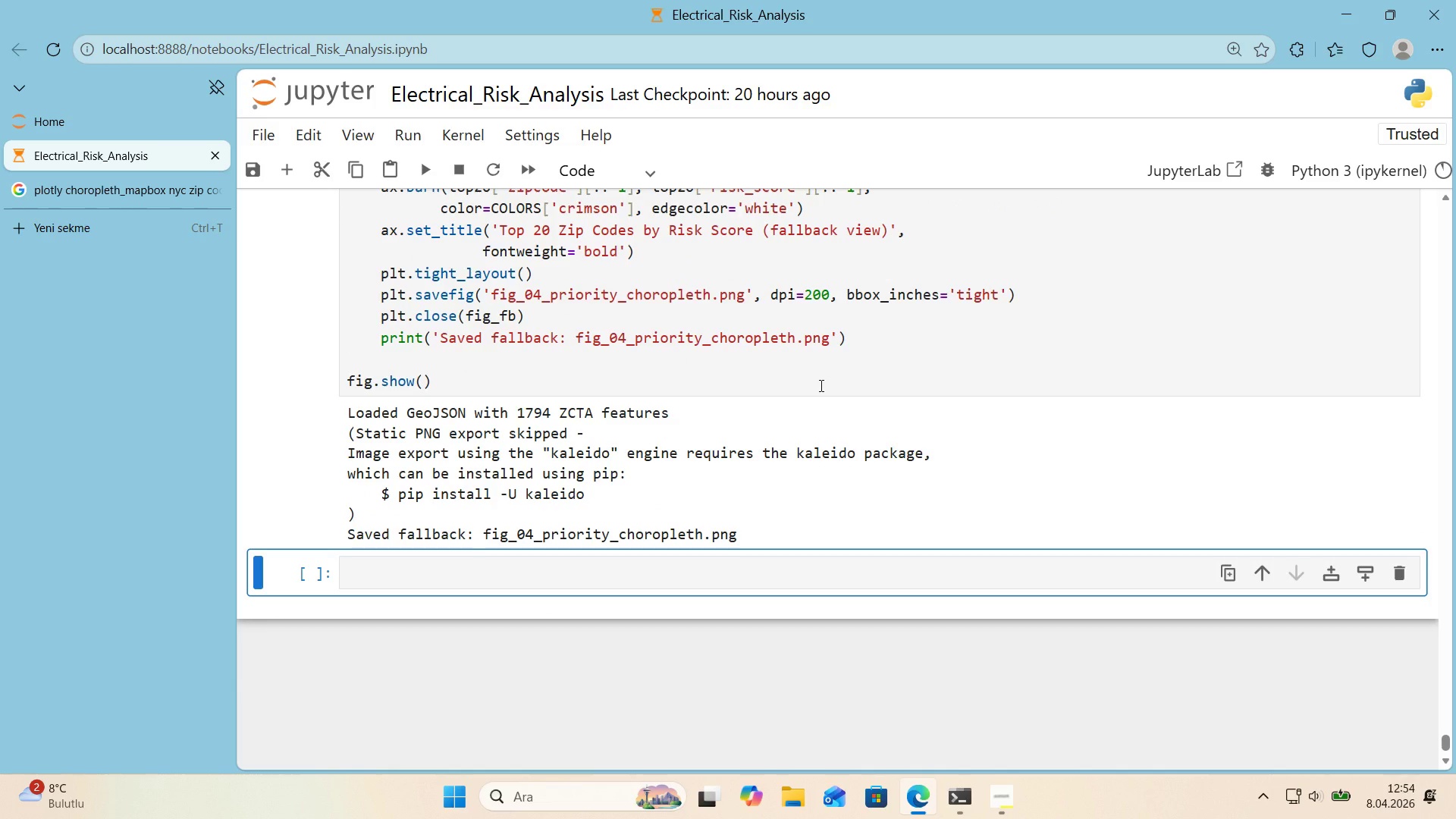 
wait(19.89)
 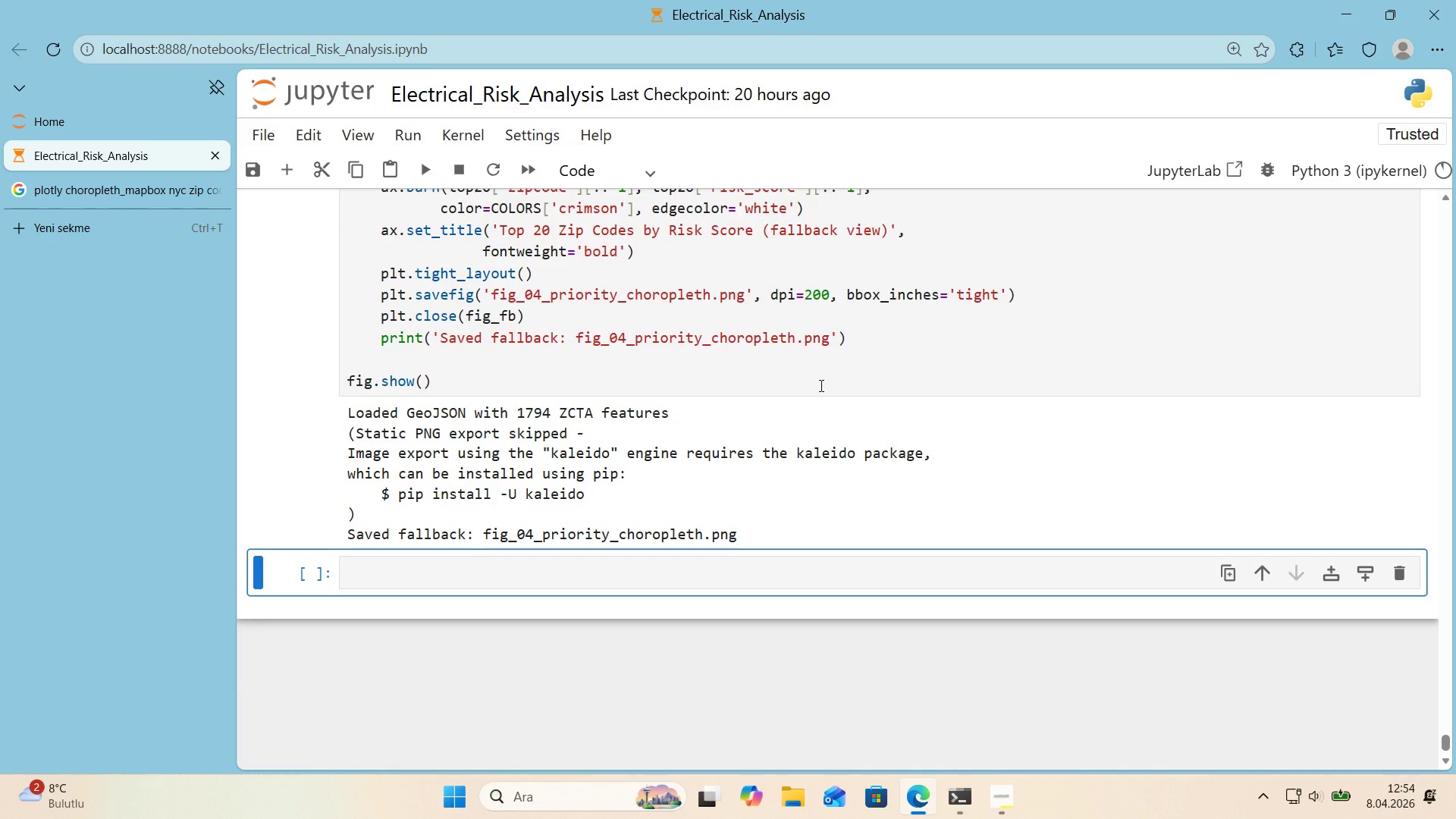 
scroll: coordinate [815, 383], scroll_direction: up, amount: 5.0
 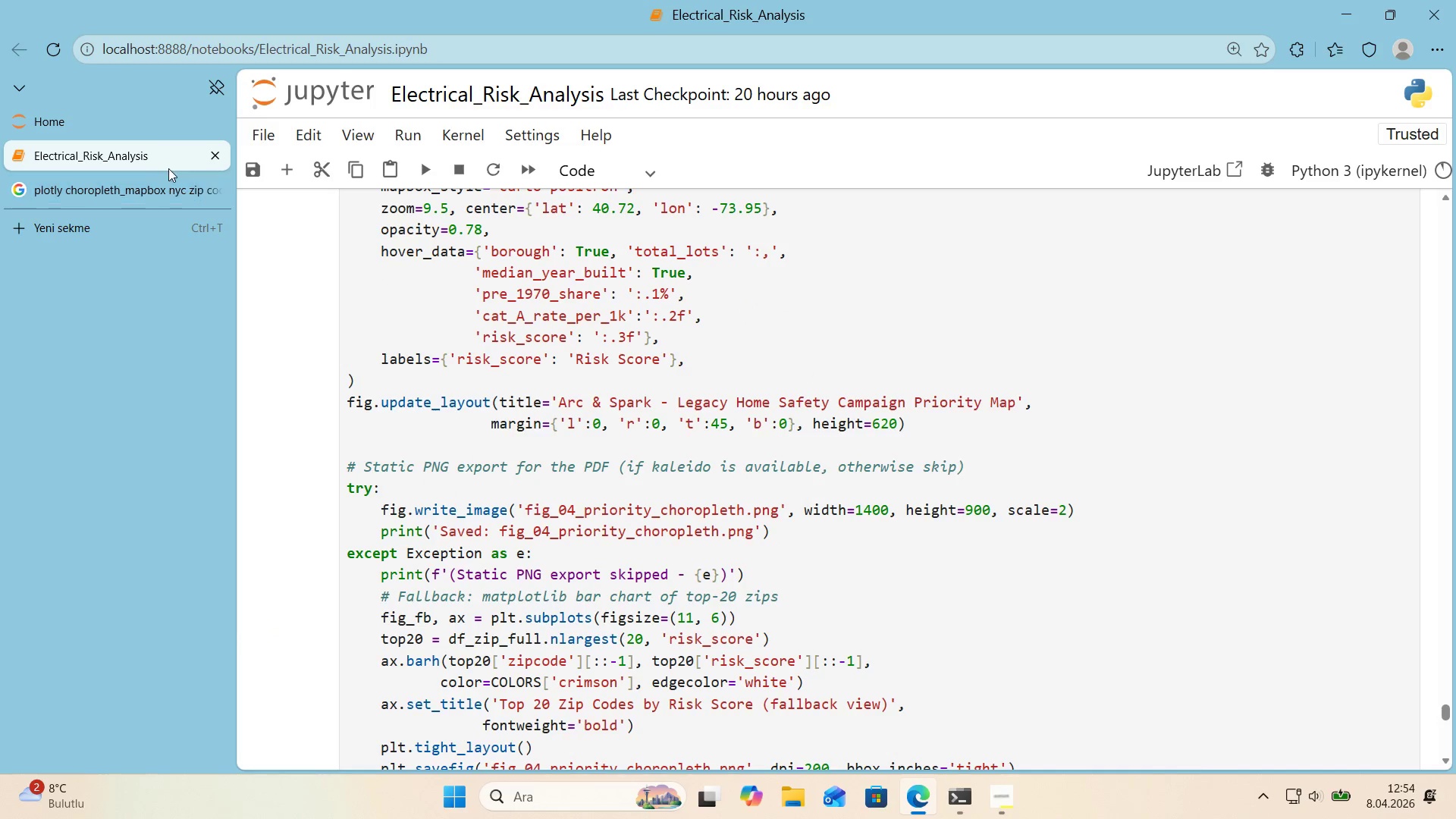 
left_click([136, 196])
 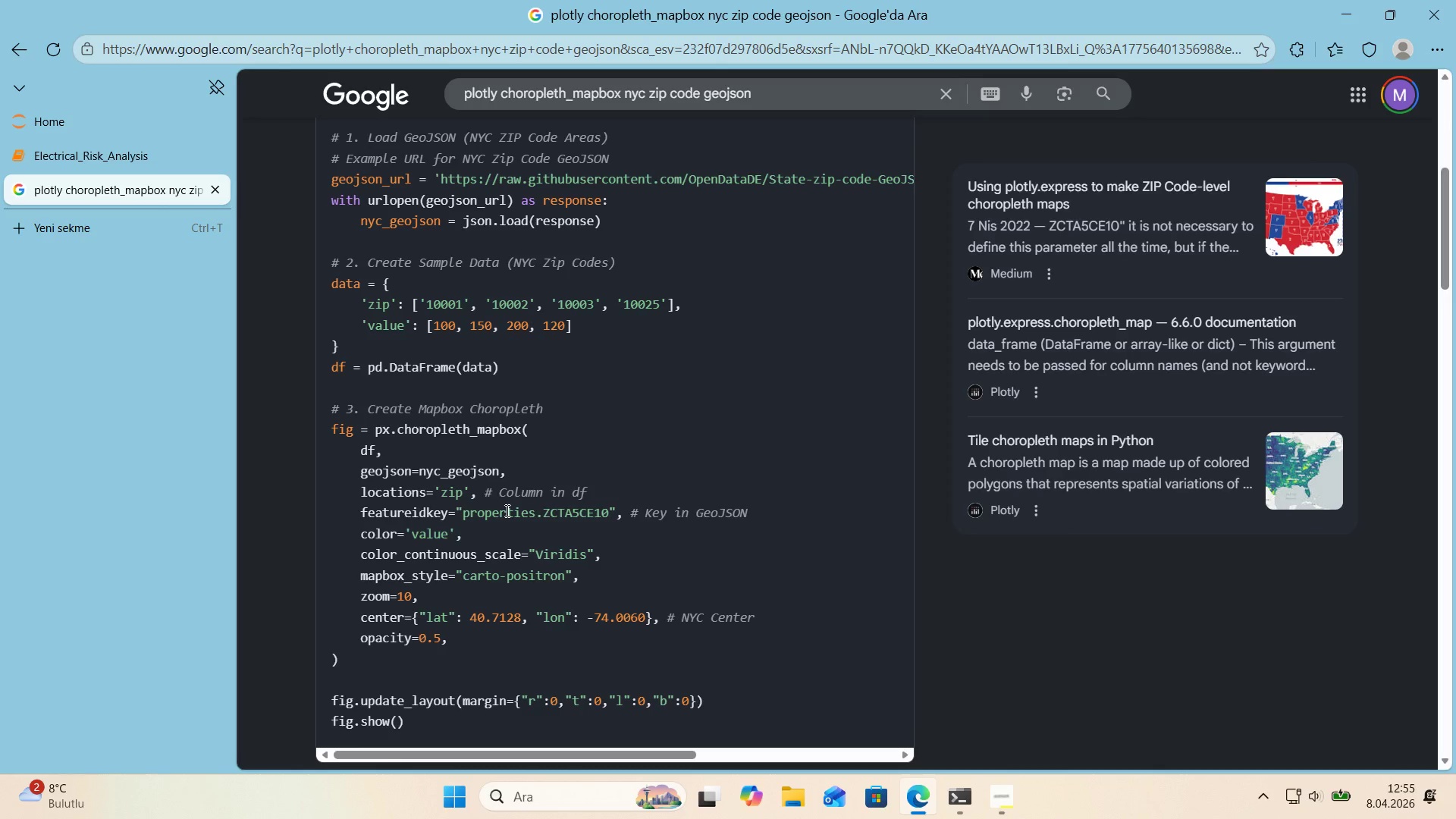 
left_click_drag(start_coordinate=[621, 512], to_coordinate=[355, 514])
 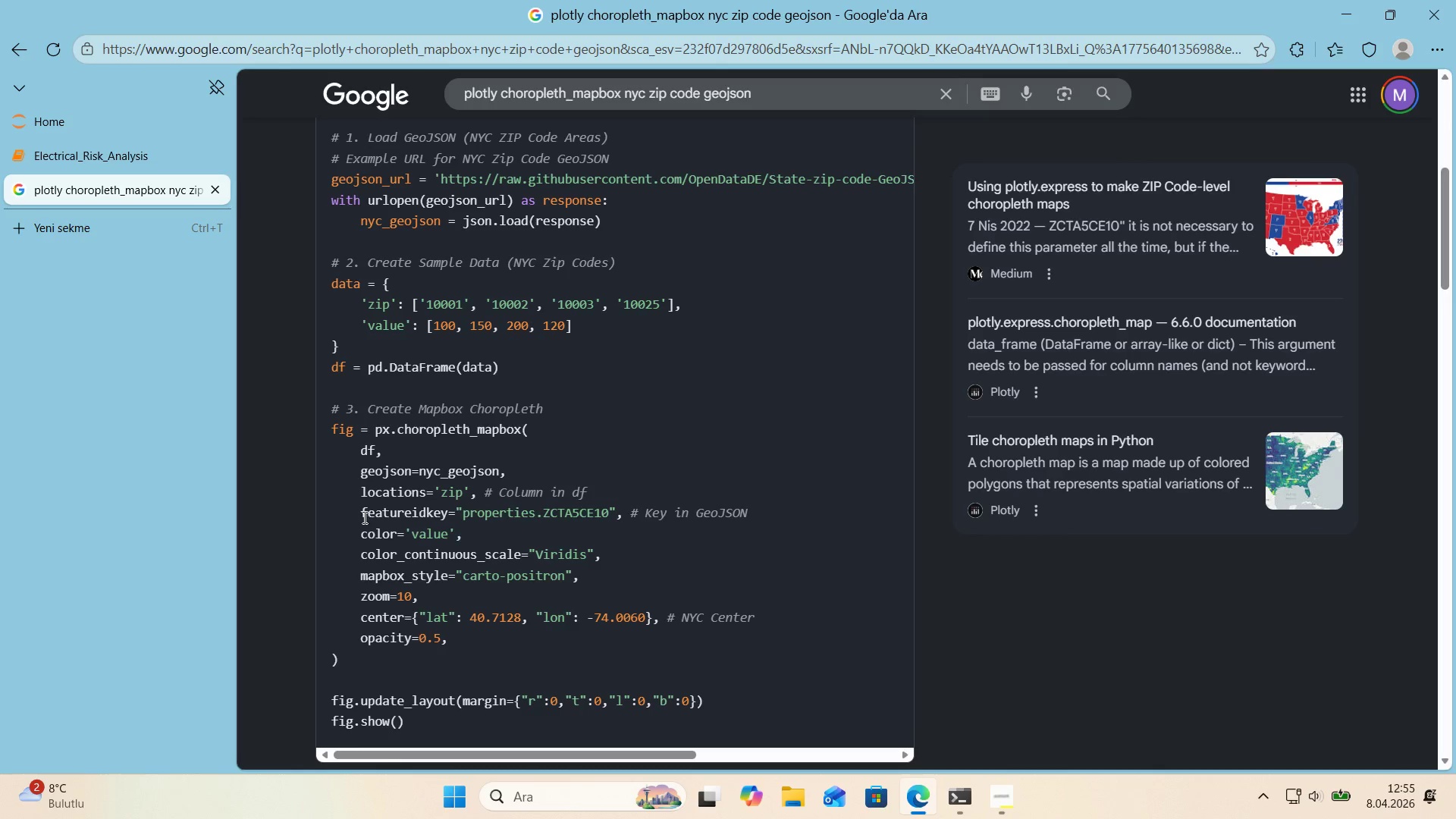 
key(Control+ControlLeft)
 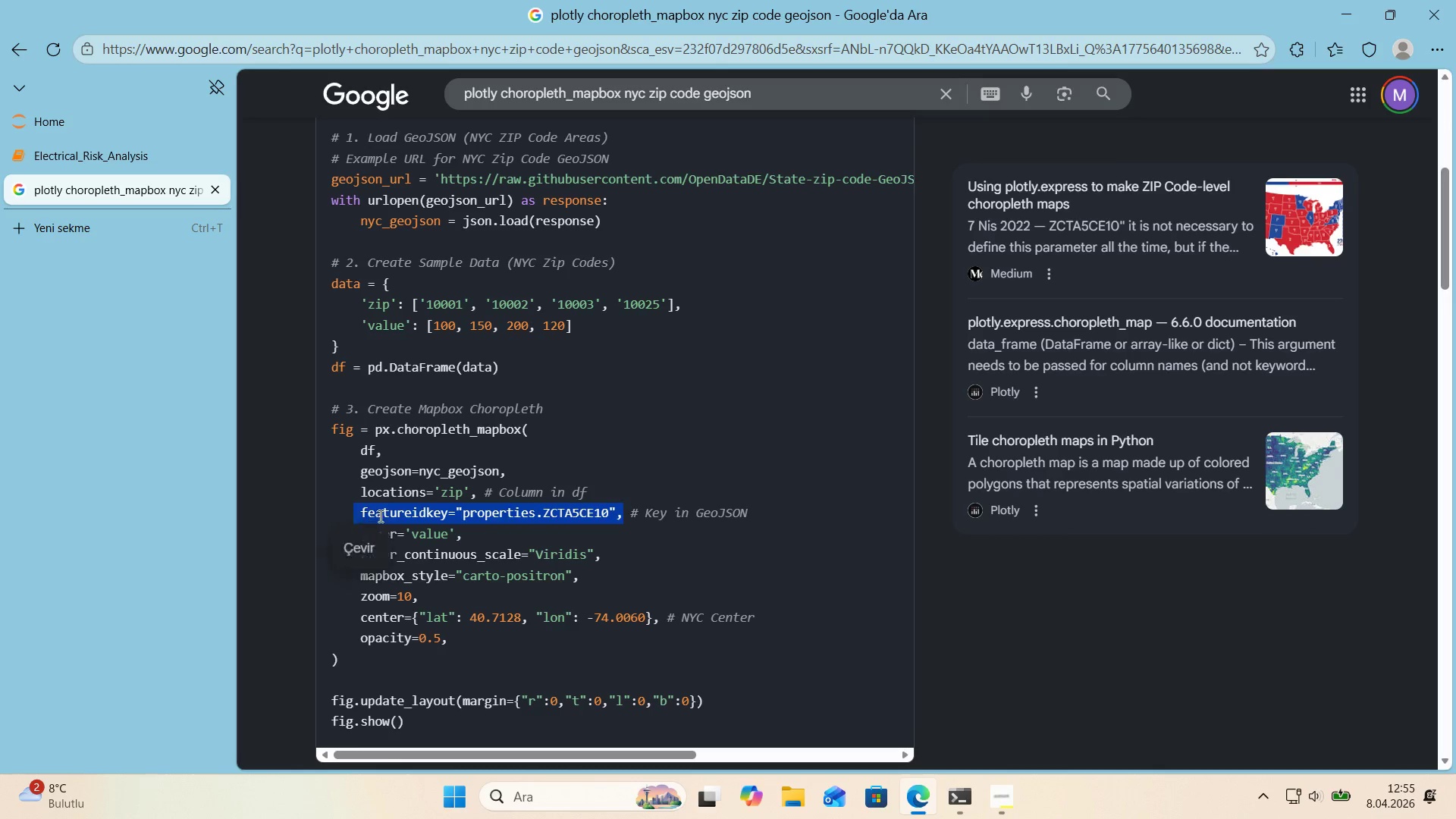 
left_click([379, 516])
 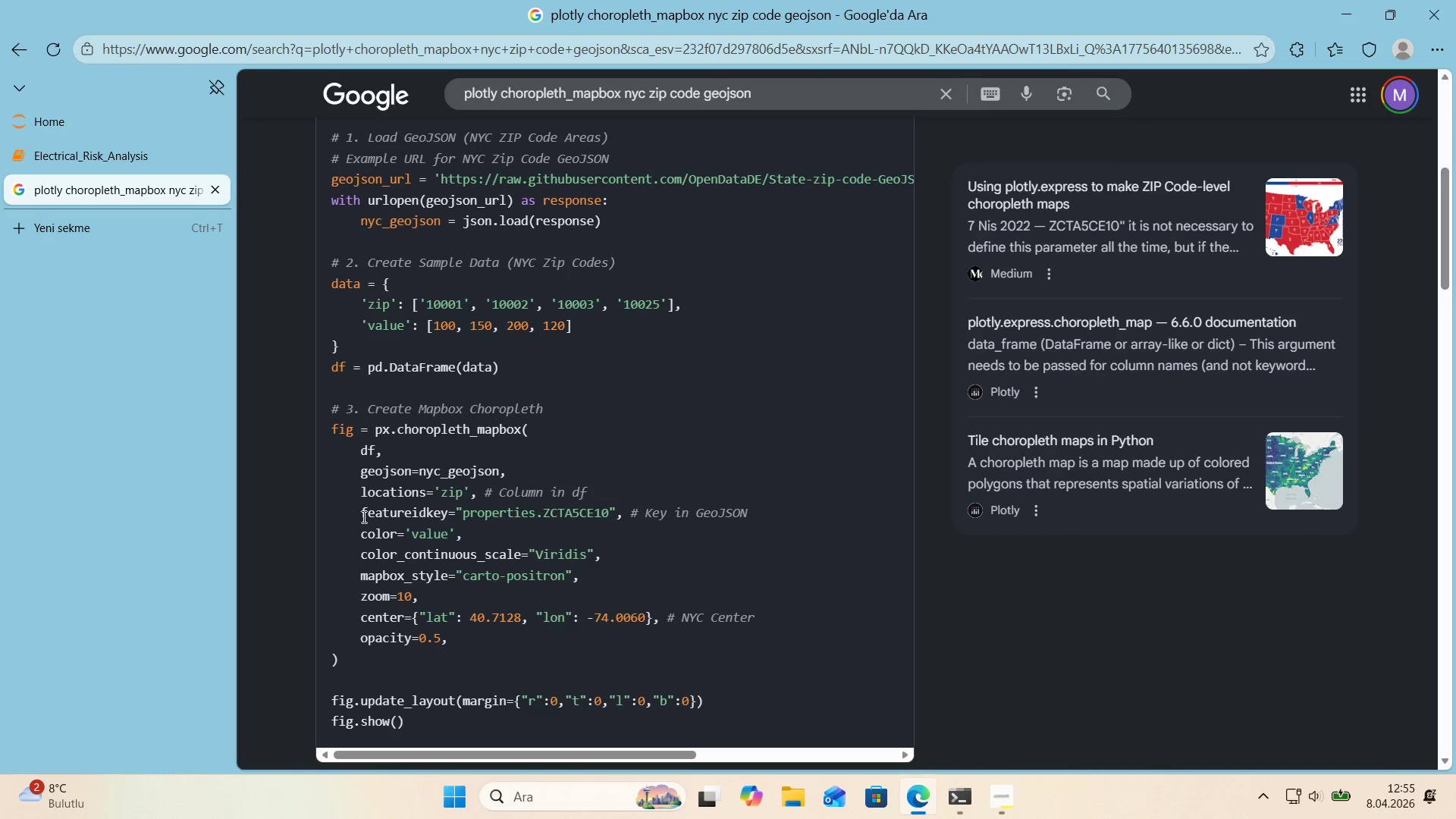 
left_click_drag(start_coordinate=[362, 516], to_coordinate=[623, 519])
 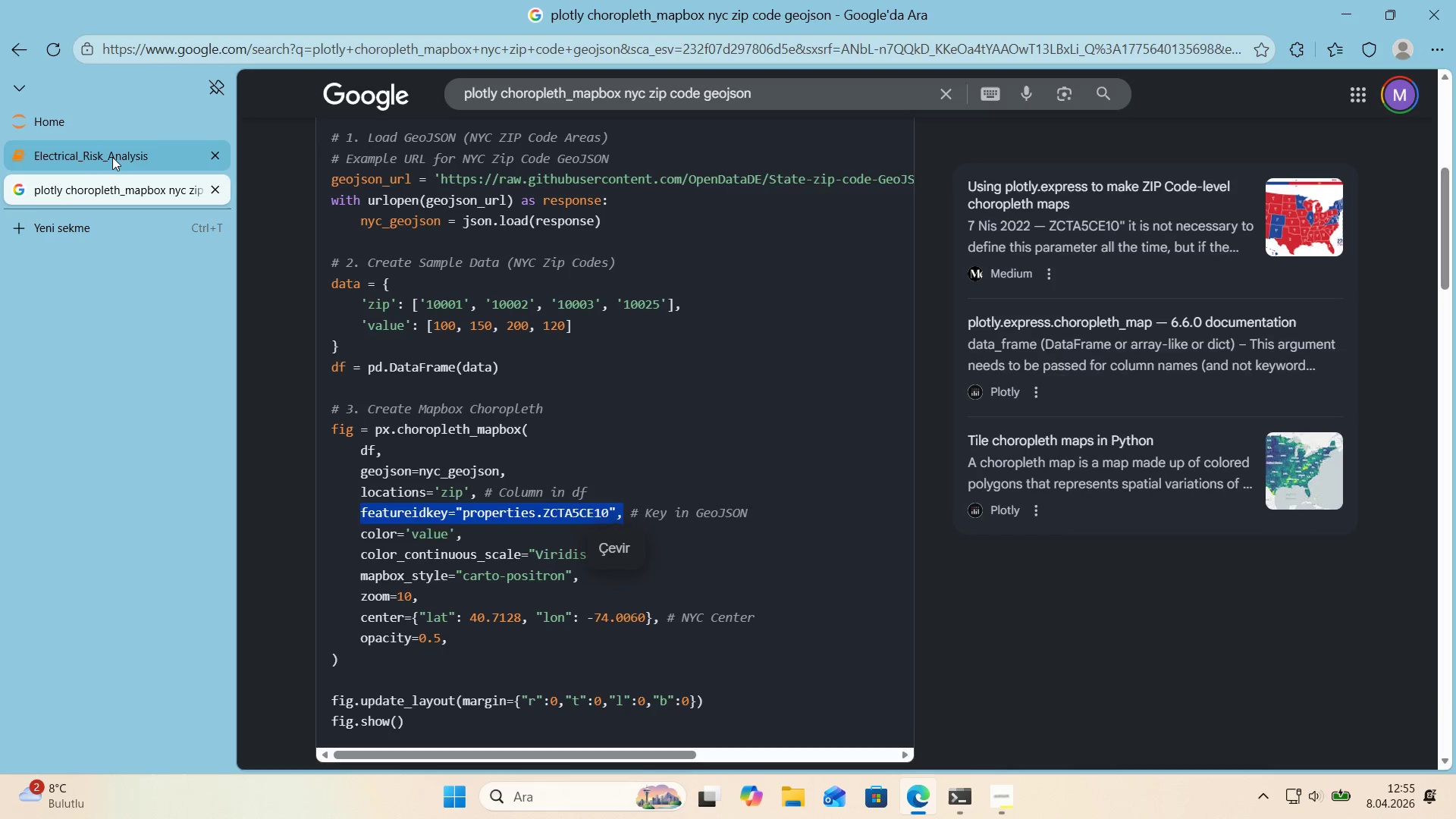 
key(Control+ControlLeft)
 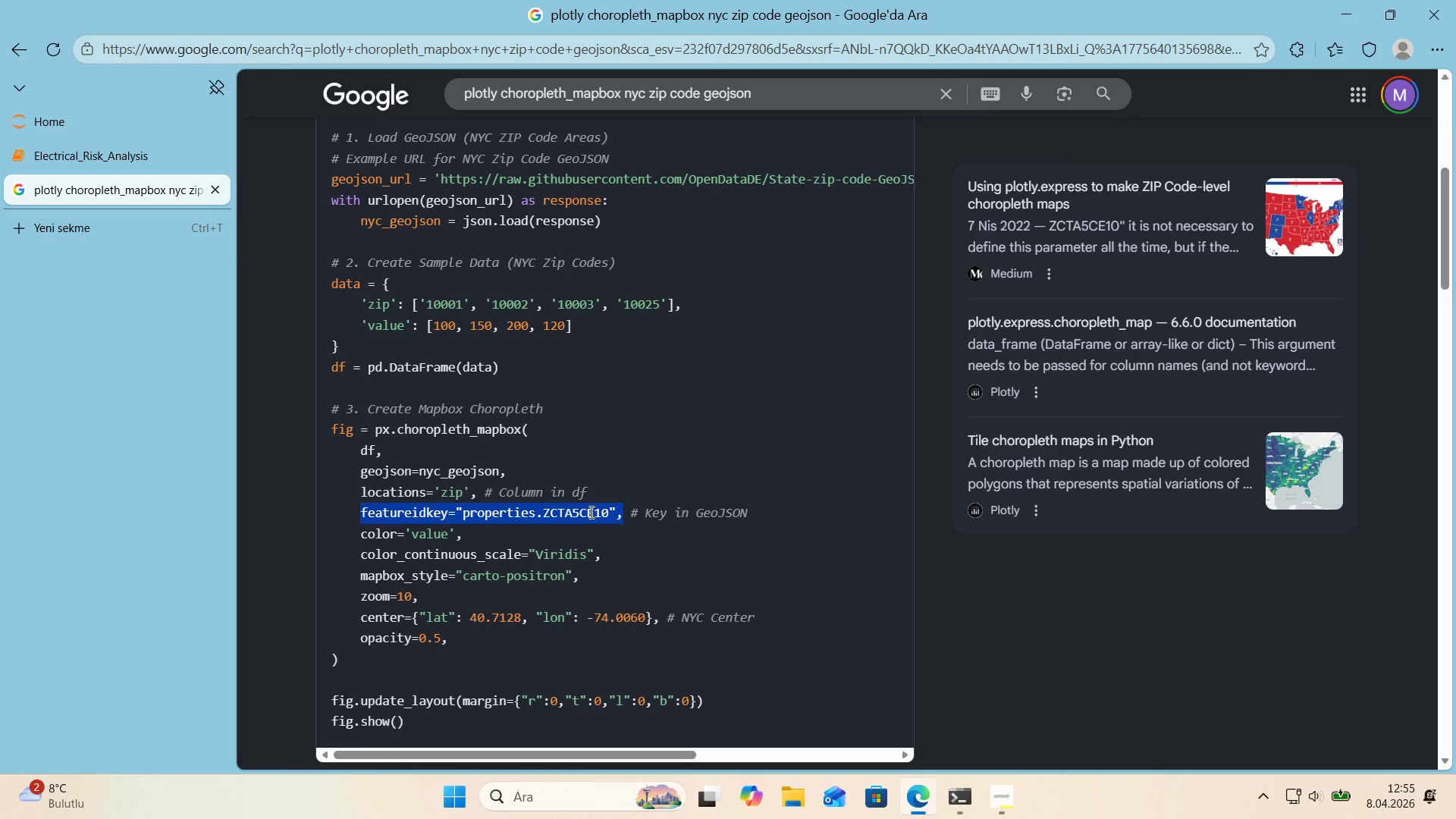 
key(C)
 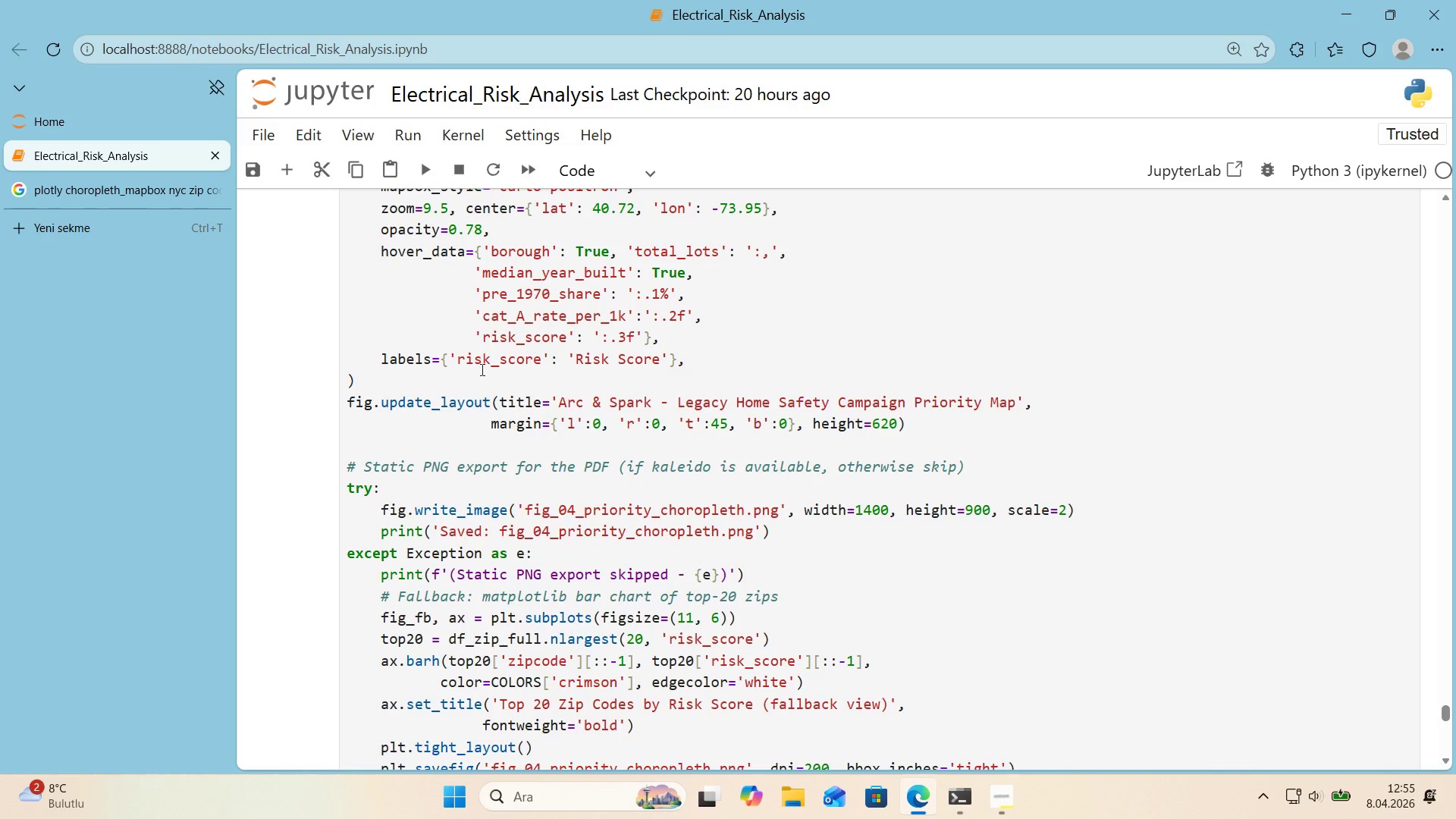 
scroll: coordinate [357, 403], scroll_direction: up, amount: 1.0
 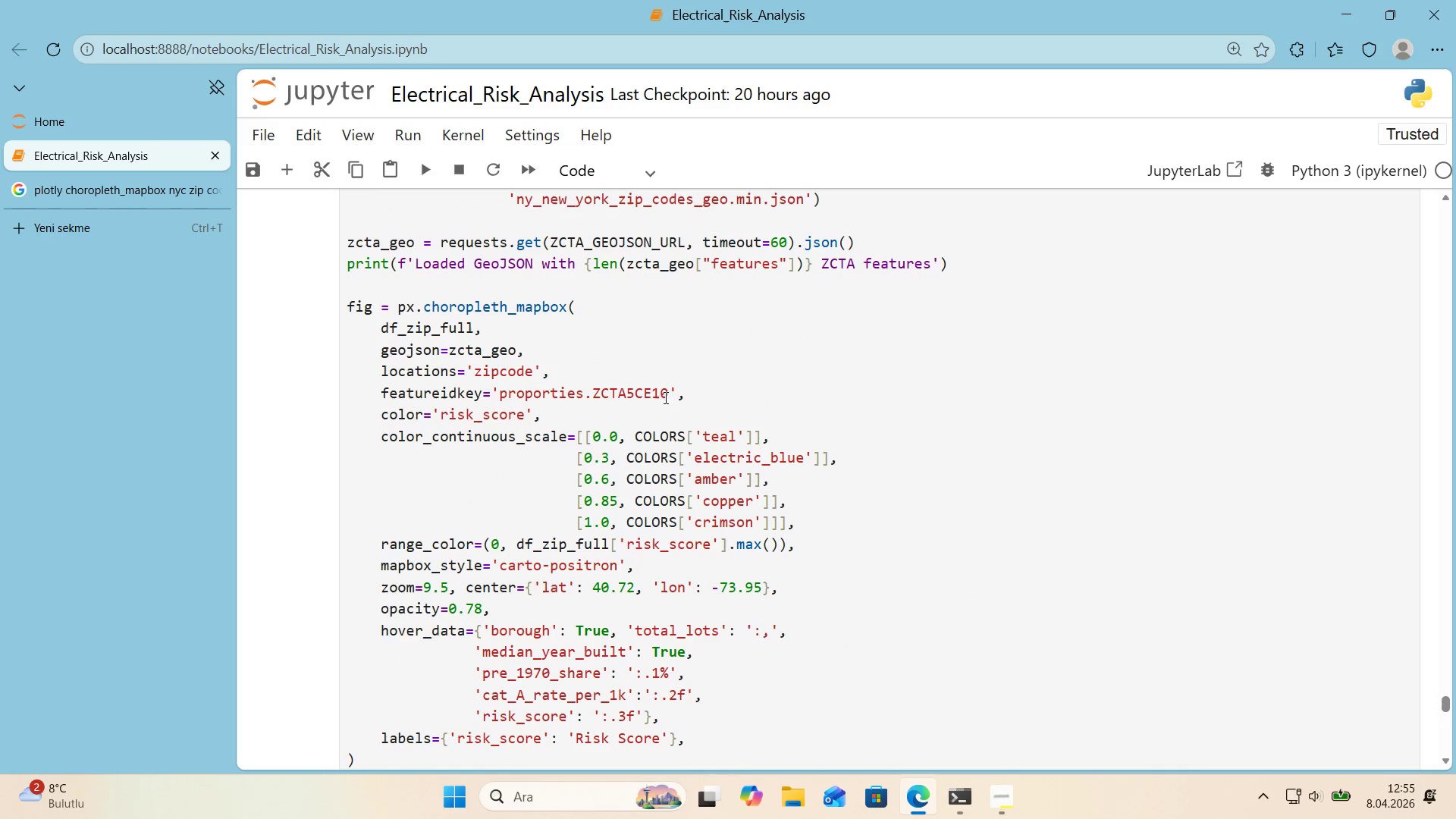 
left_click_drag(start_coordinate=[686, 394], to_coordinate=[385, 395])
 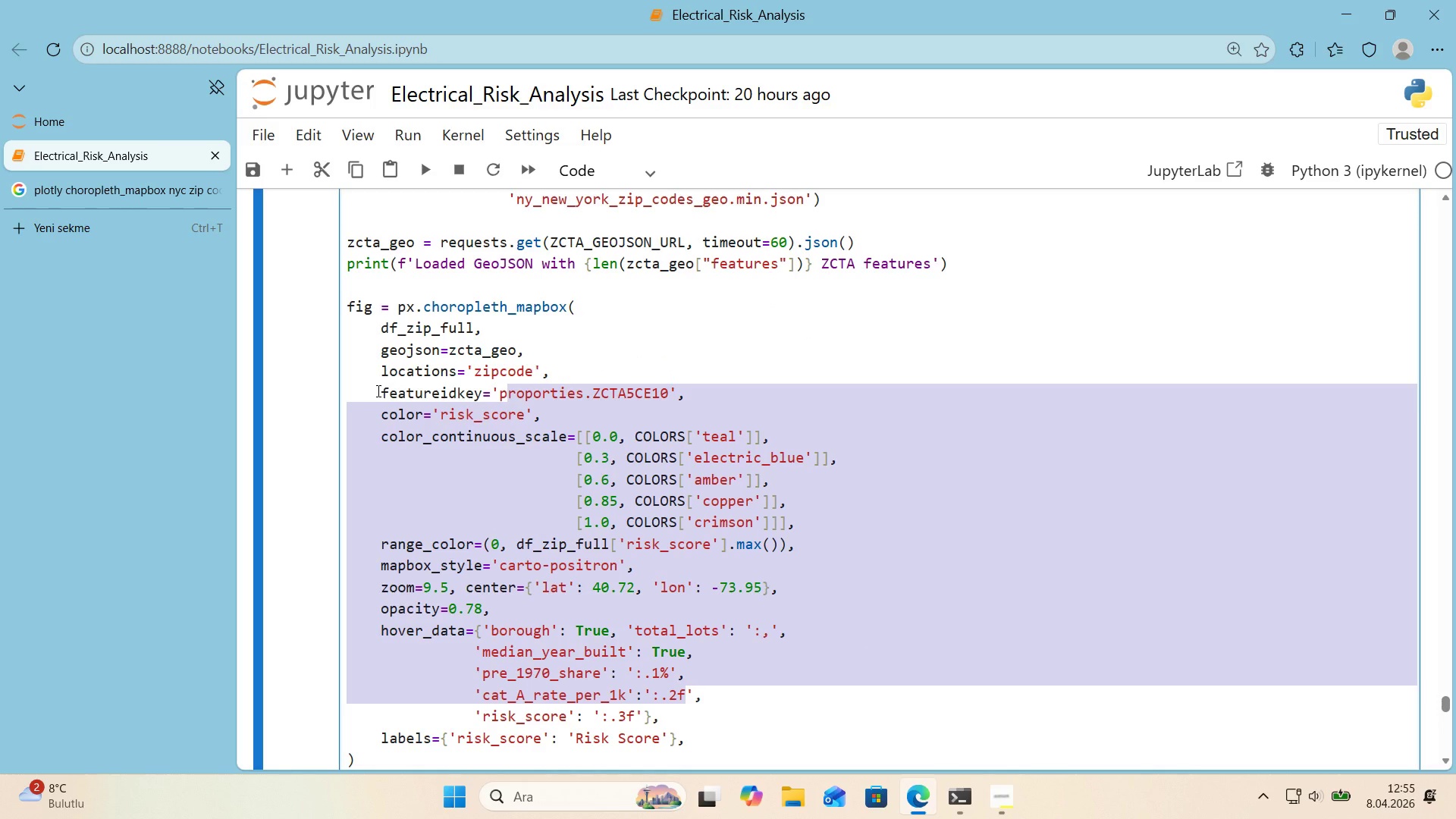 
double_click([377, 391])
 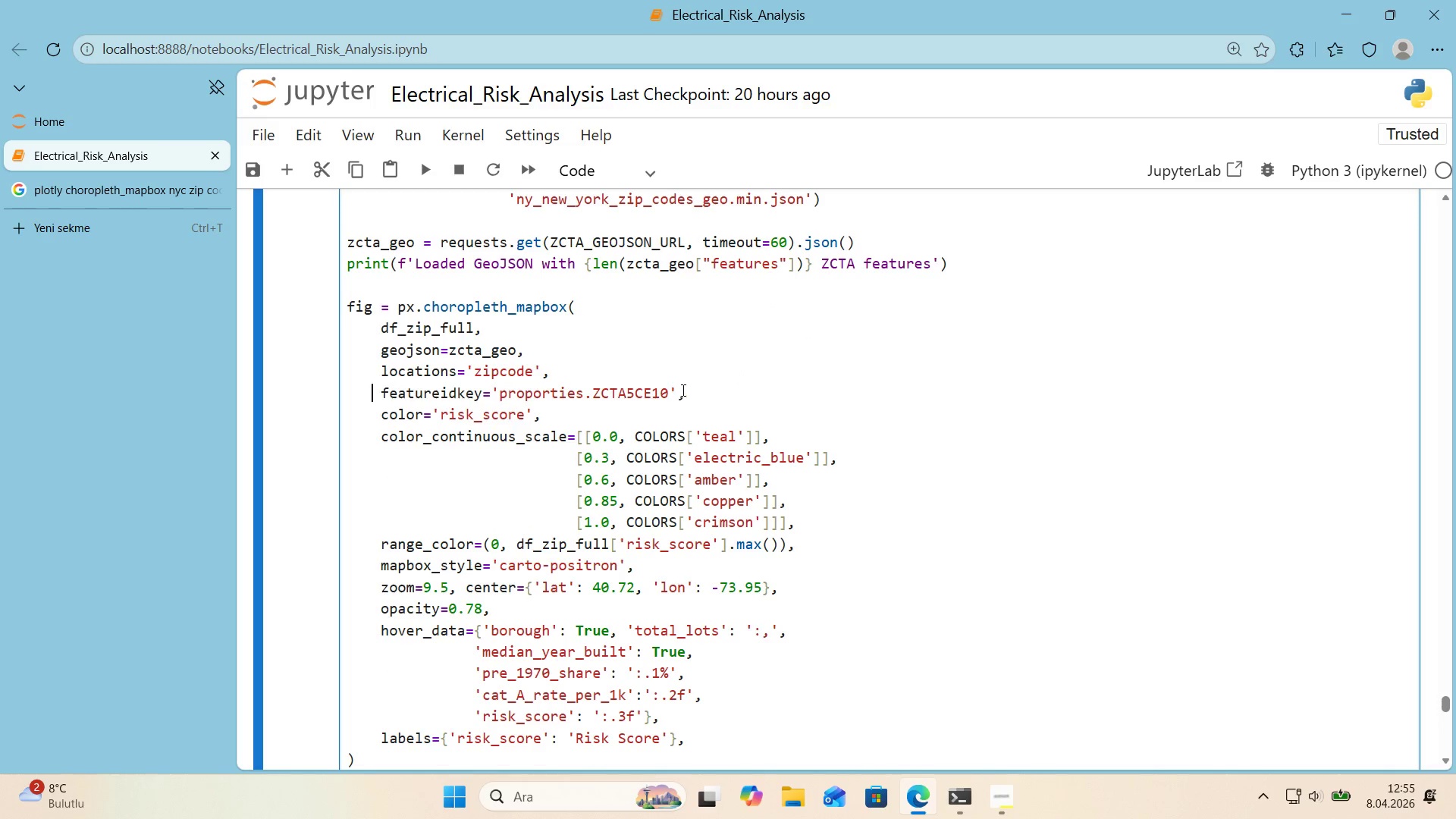 
left_click_drag(start_coordinate=[682, 390], to_coordinate=[380, 394])
 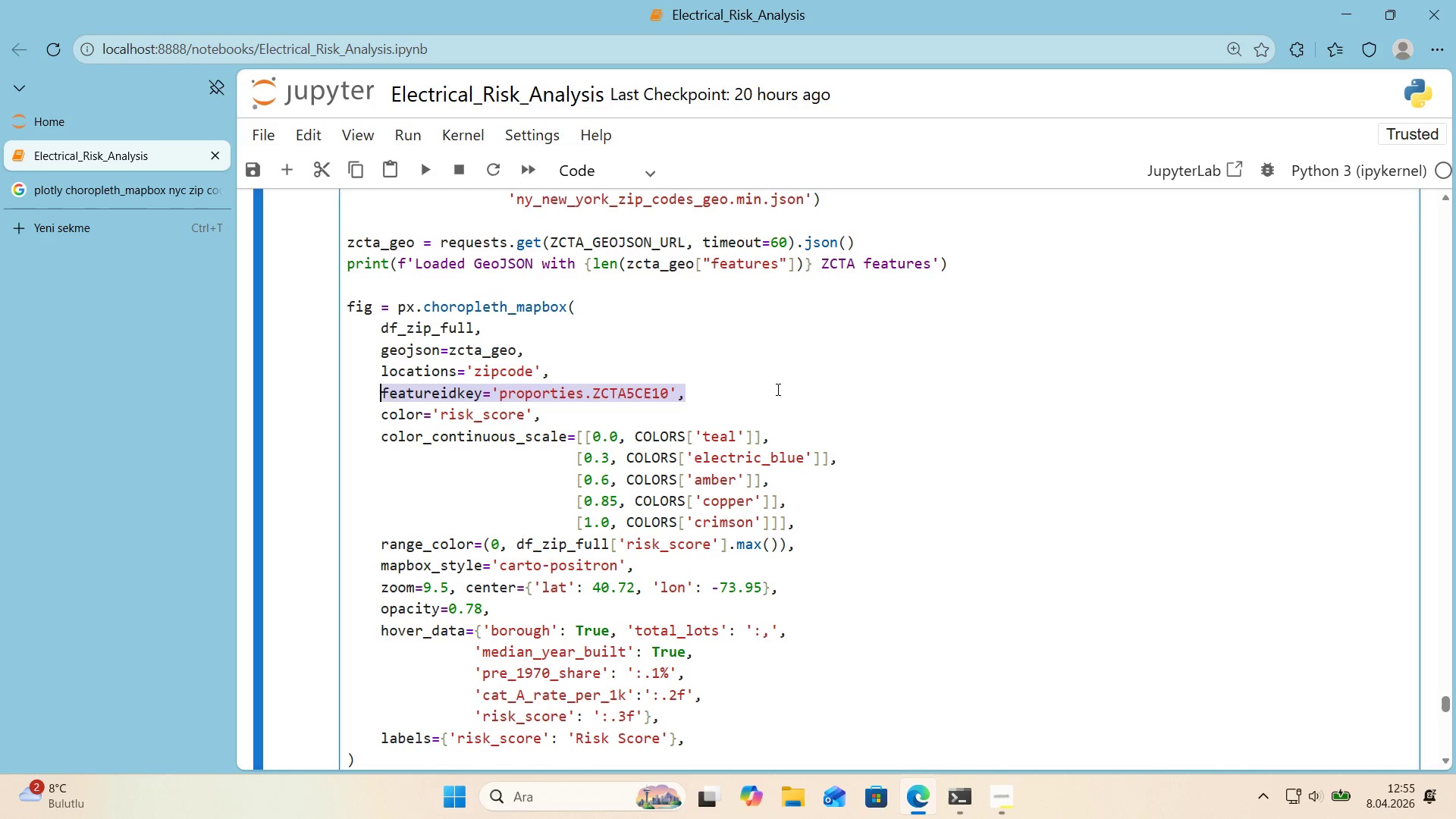 
key(Control+V)
 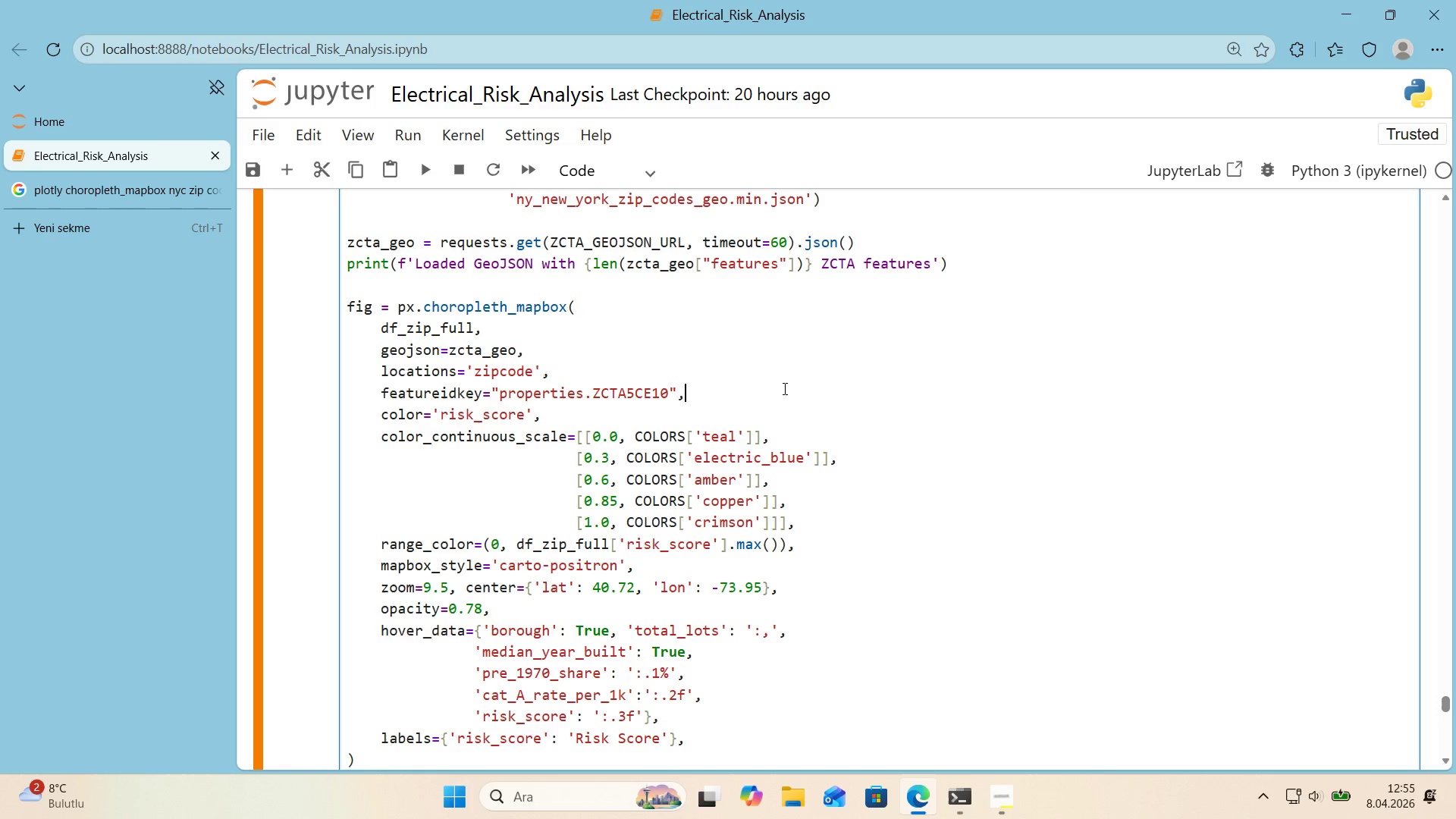 
key(Shift+Enter)
 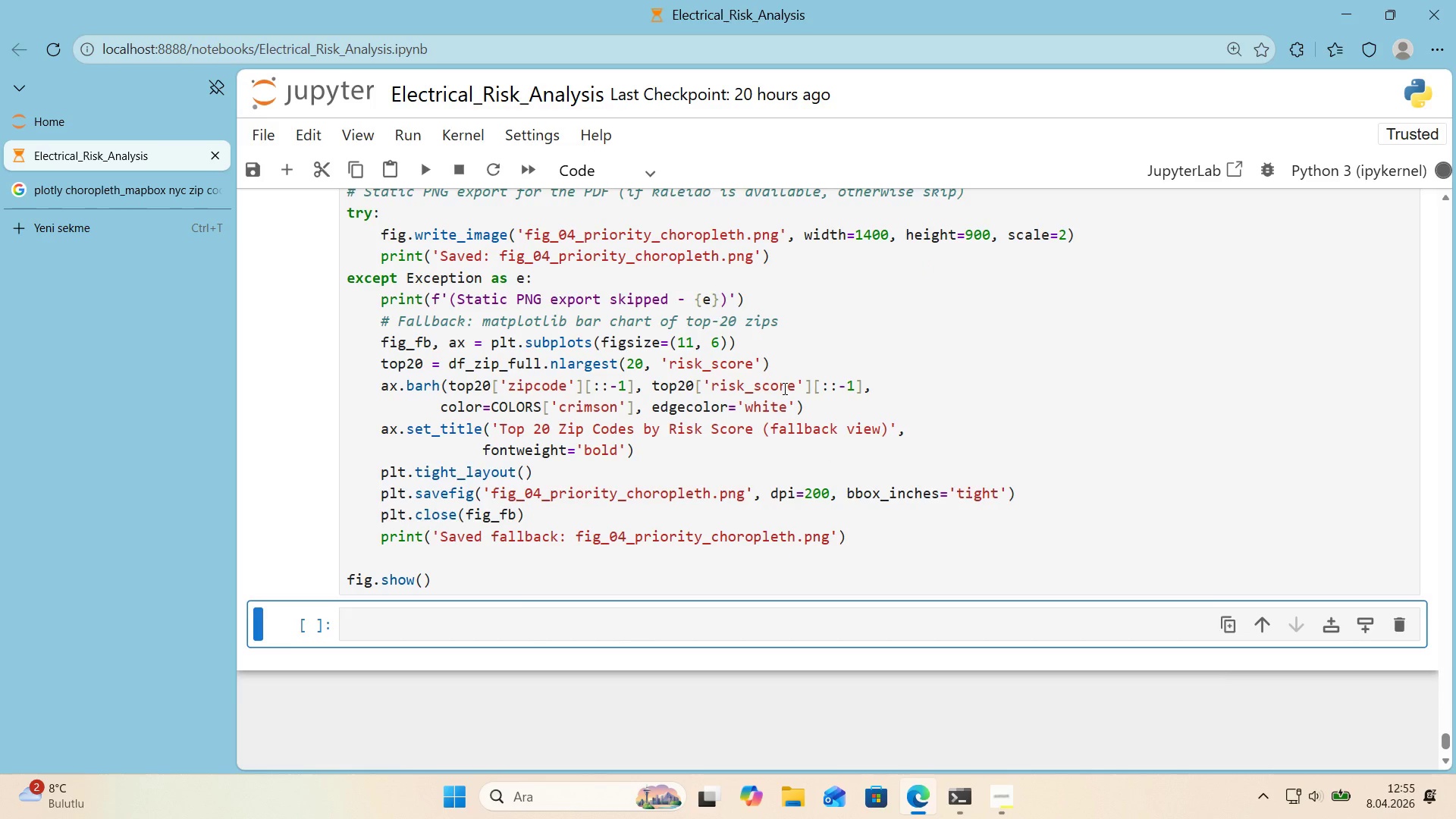 
scroll: coordinate [790, 372], scroll_direction: down, amount: 3.0
 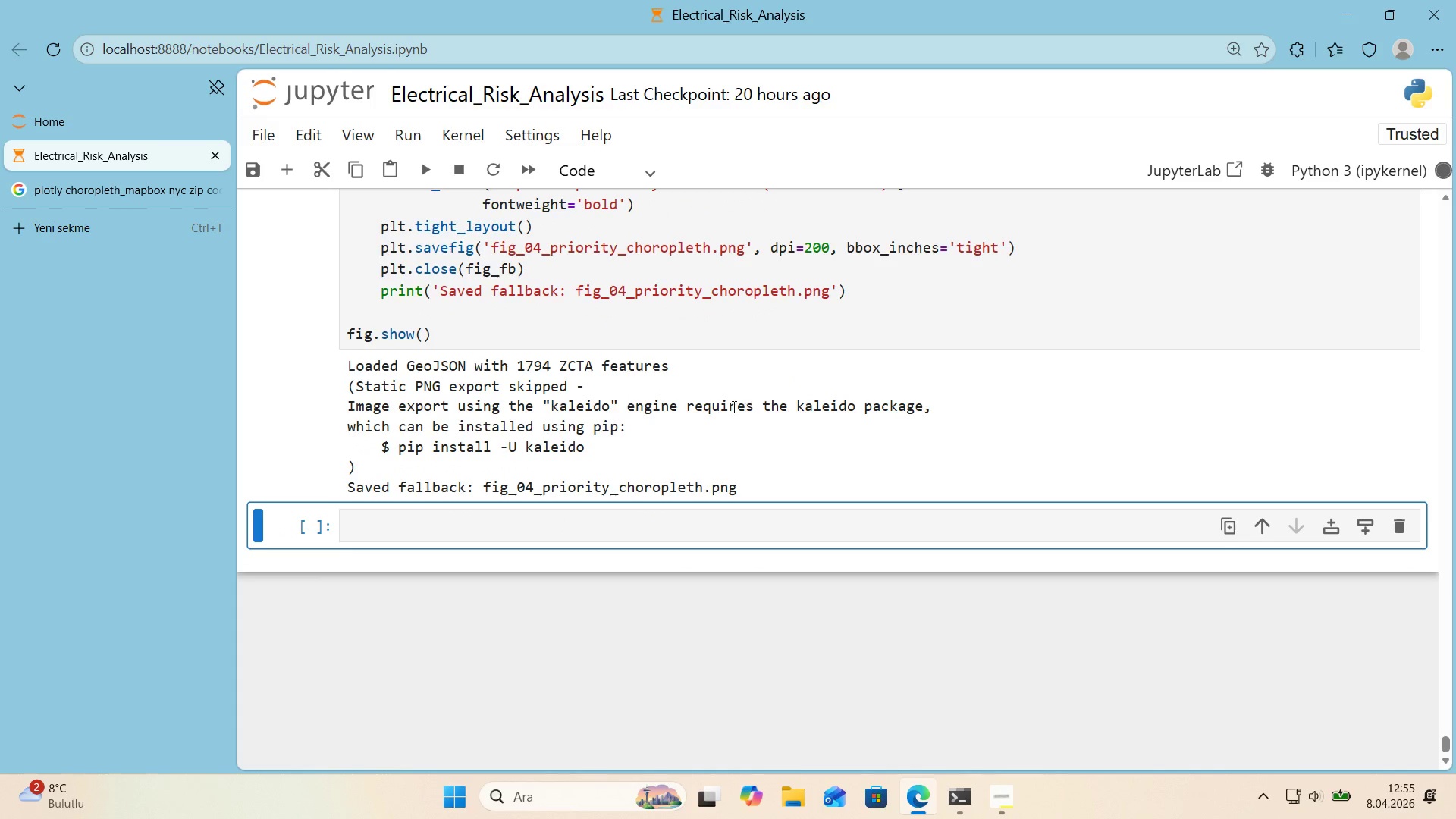 
left_click([576, 529])
 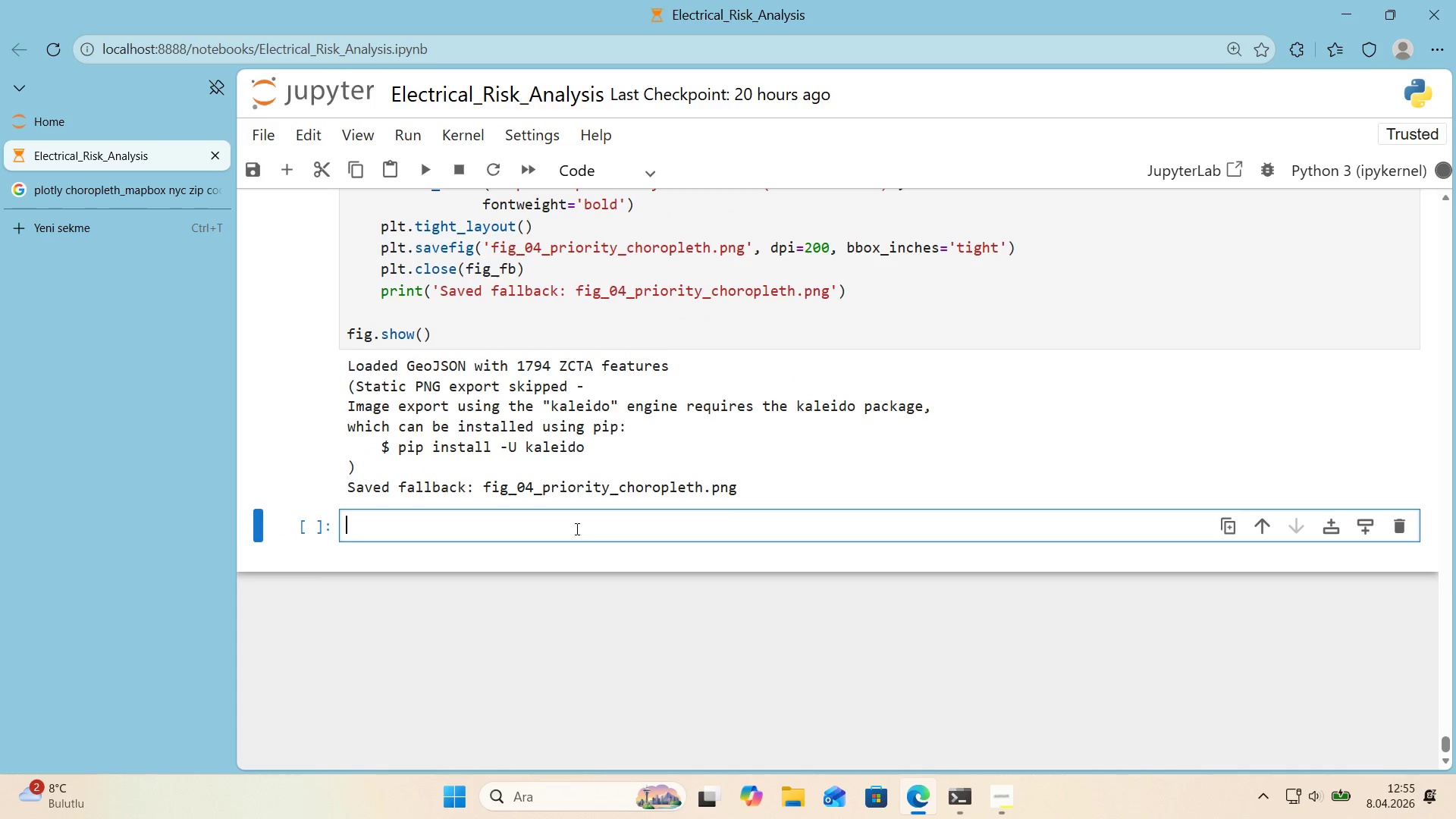 
type(pr'nt*()
 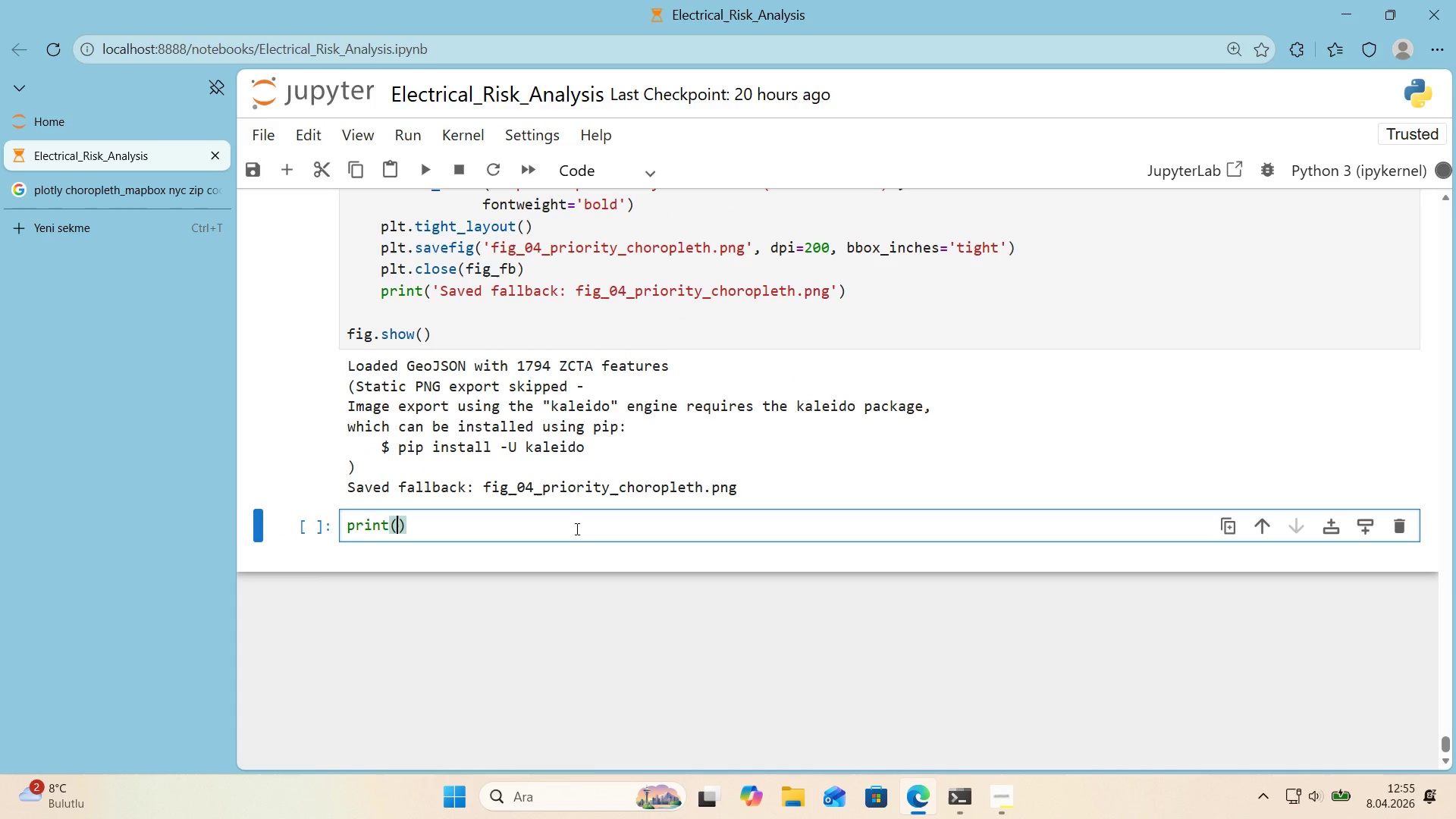 
 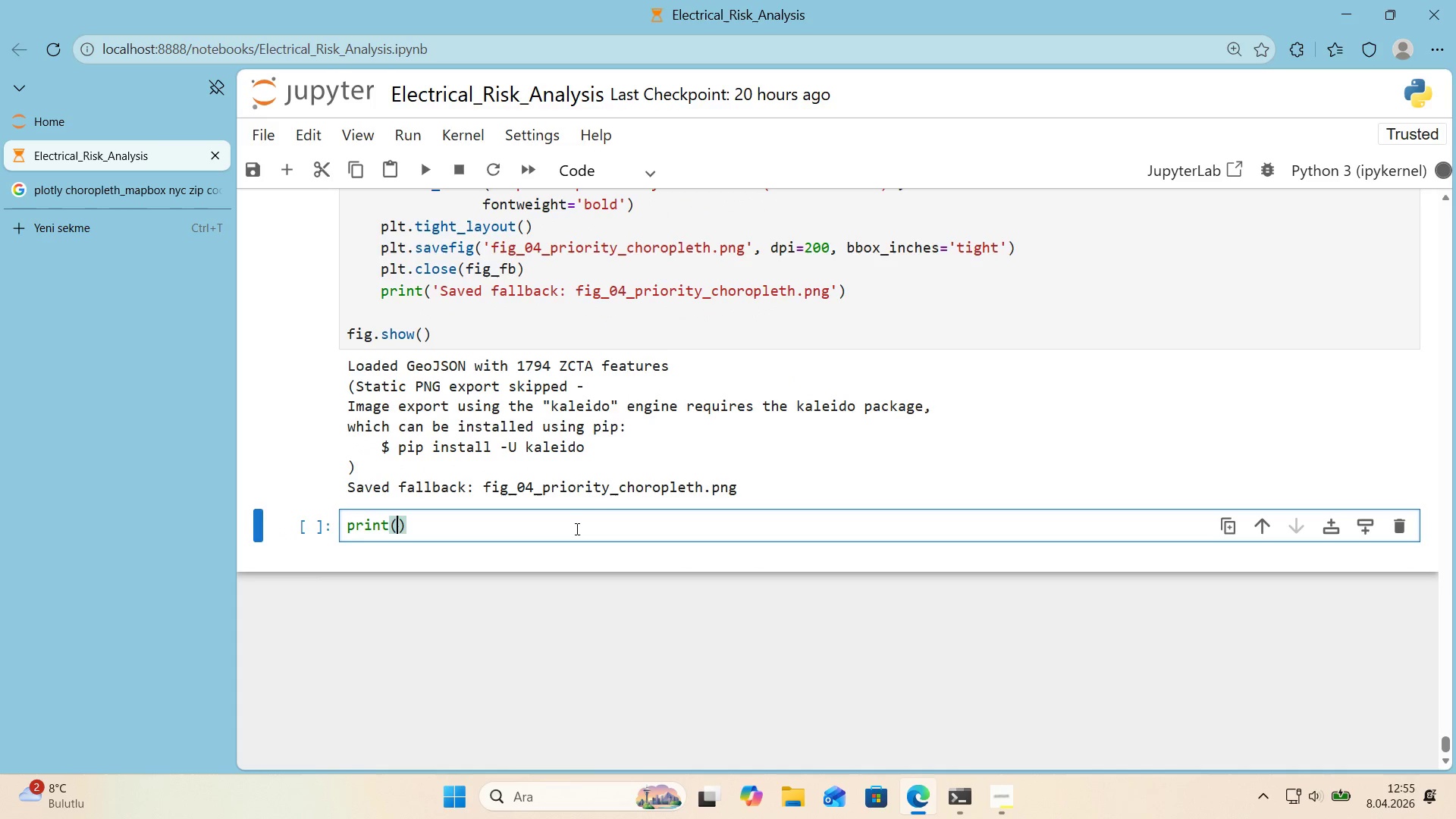 
key(ArrowLeft)
 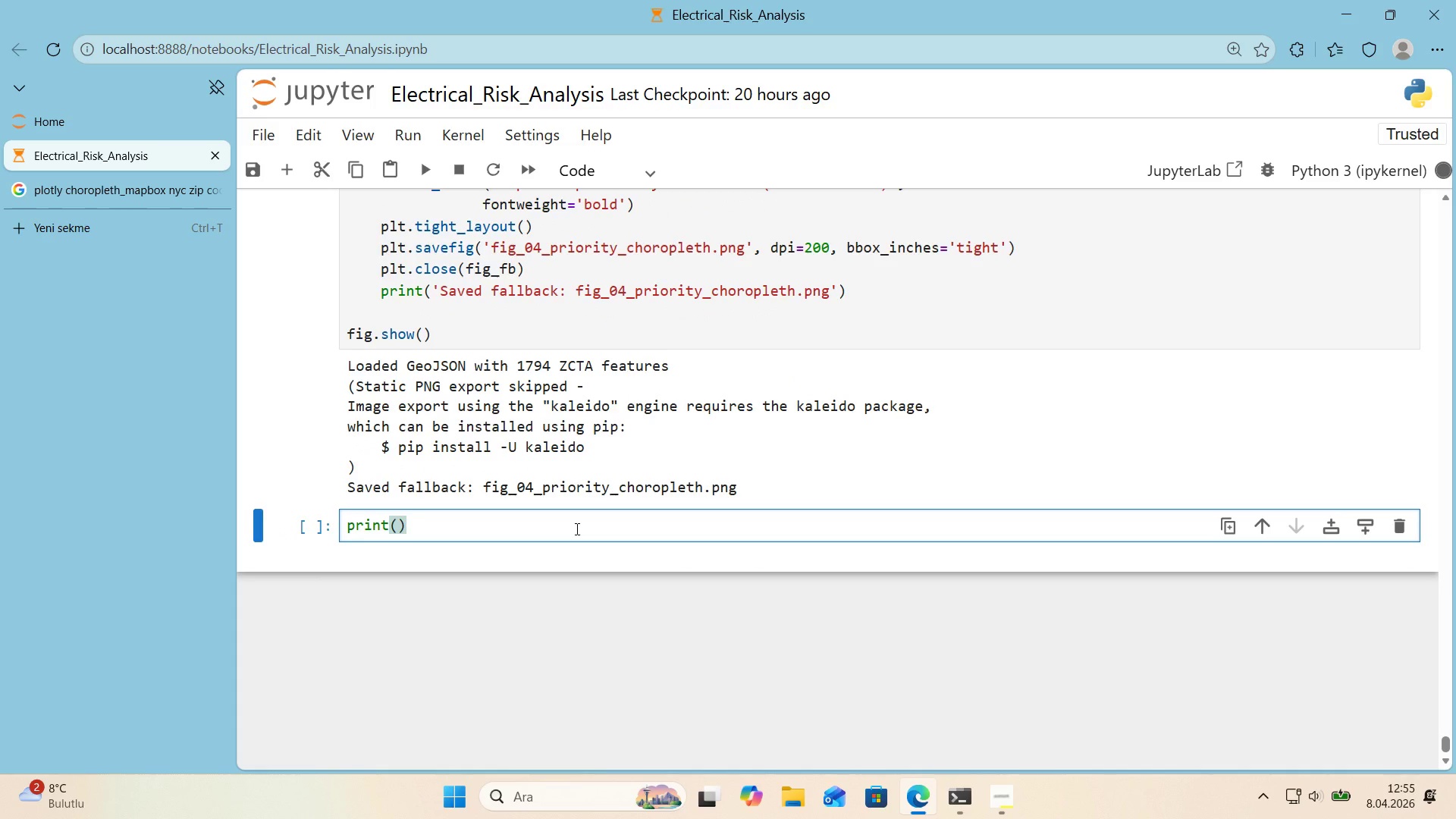 
type(zcta_geo)
 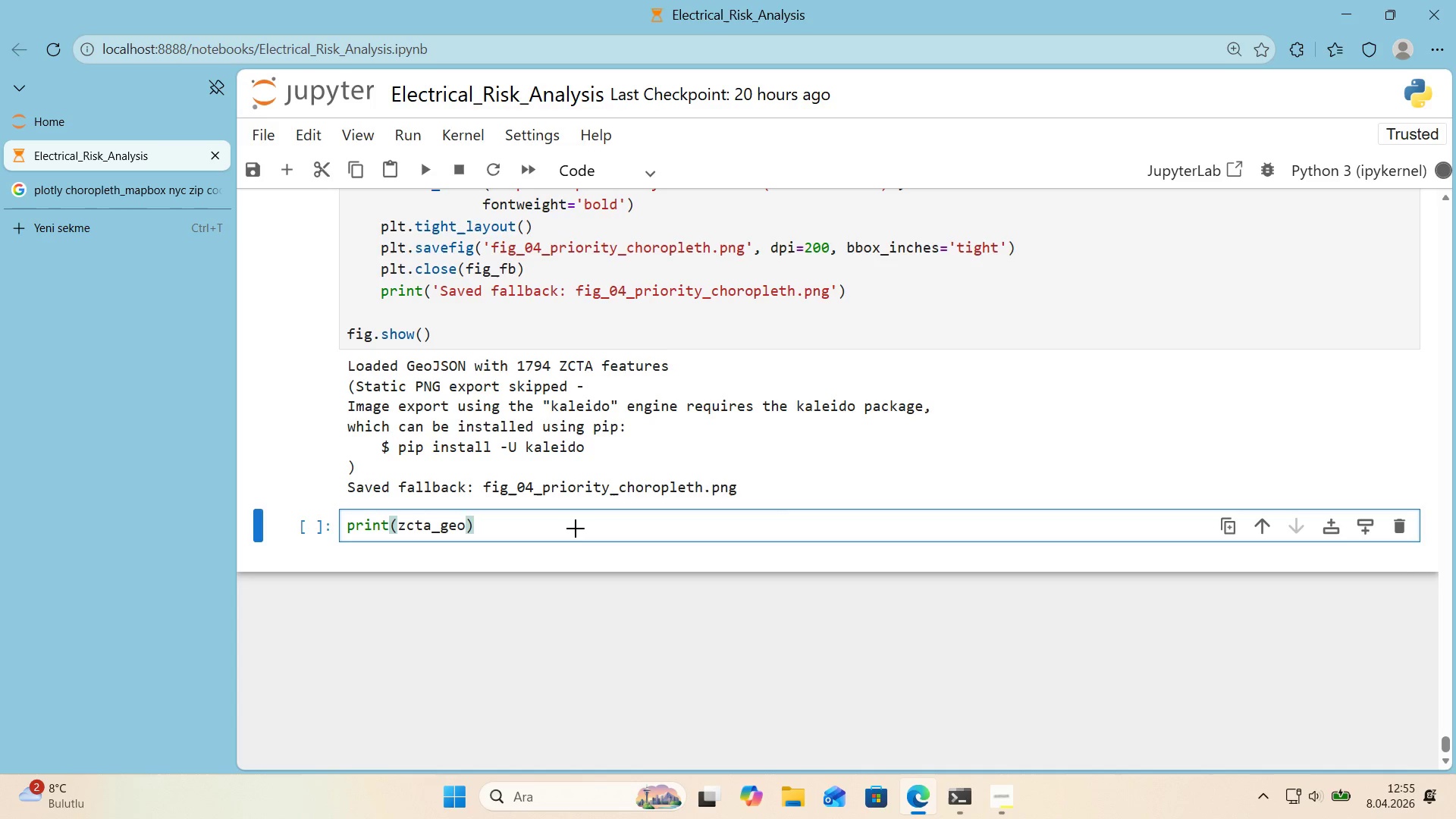 
key(Alt+Control+8)
 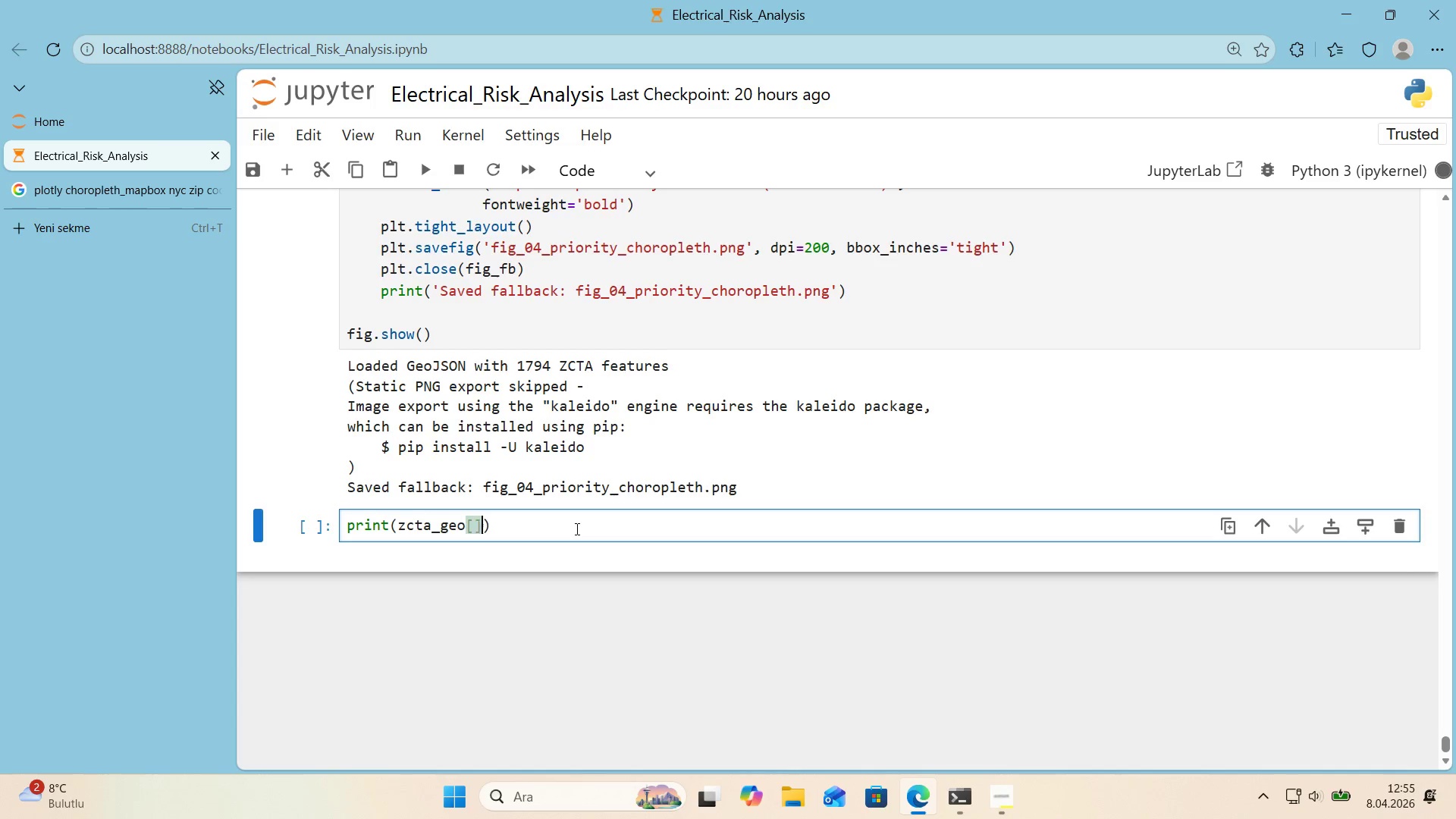 
key(Alt+Control+9)
 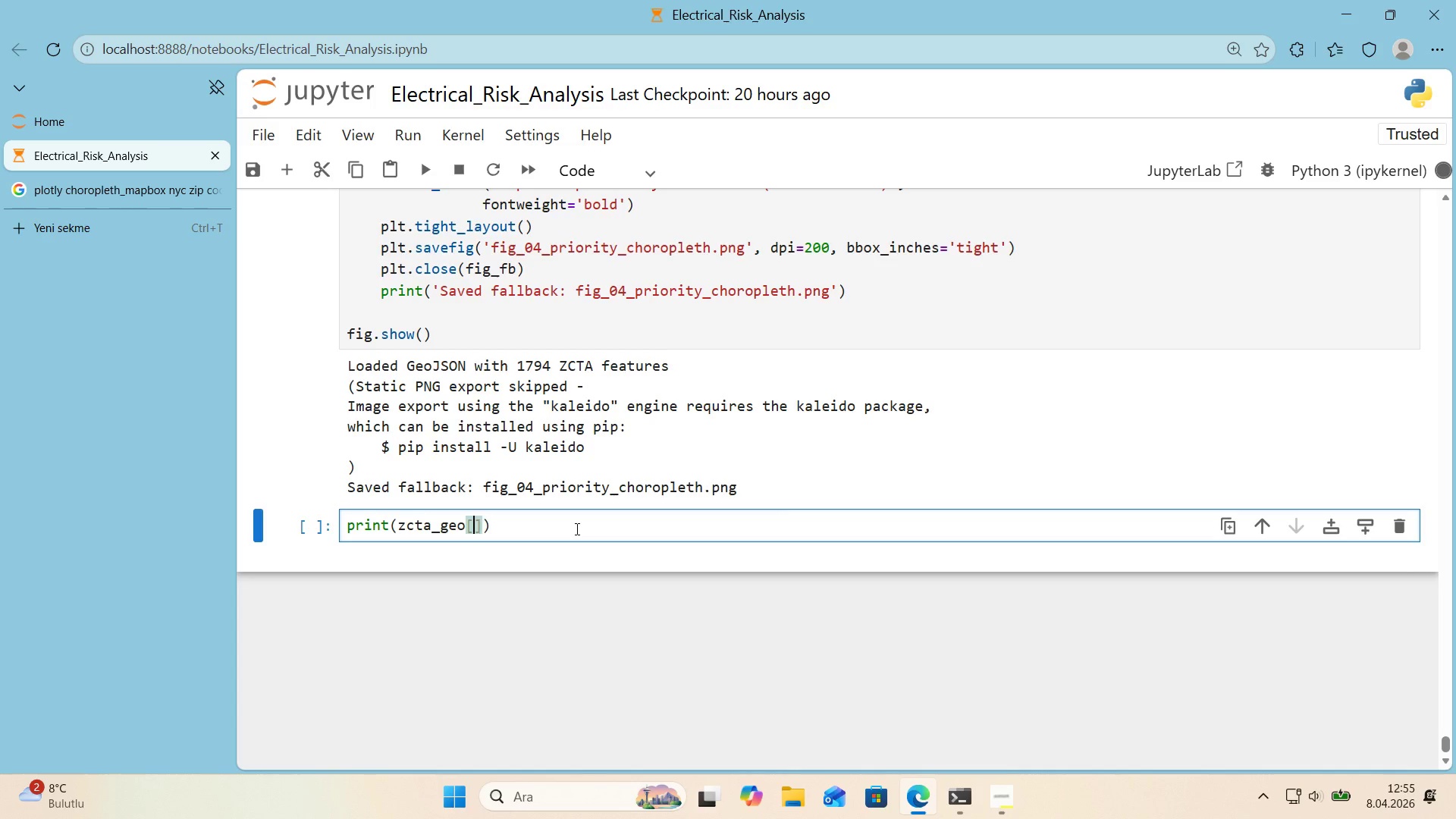 
key(ArrowLeft)
 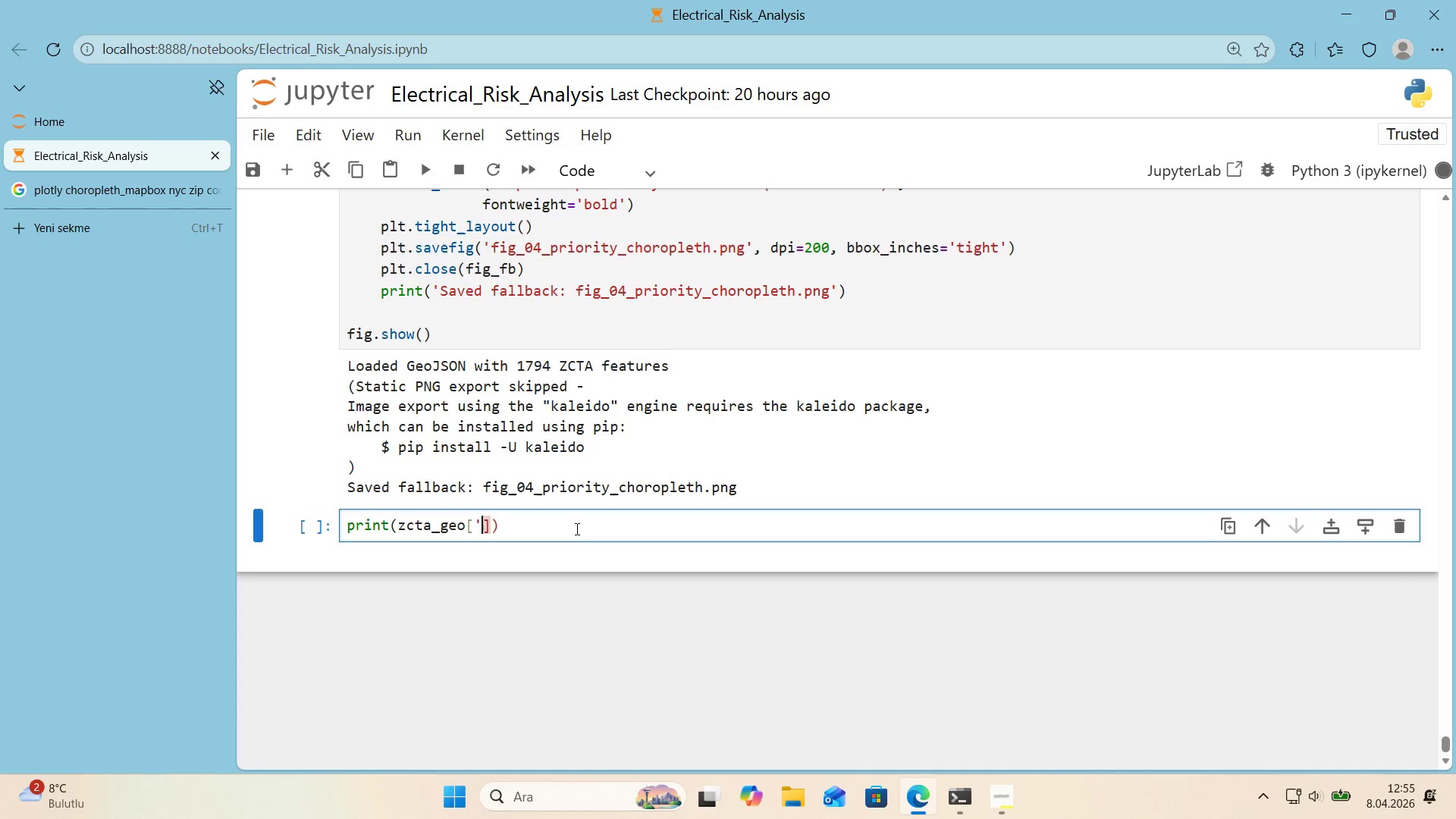 
type(@@)
 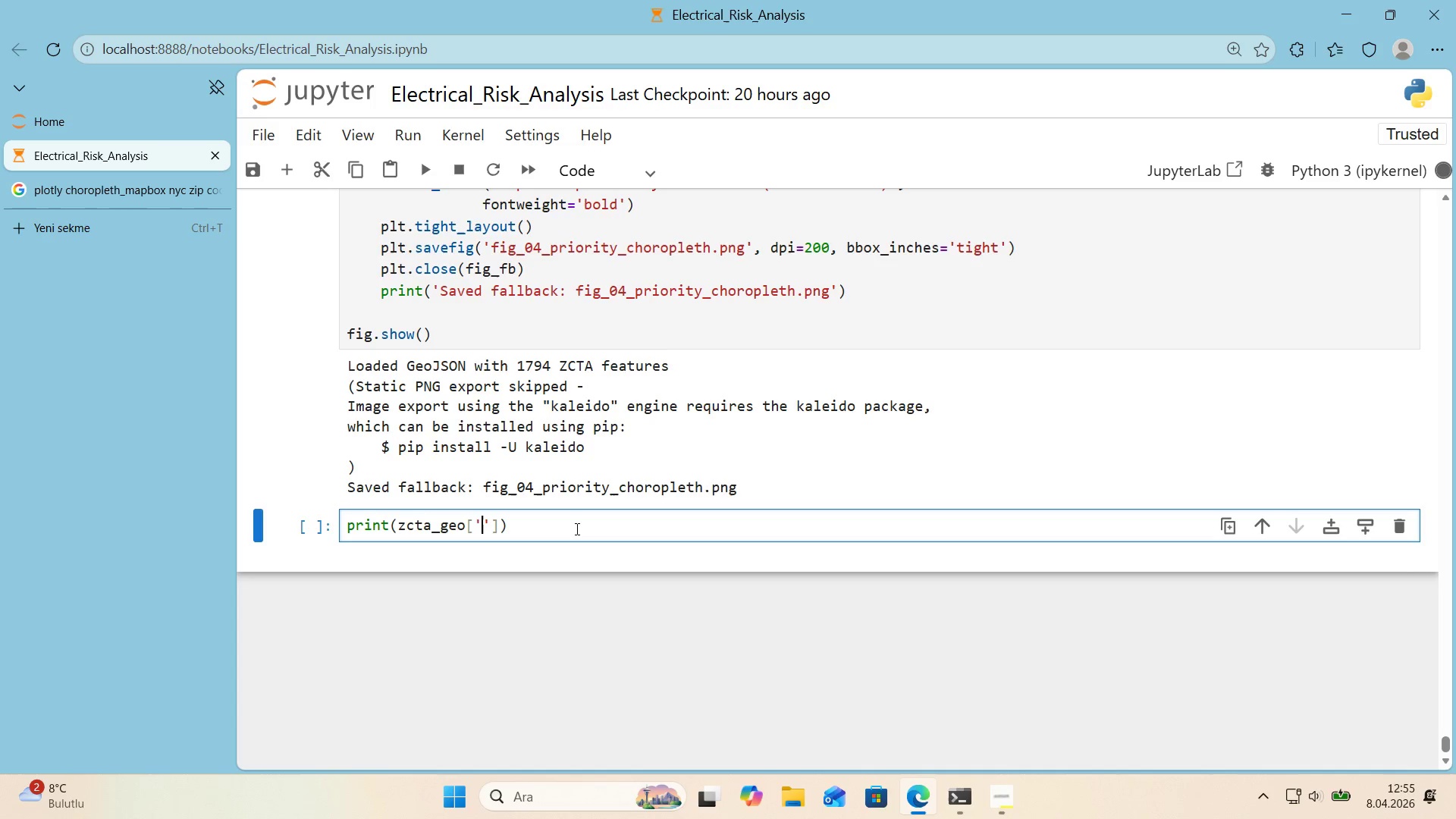 
key(ArrowLeft)
 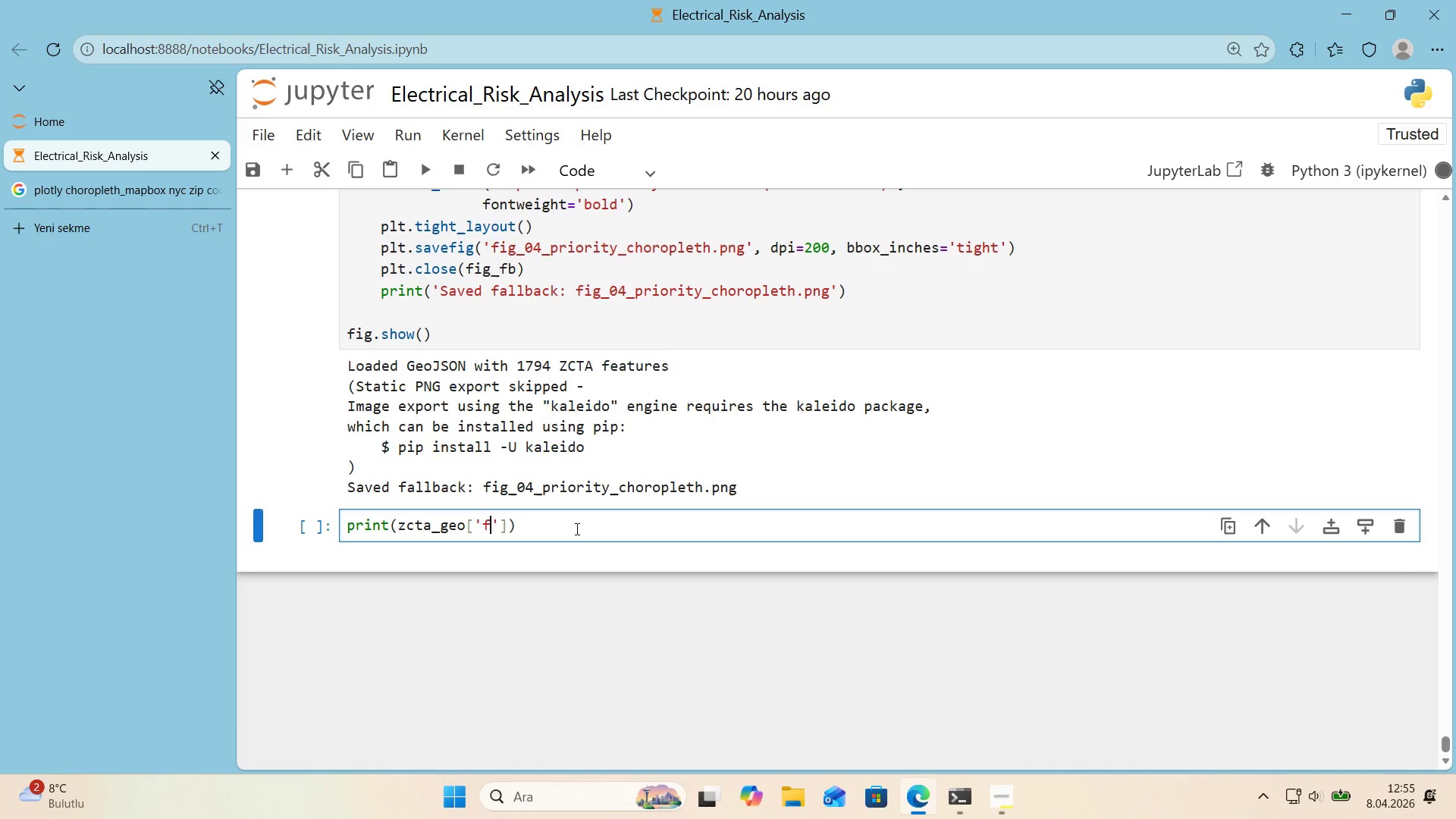 
type(features)
 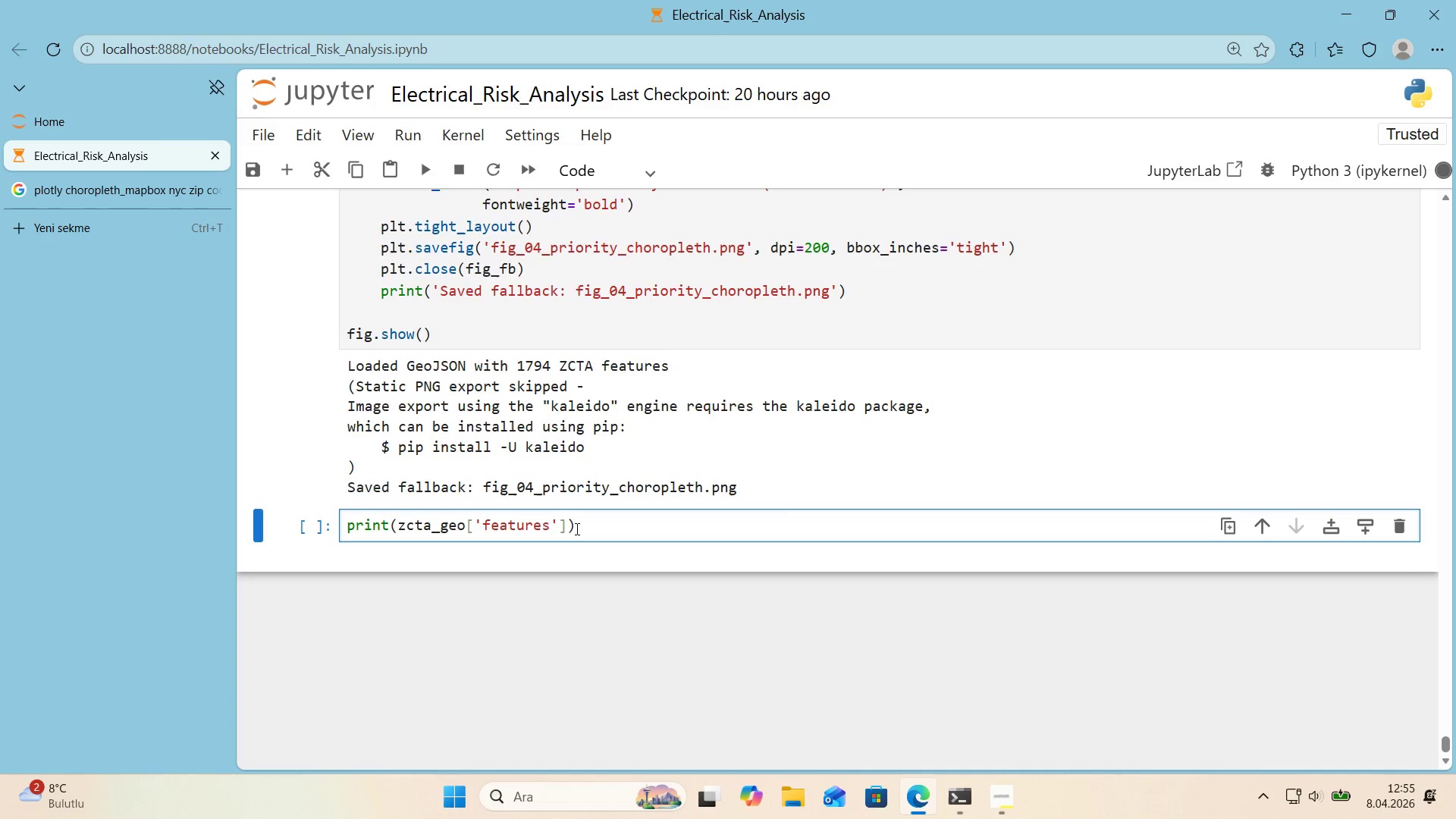 
key(ArrowRight)
 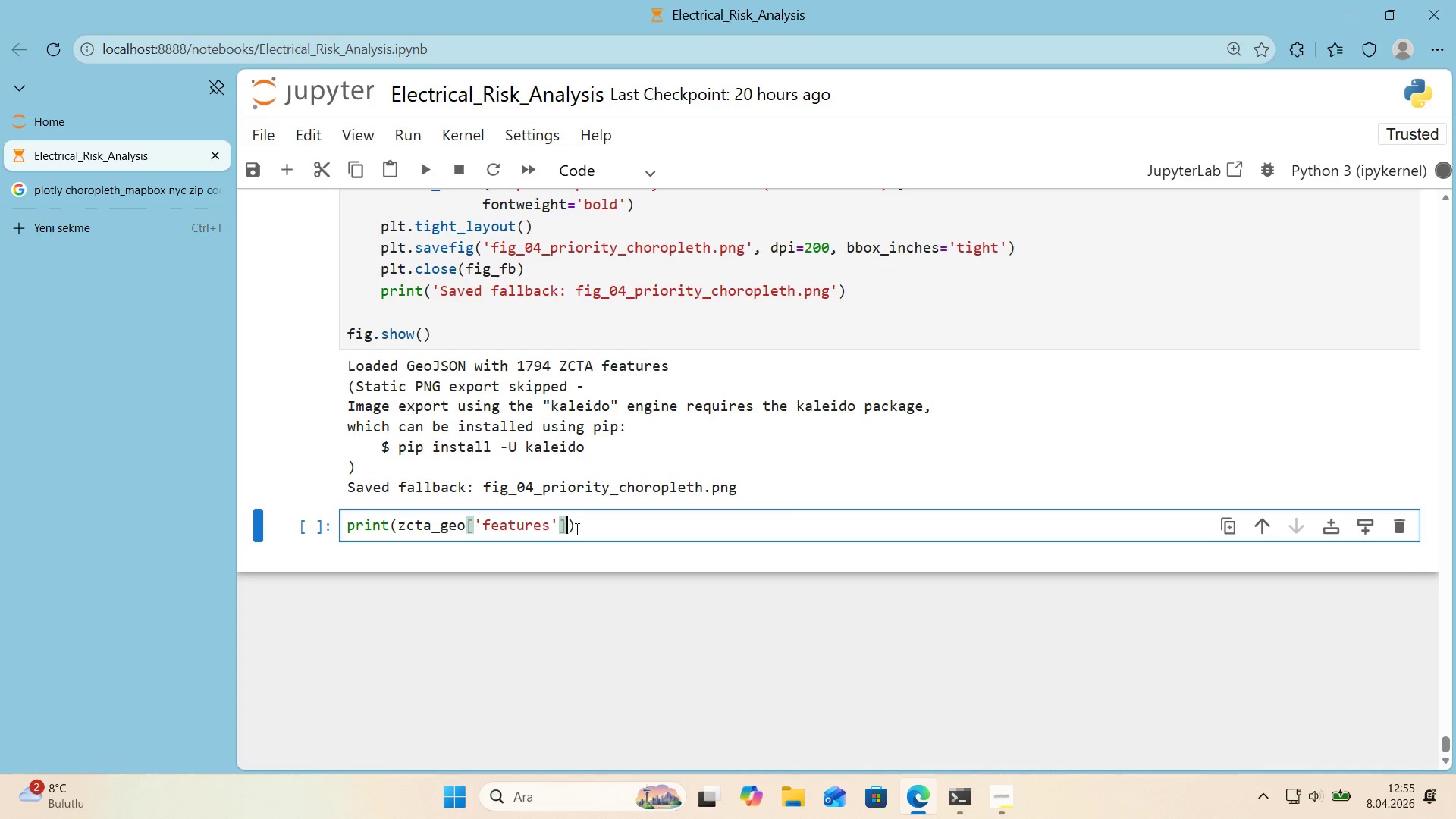 
key(ArrowRight)
 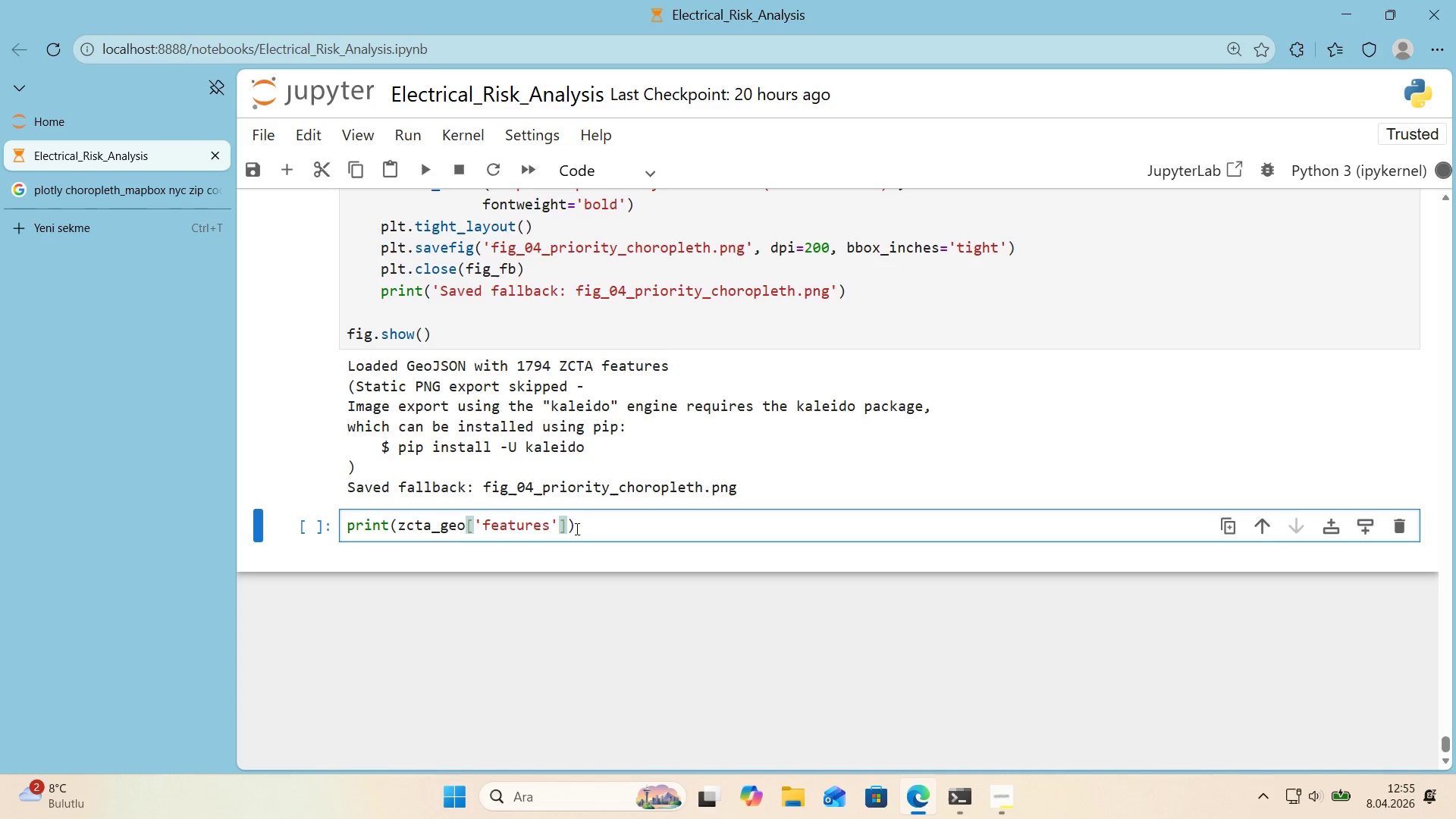 
key(Alt+Control+8)
 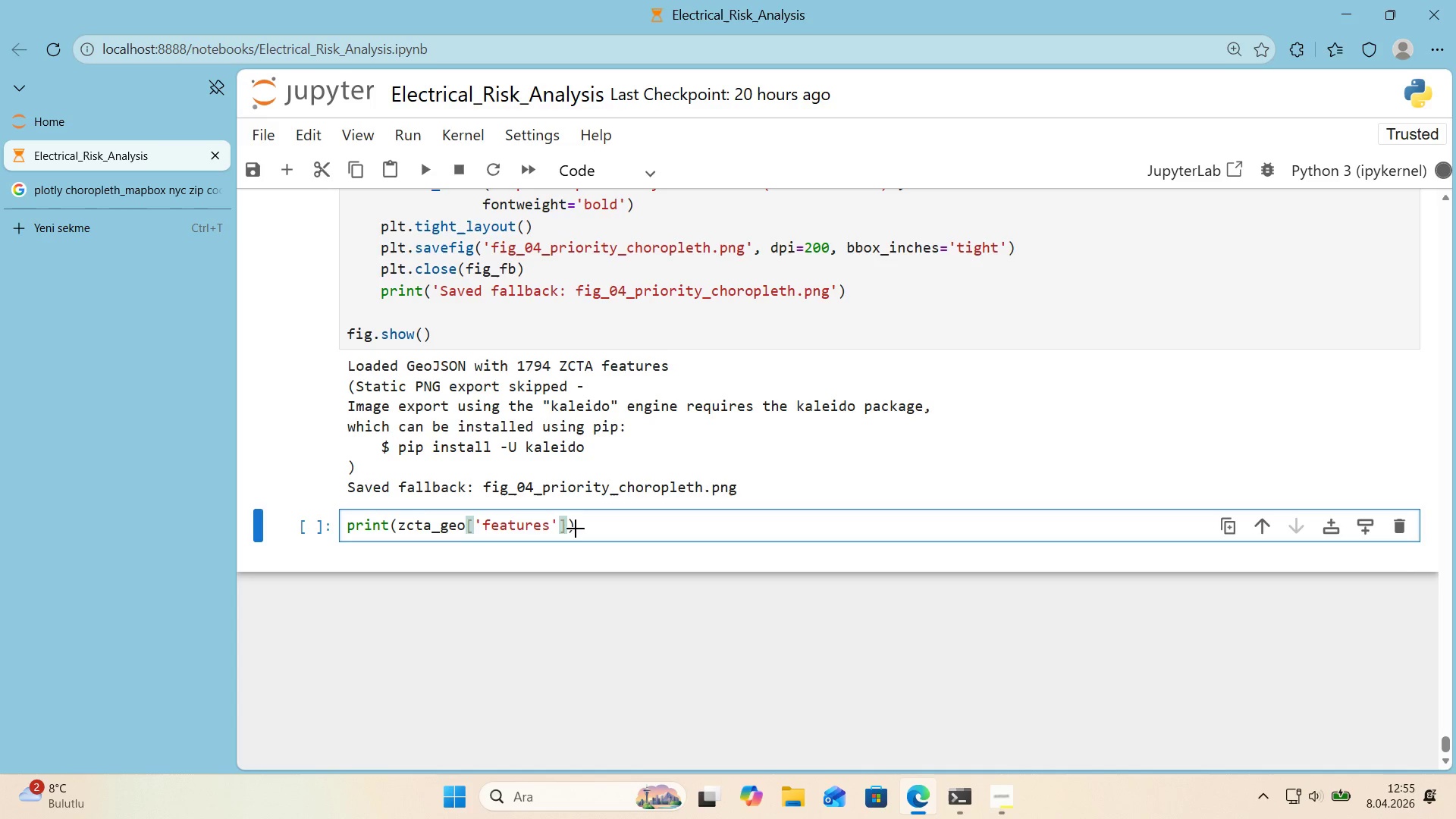 
key(Alt+Control+9)
 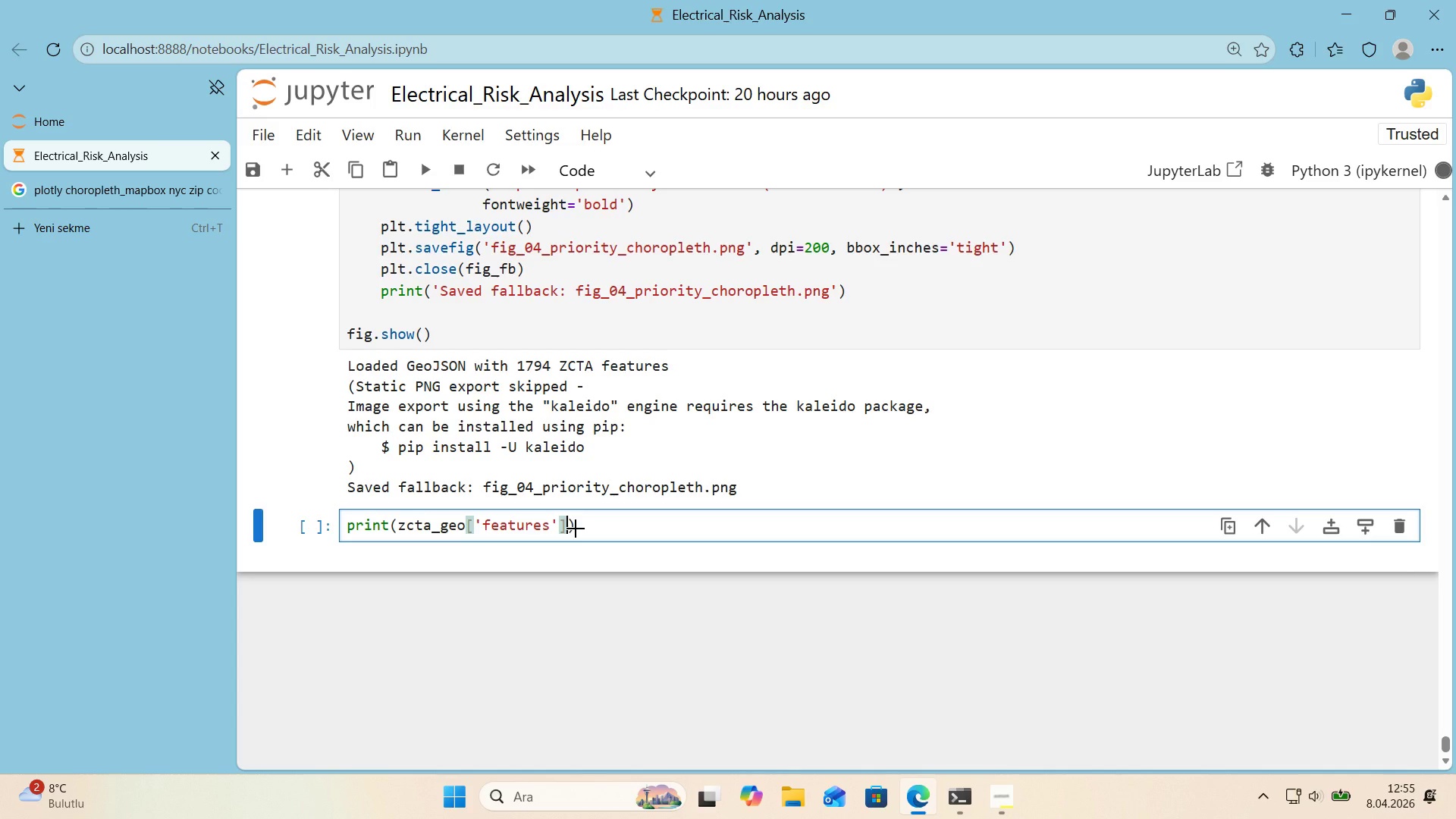 
left_click([576, 529])
 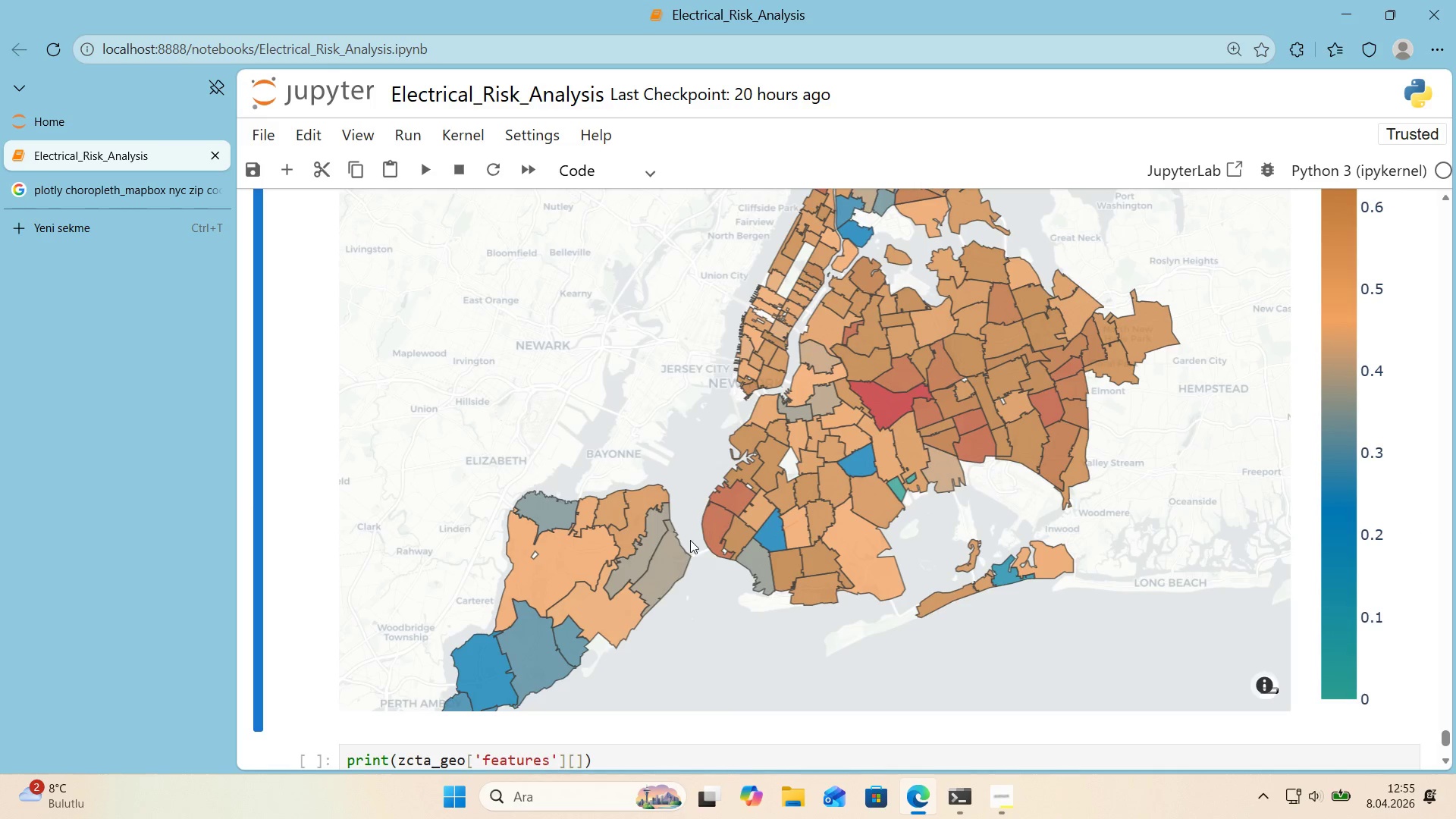 
scroll: coordinate [634, 603], scroll_direction: down, amount: 1.0
 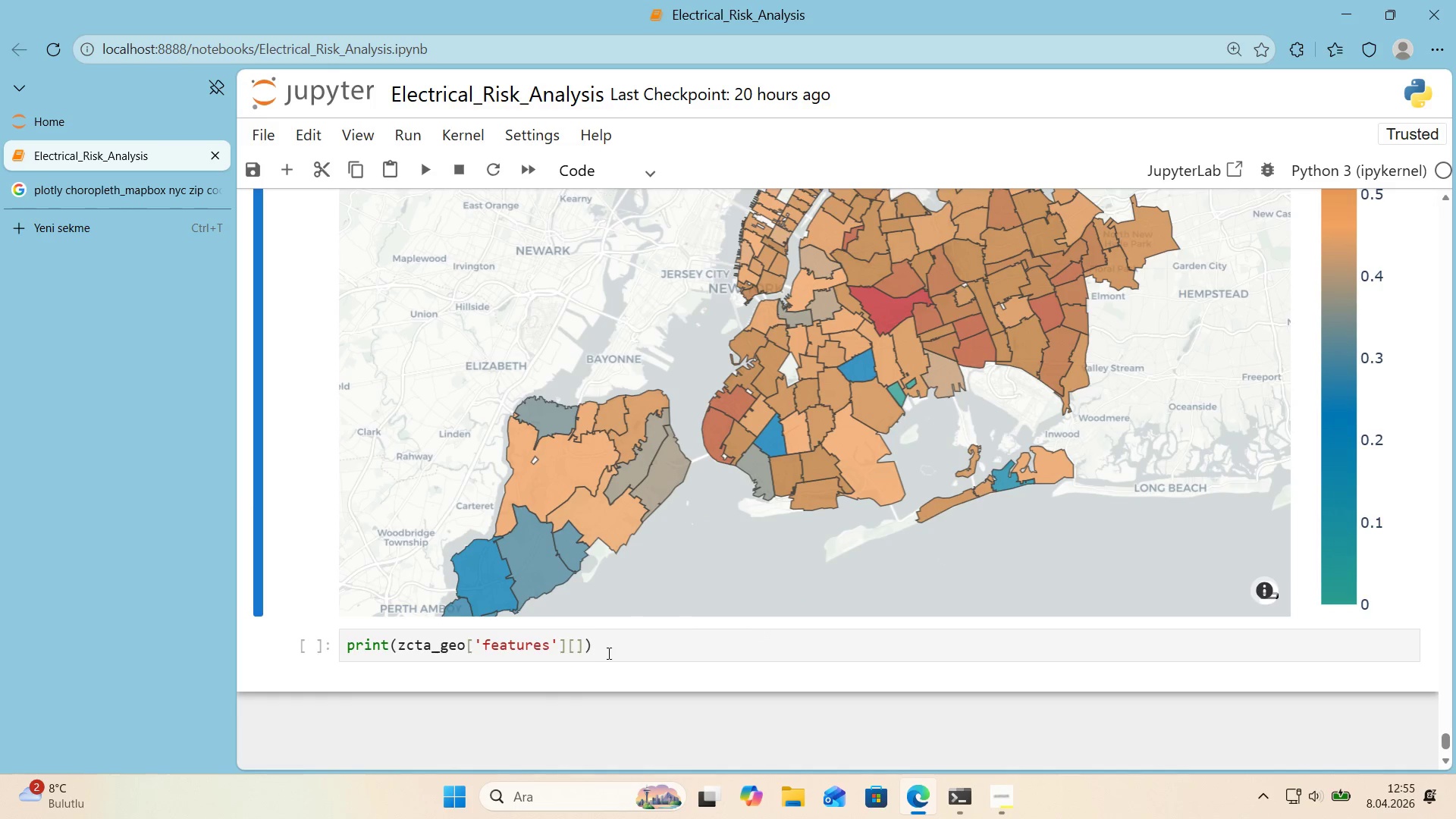 
left_click([571, 651])
 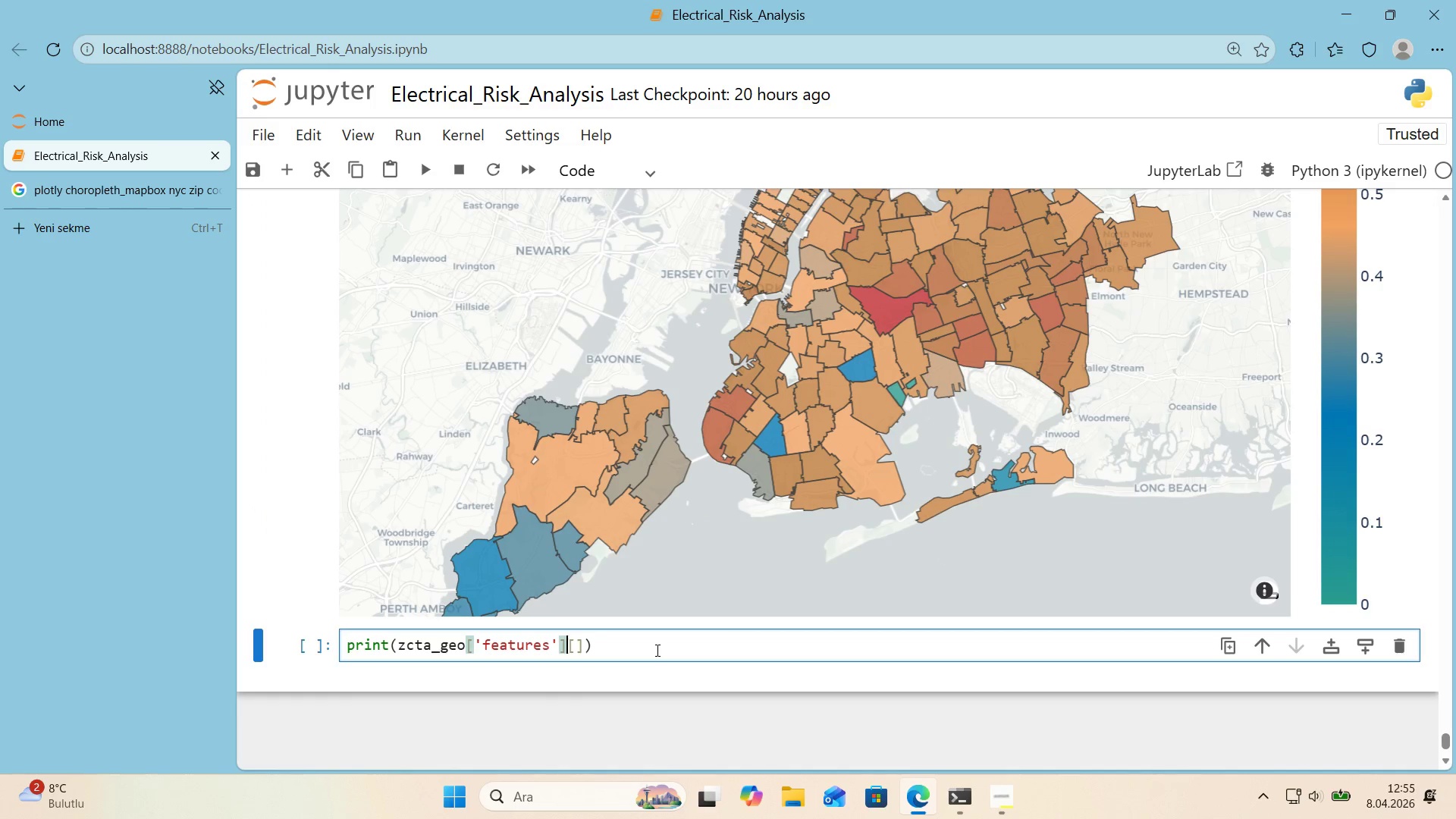 
key(ArrowRight)
 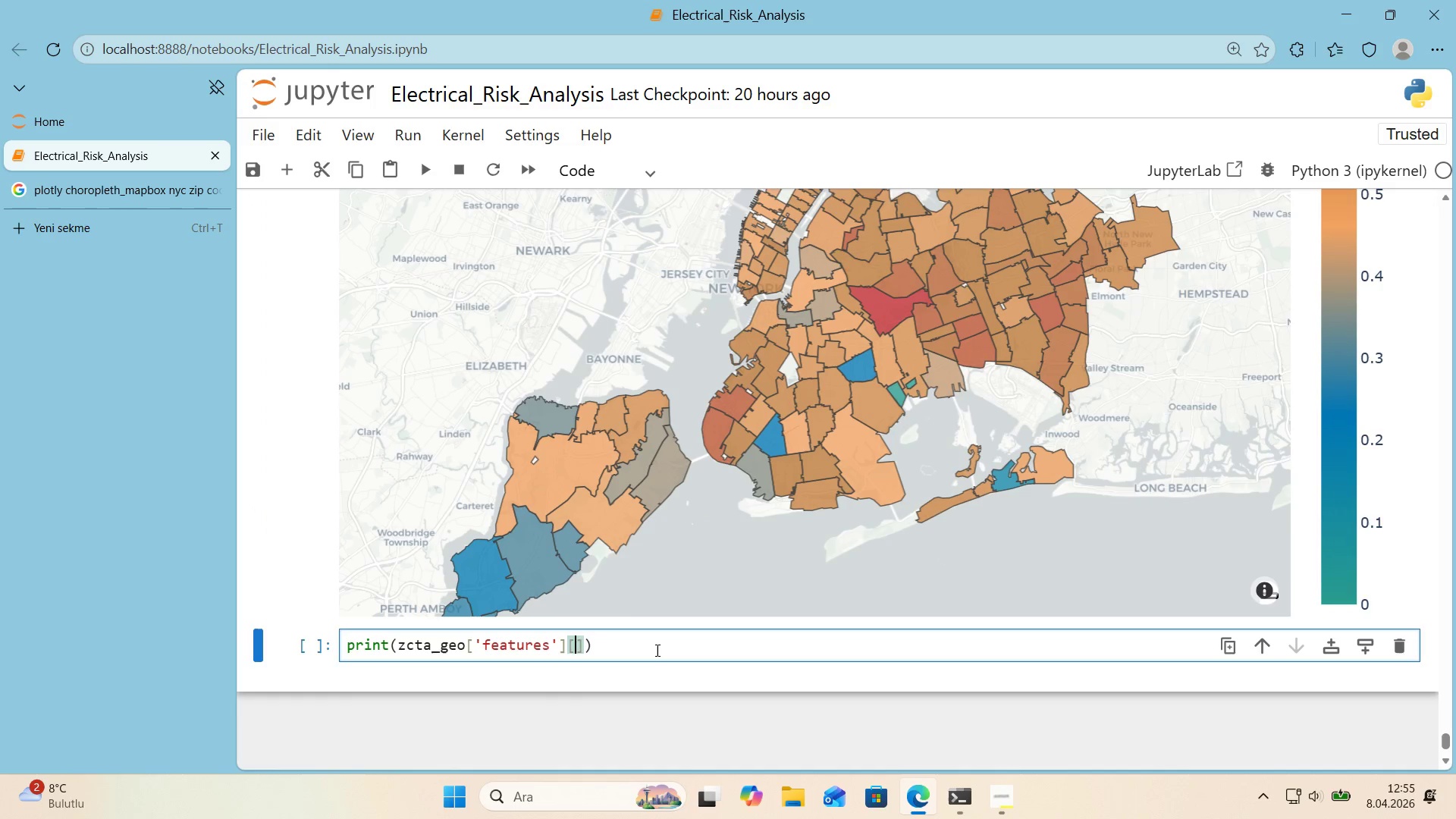 
key(Numpad0)
 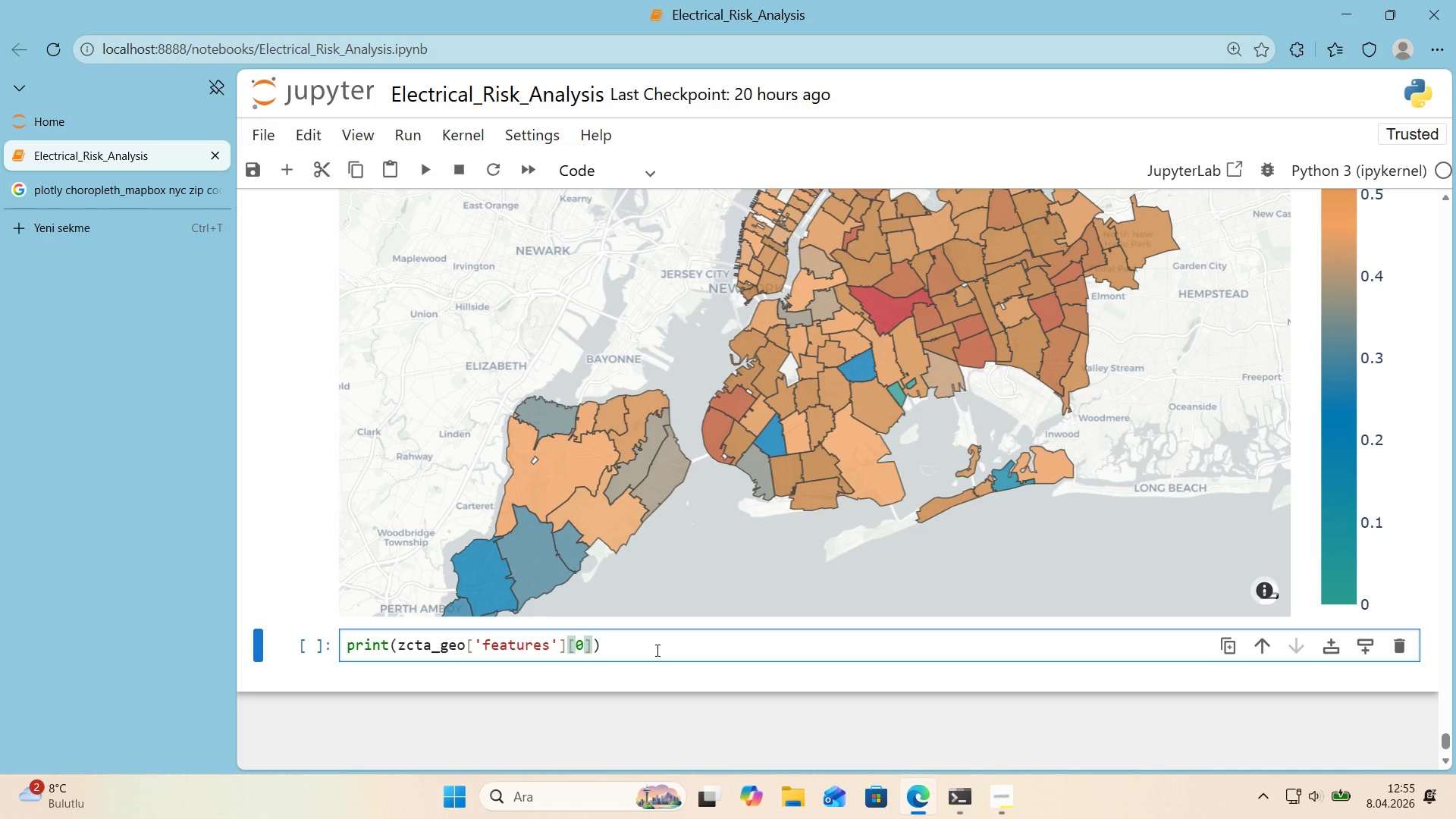 
key(ArrowRight)
 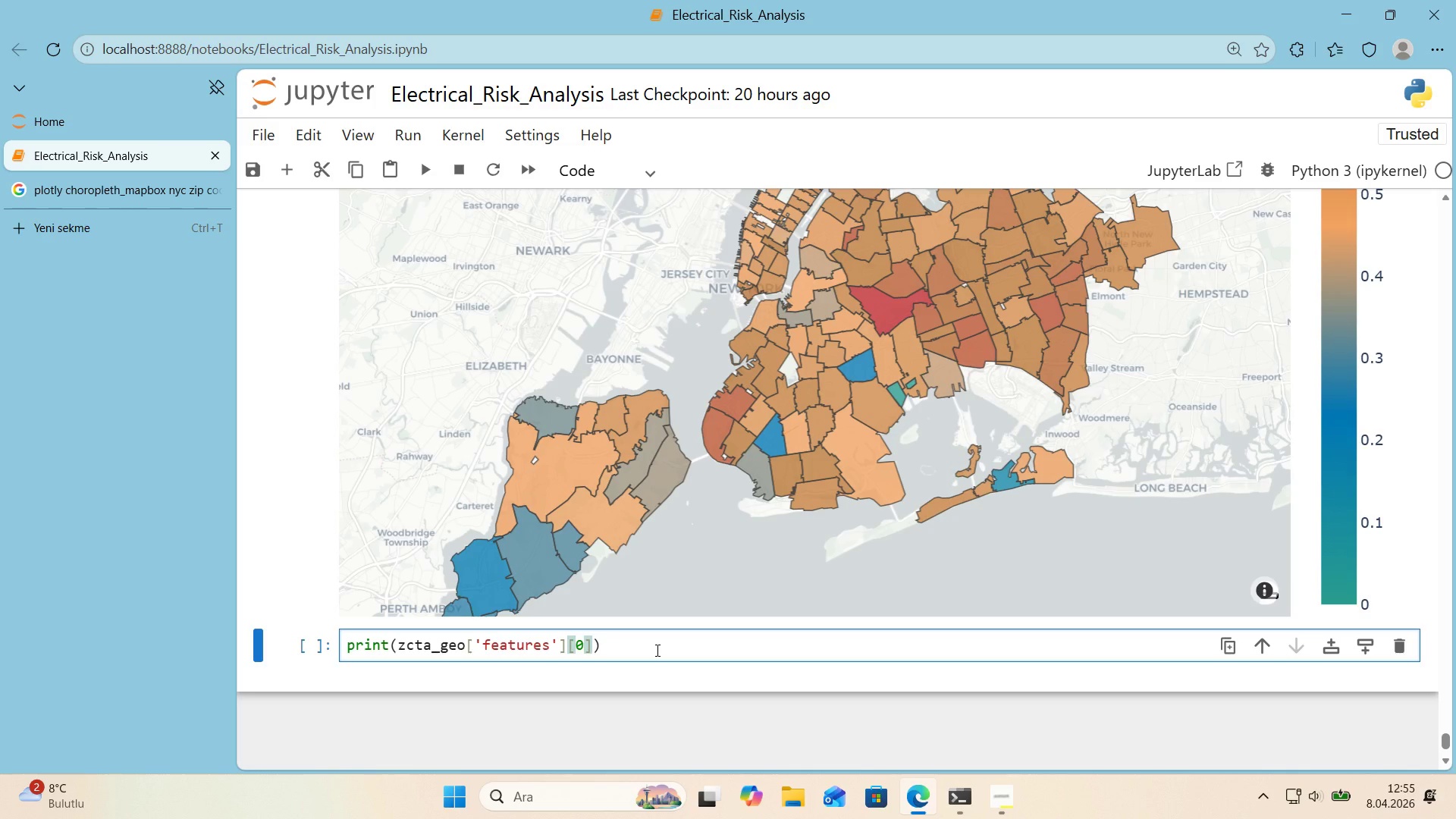 
key(Alt+Control+8)
 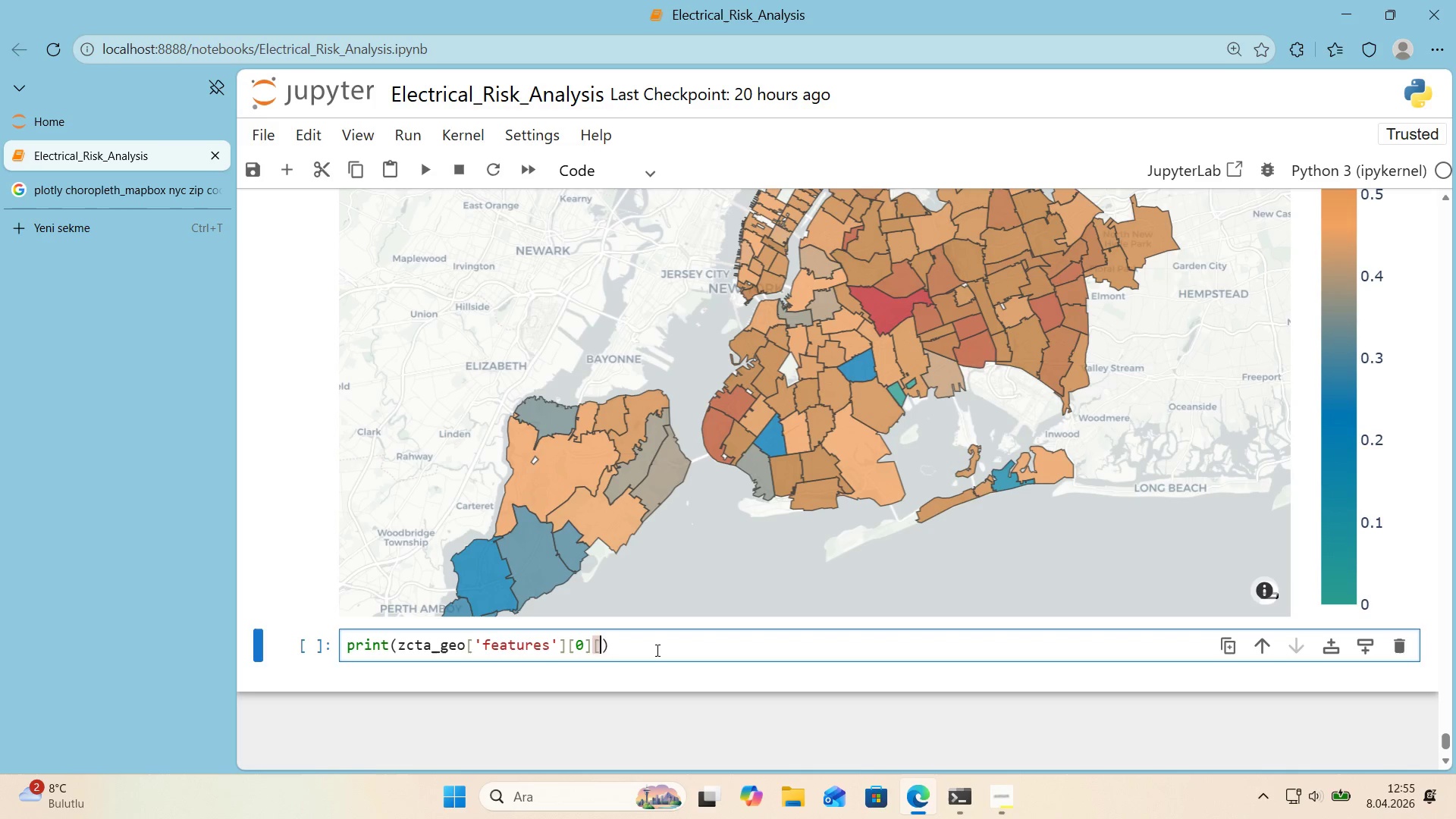 
key(Alt+Control+9)
 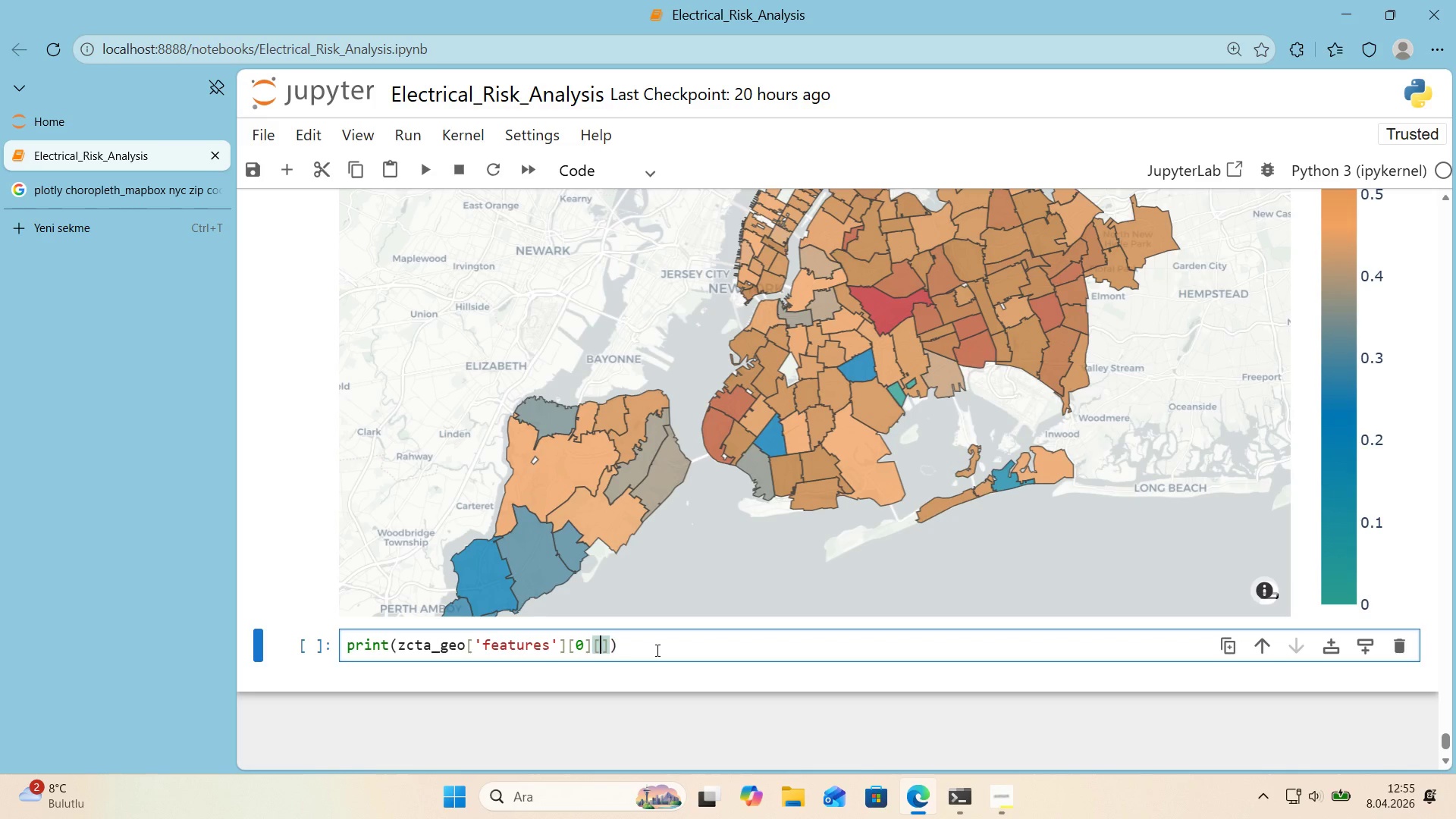 
key(ArrowLeft)
 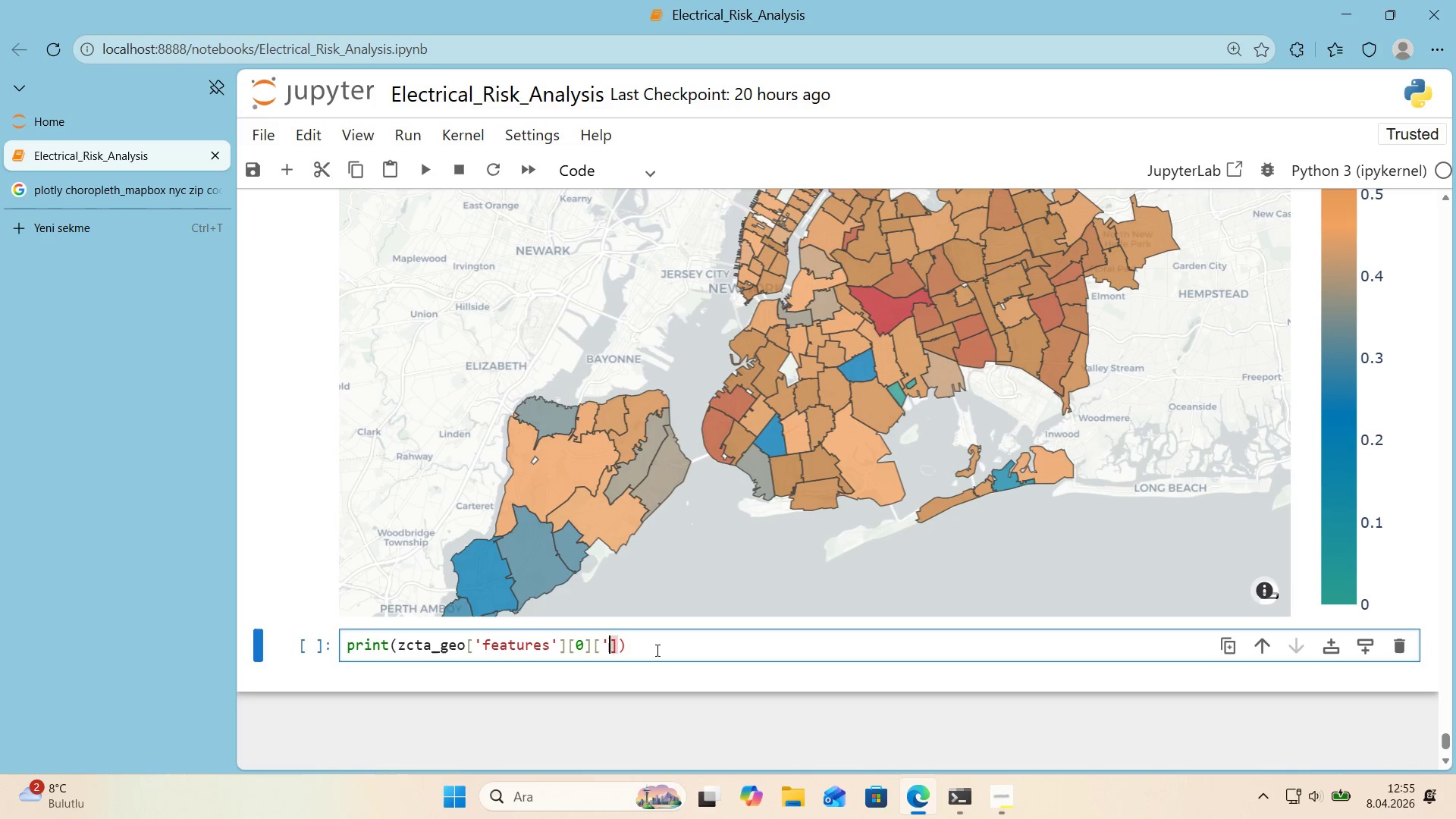 
type(@@)
 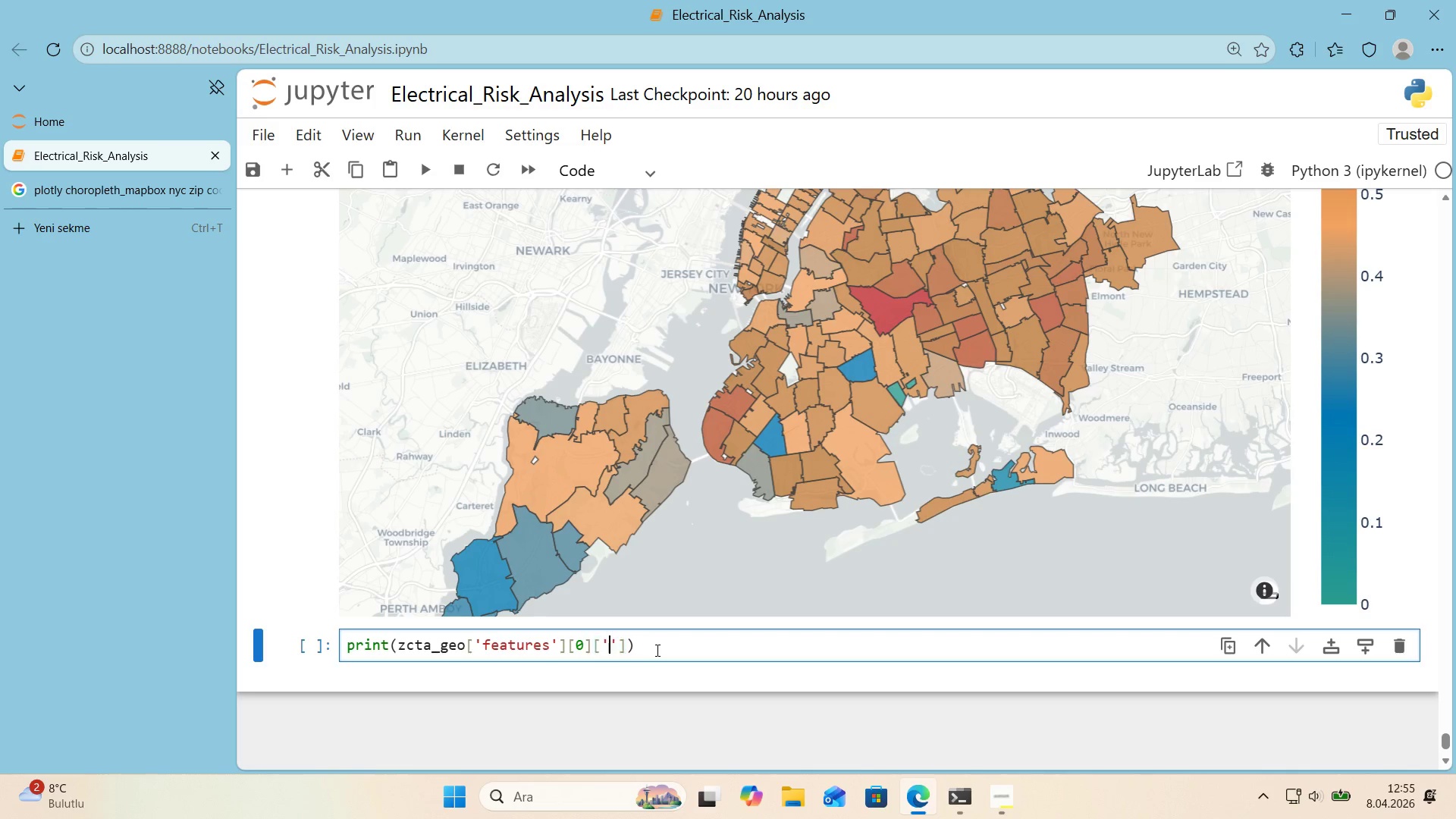 
key(ArrowLeft)
 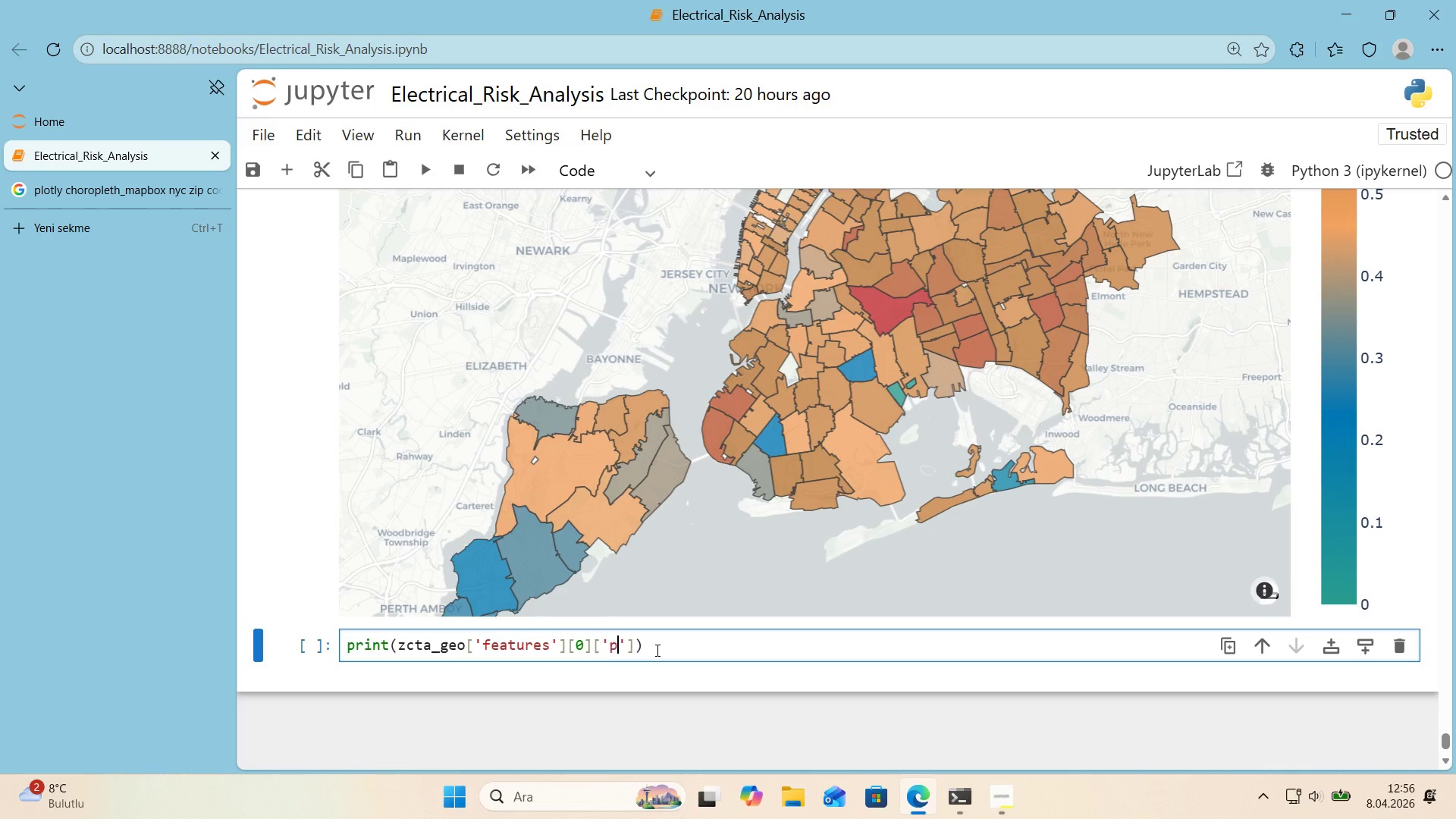 
type(proport'es)
 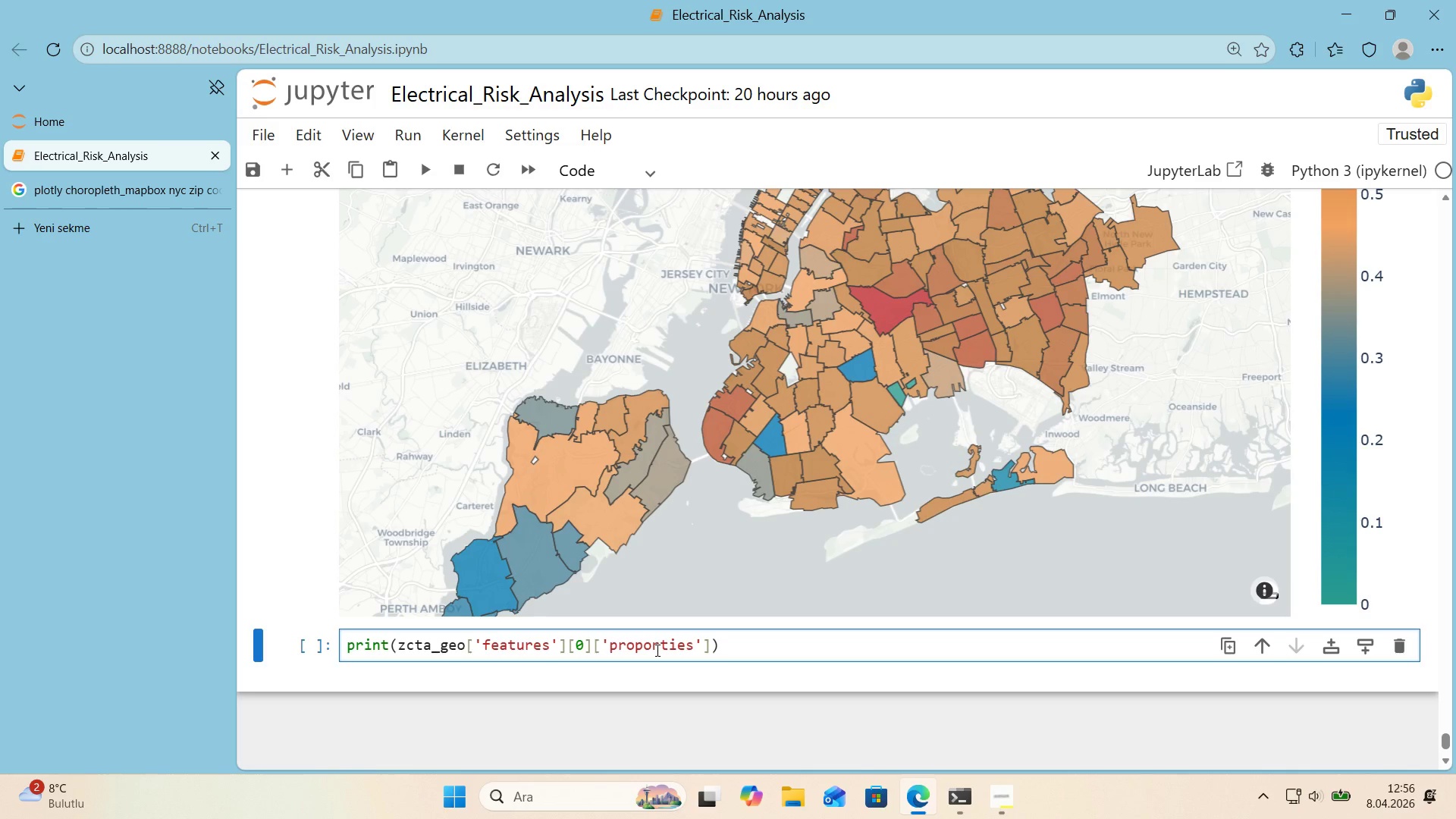 
key(ArrowRight)
 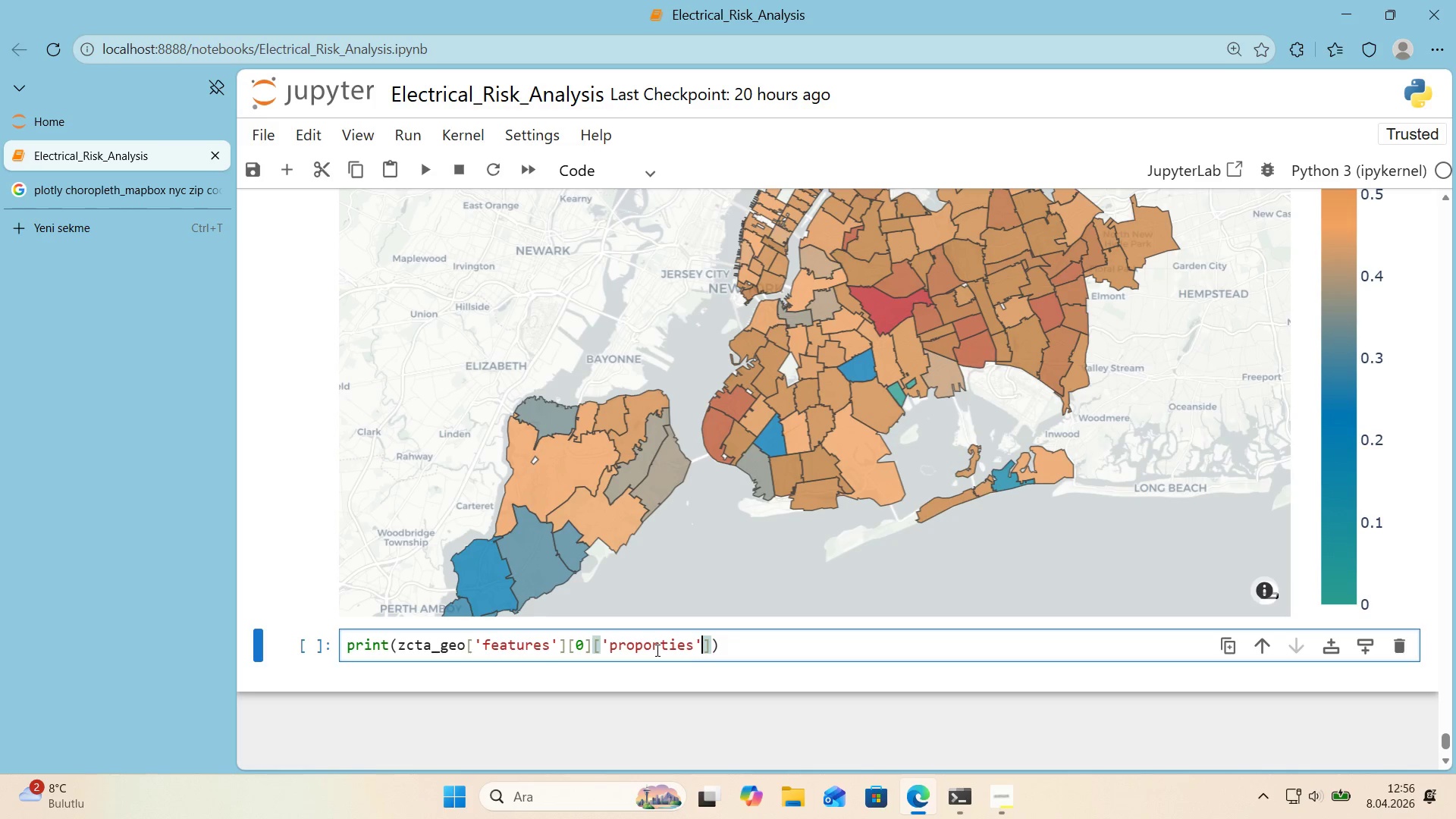 
key(ArrowRight)
 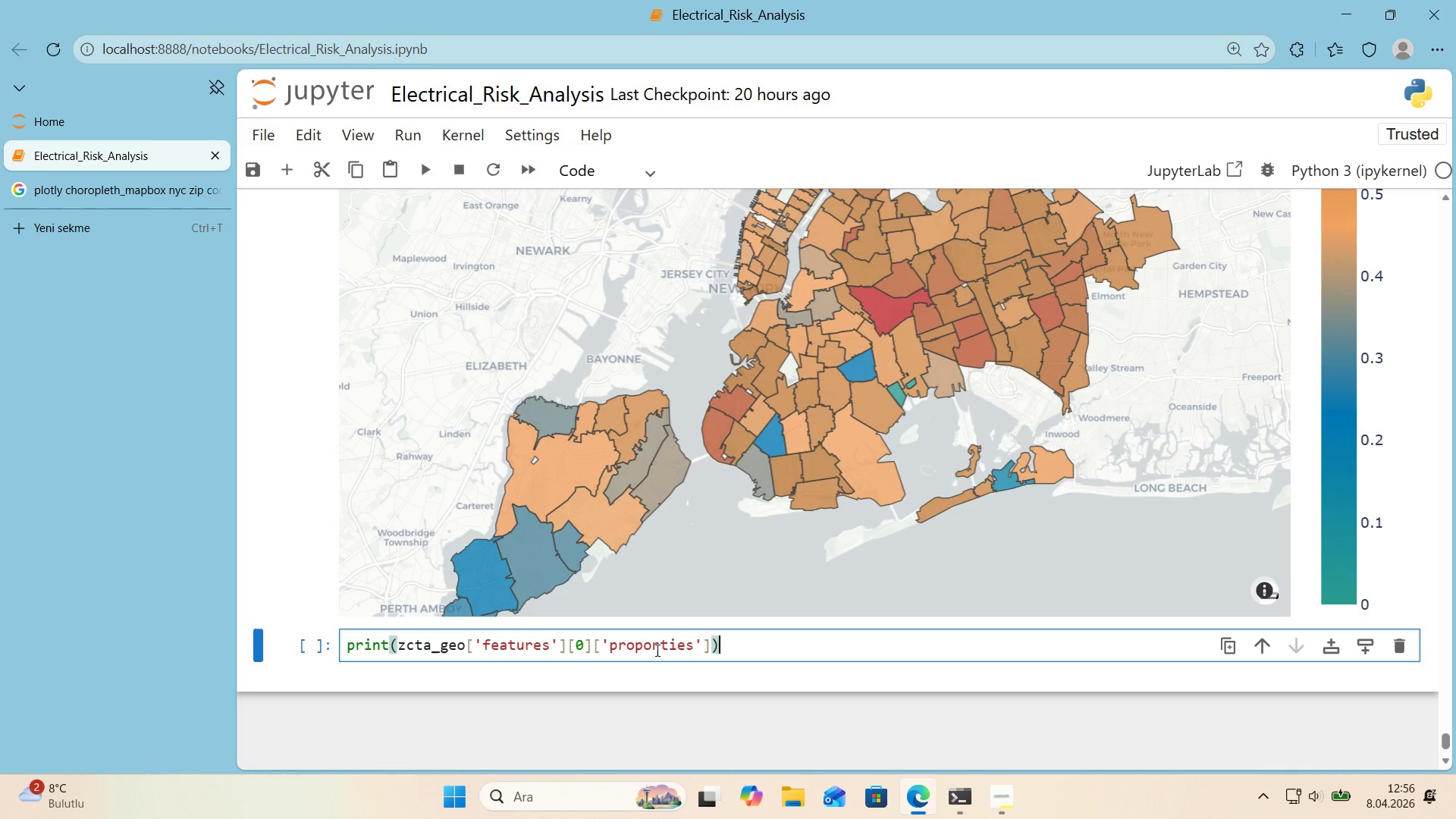 
key(ArrowRight)
 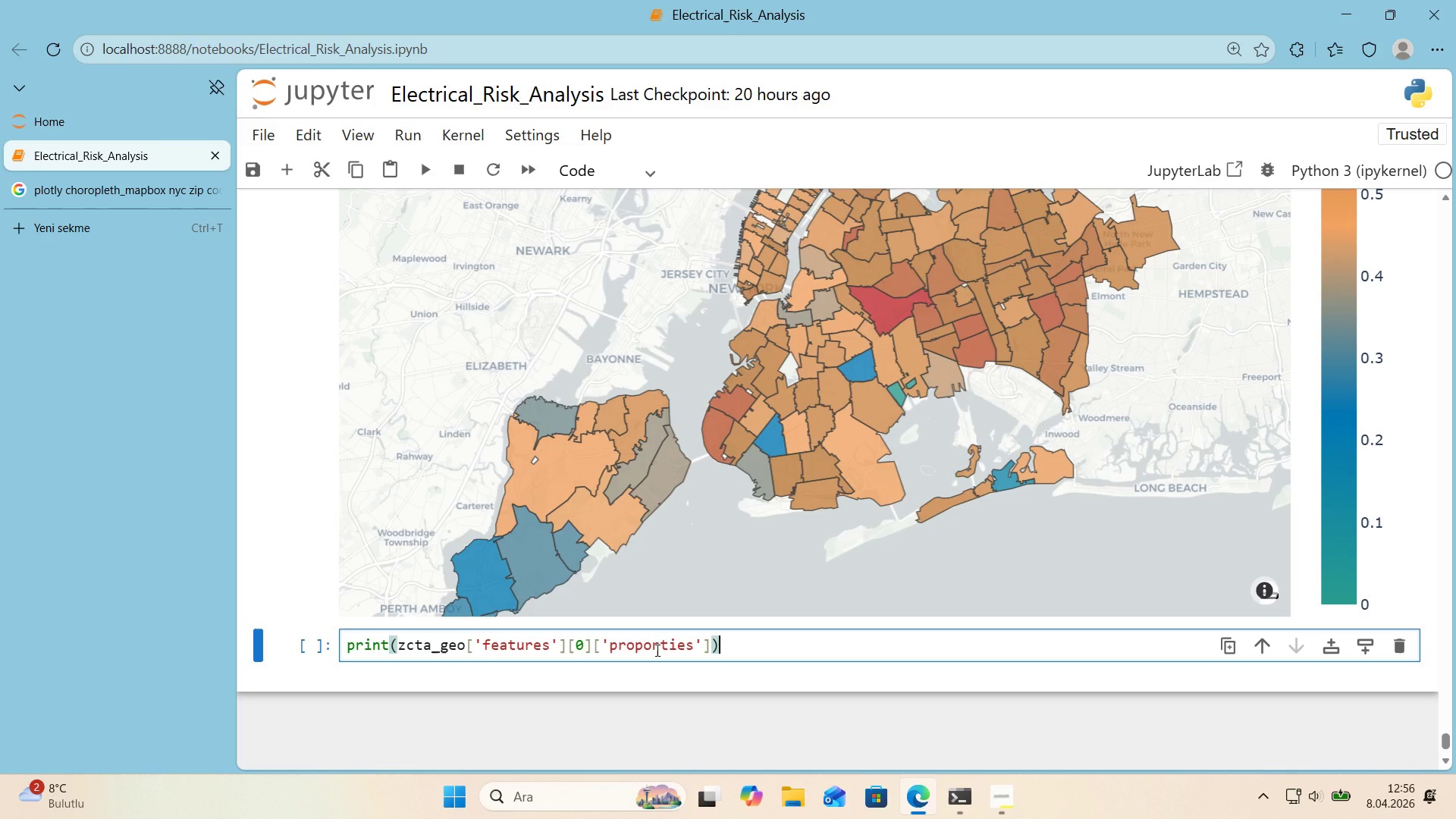 
key(Shift+Enter)
 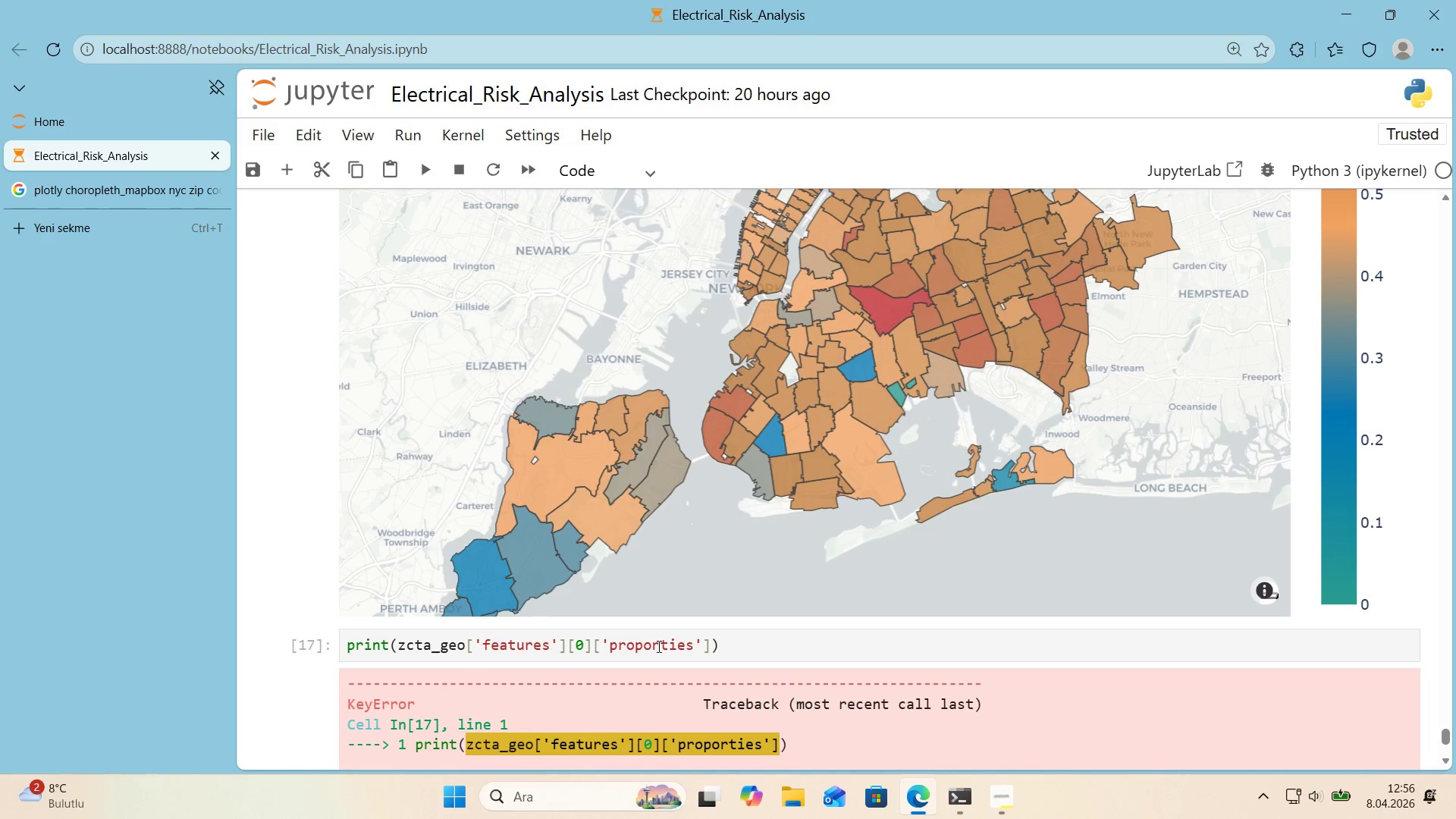 
scroll: coordinate [659, 642], scroll_direction: down, amount: 2.0
 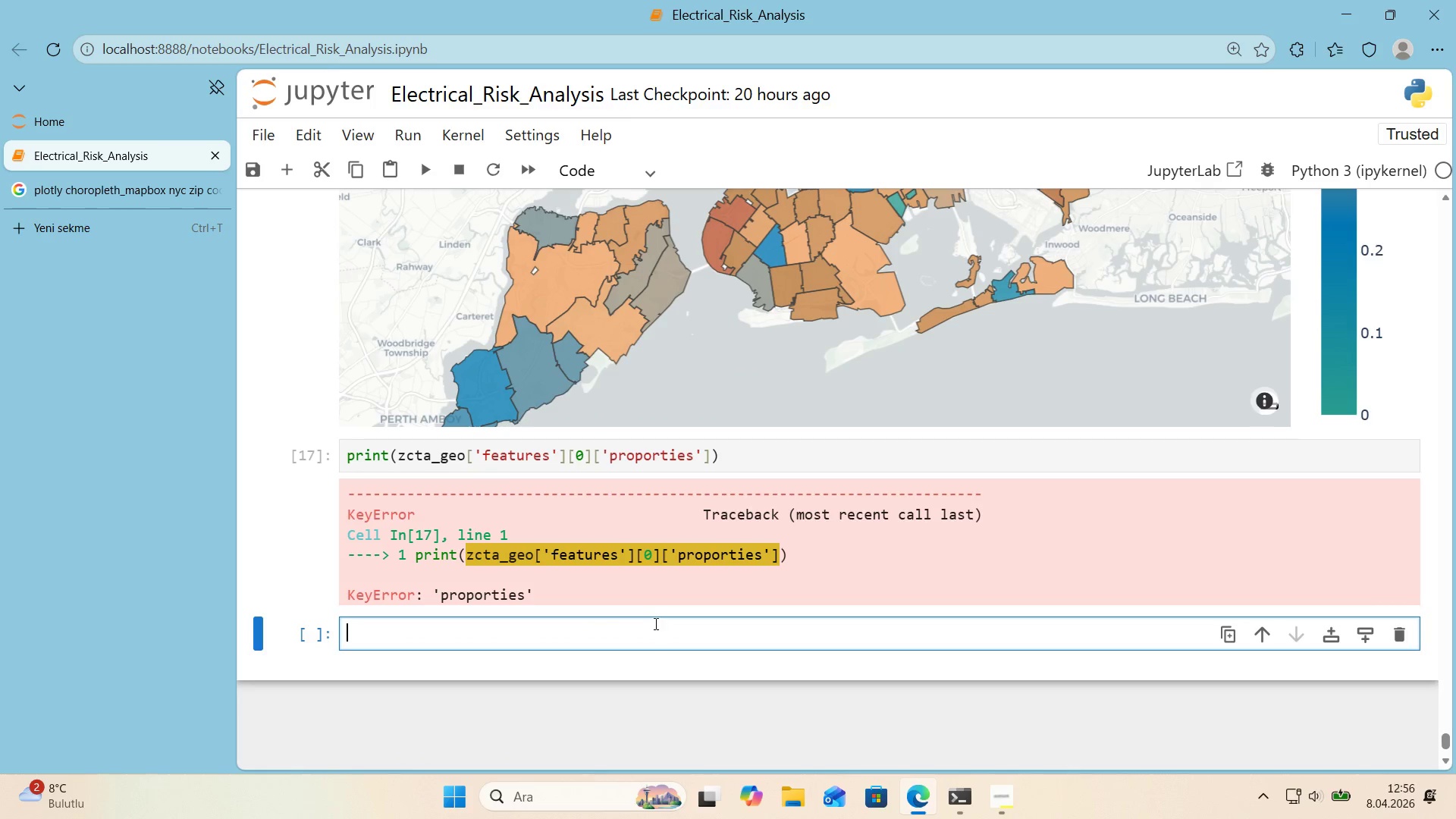 
left_click_drag(start_coordinate=[653, 457], to_coordinate=[647, 460])
 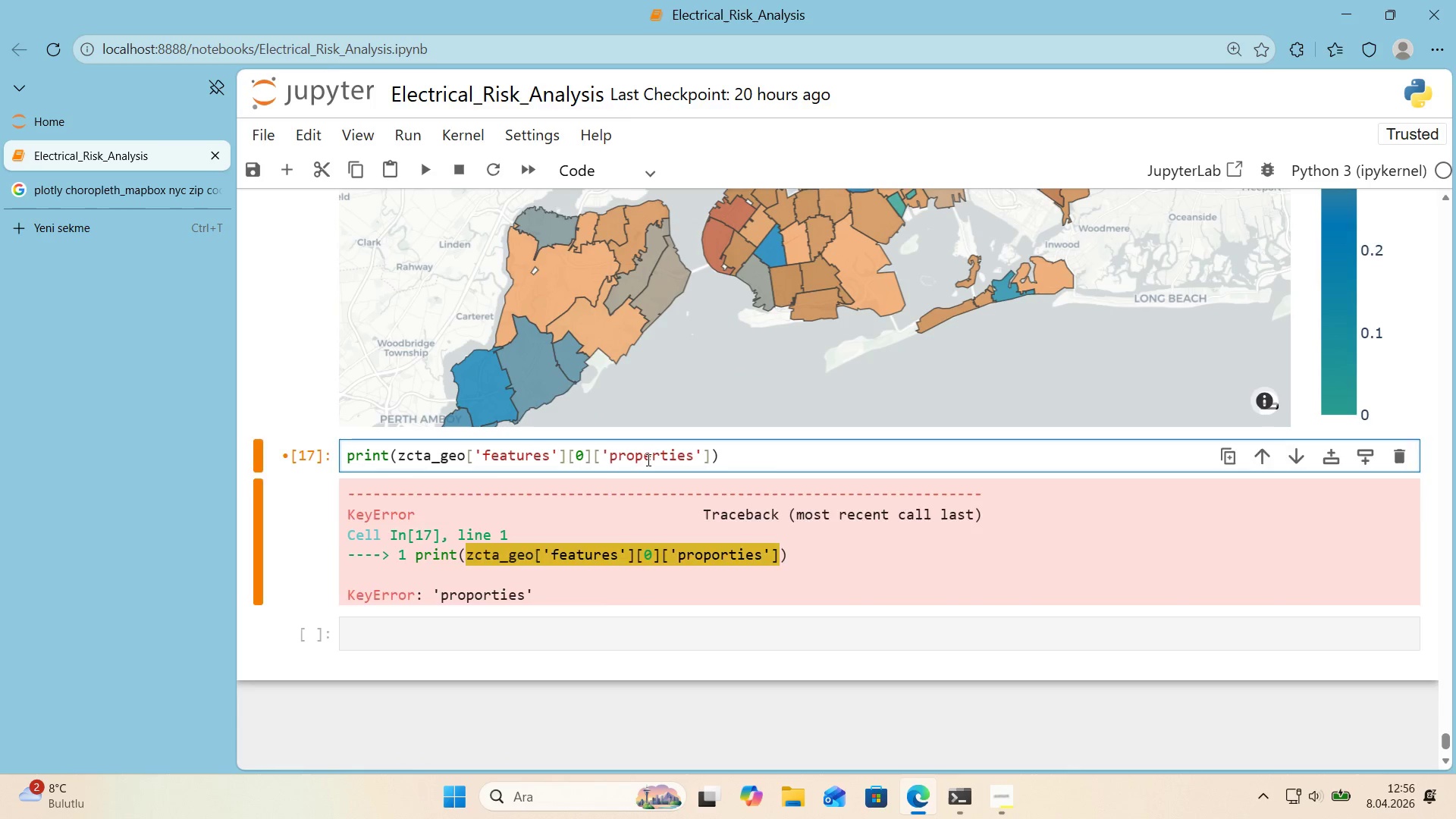 
key(E)
 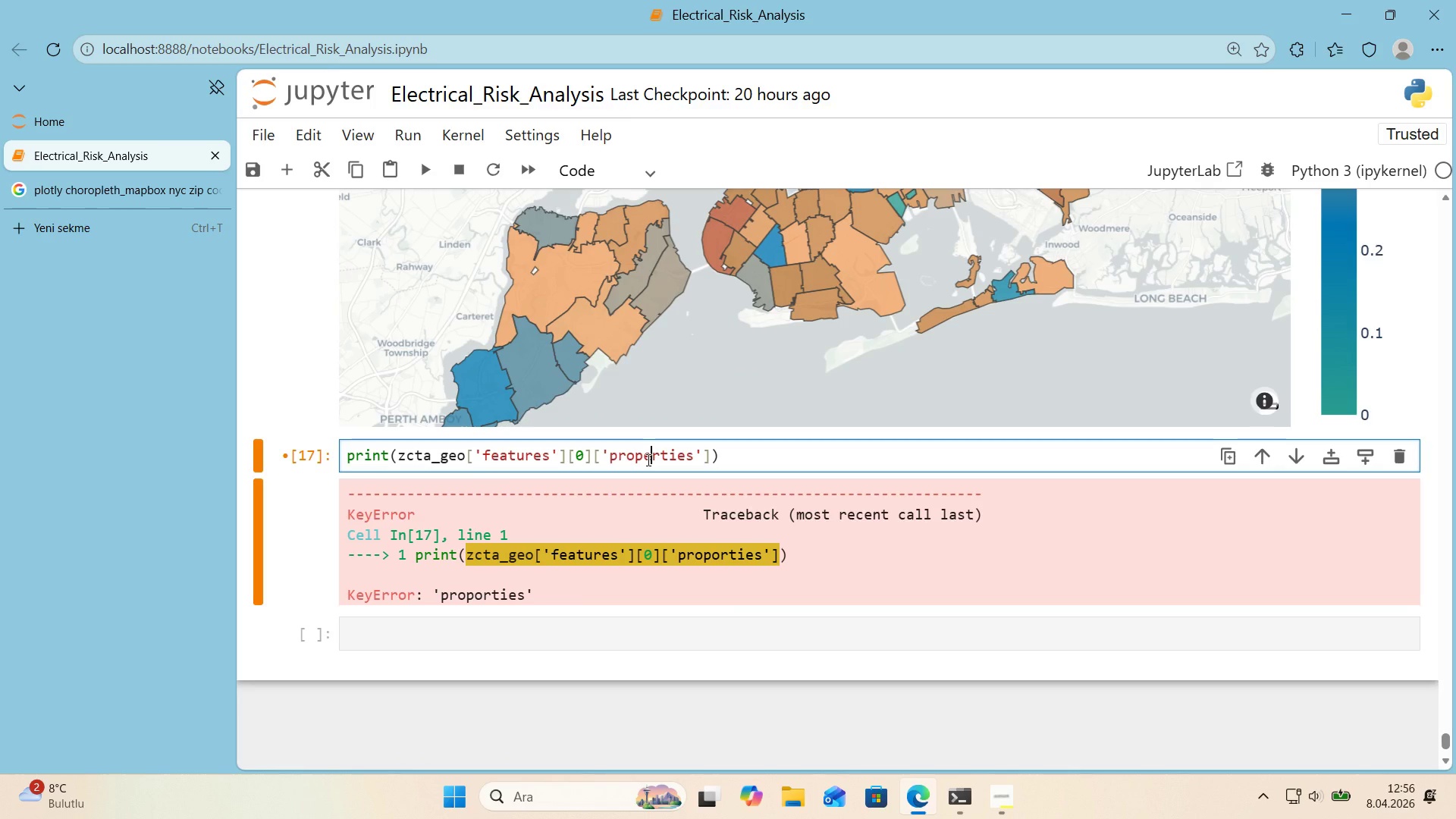 
key(Shift+Enter)
 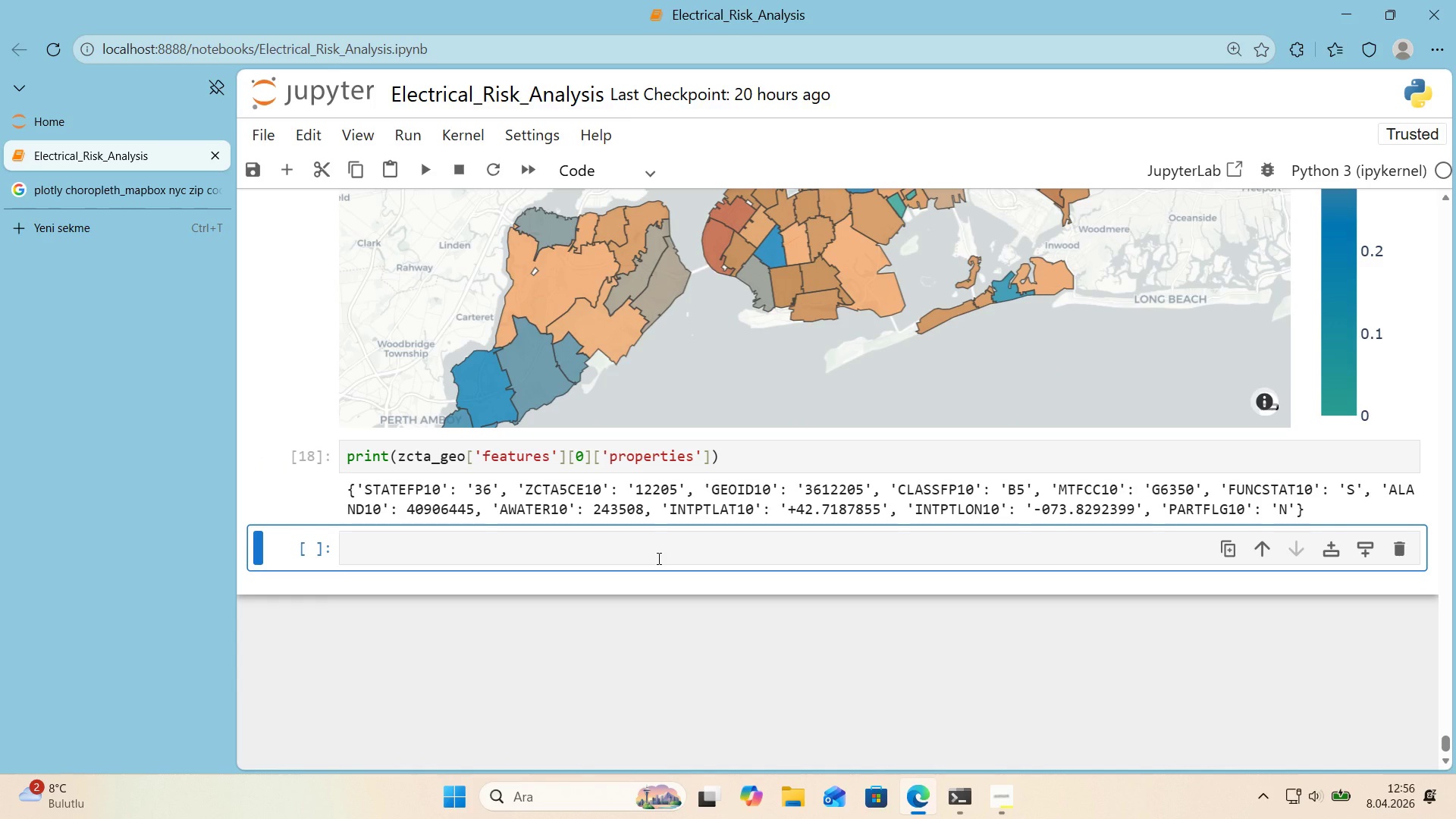 
wait(9.61)
 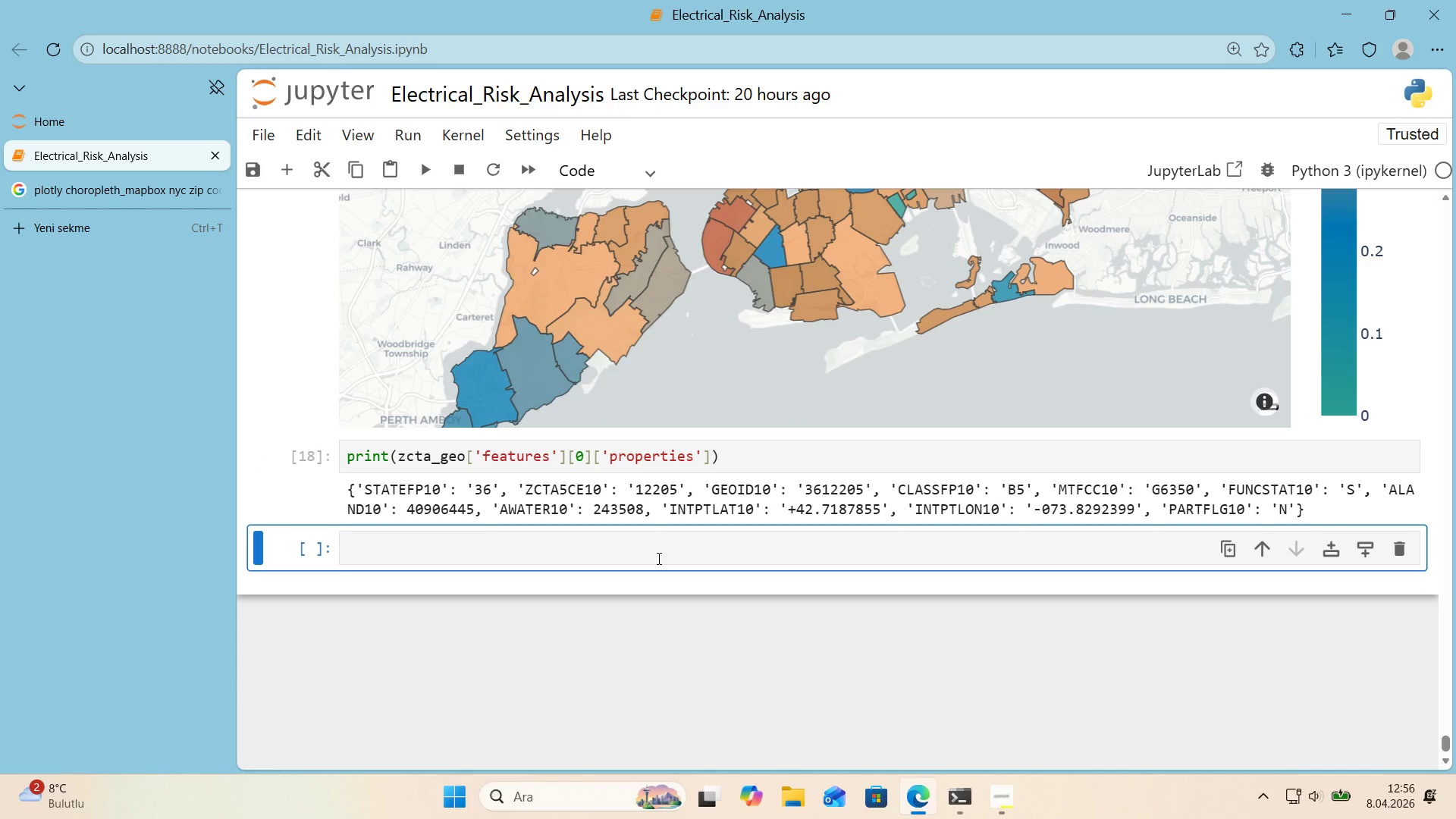 
scroll: coordinate [661, 551], scroll_direction: up, amount: 5.0
 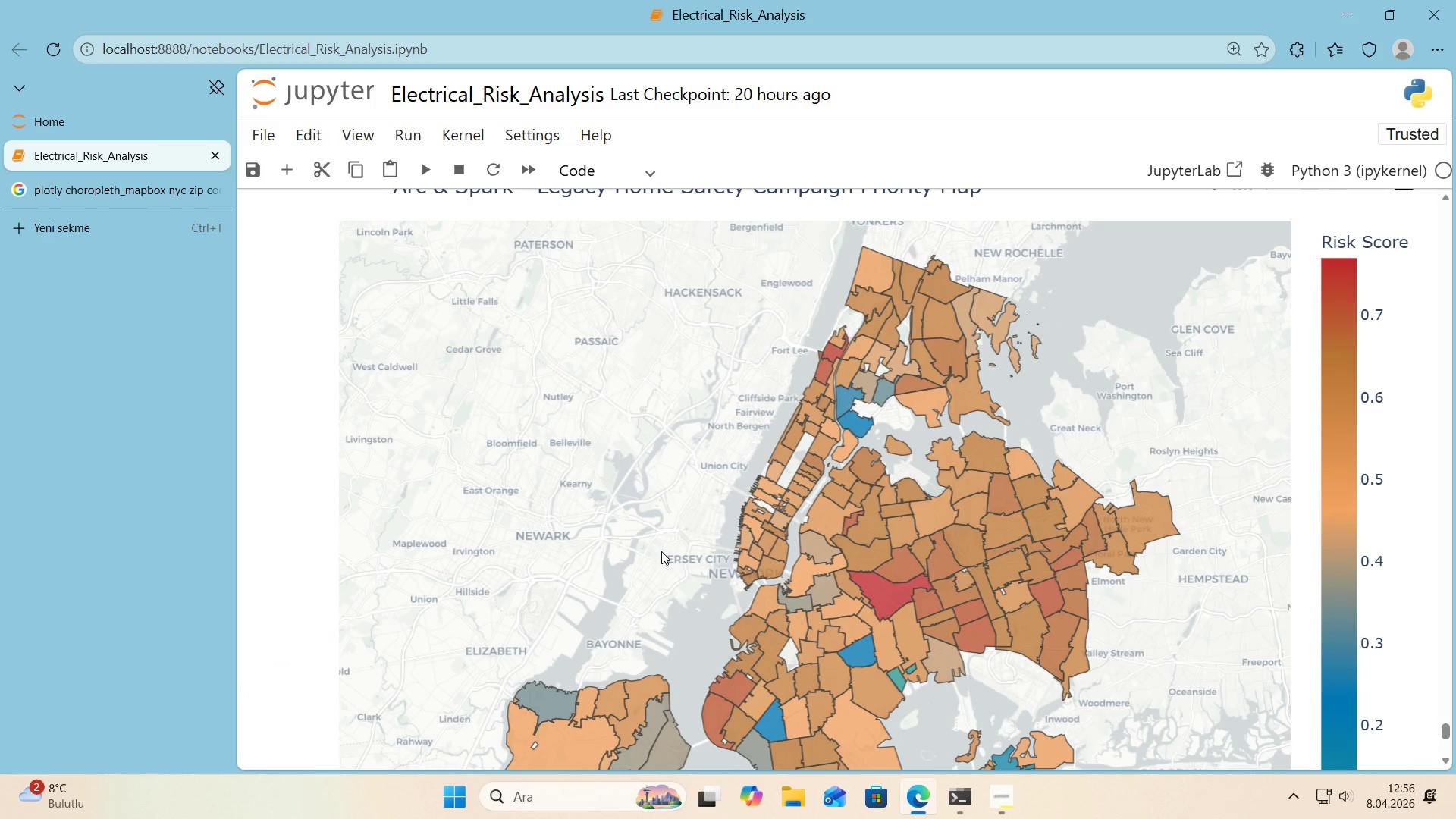 
scroll: coordinate [661, 551], scroll_direction: down, amount: 1.0
 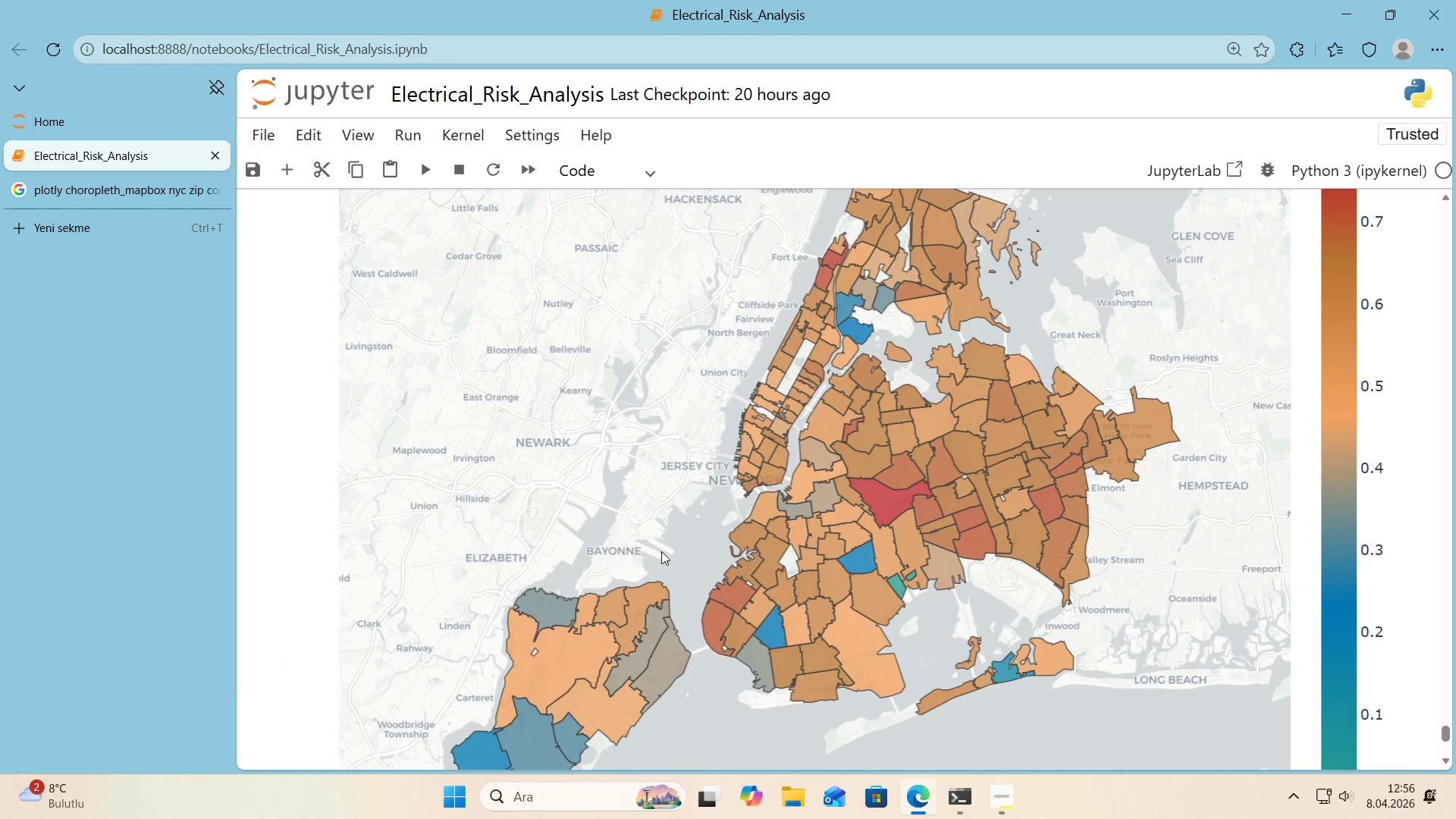 
scroll: coordinate [661, 551], scroll_direction: up, amount: 5.0
 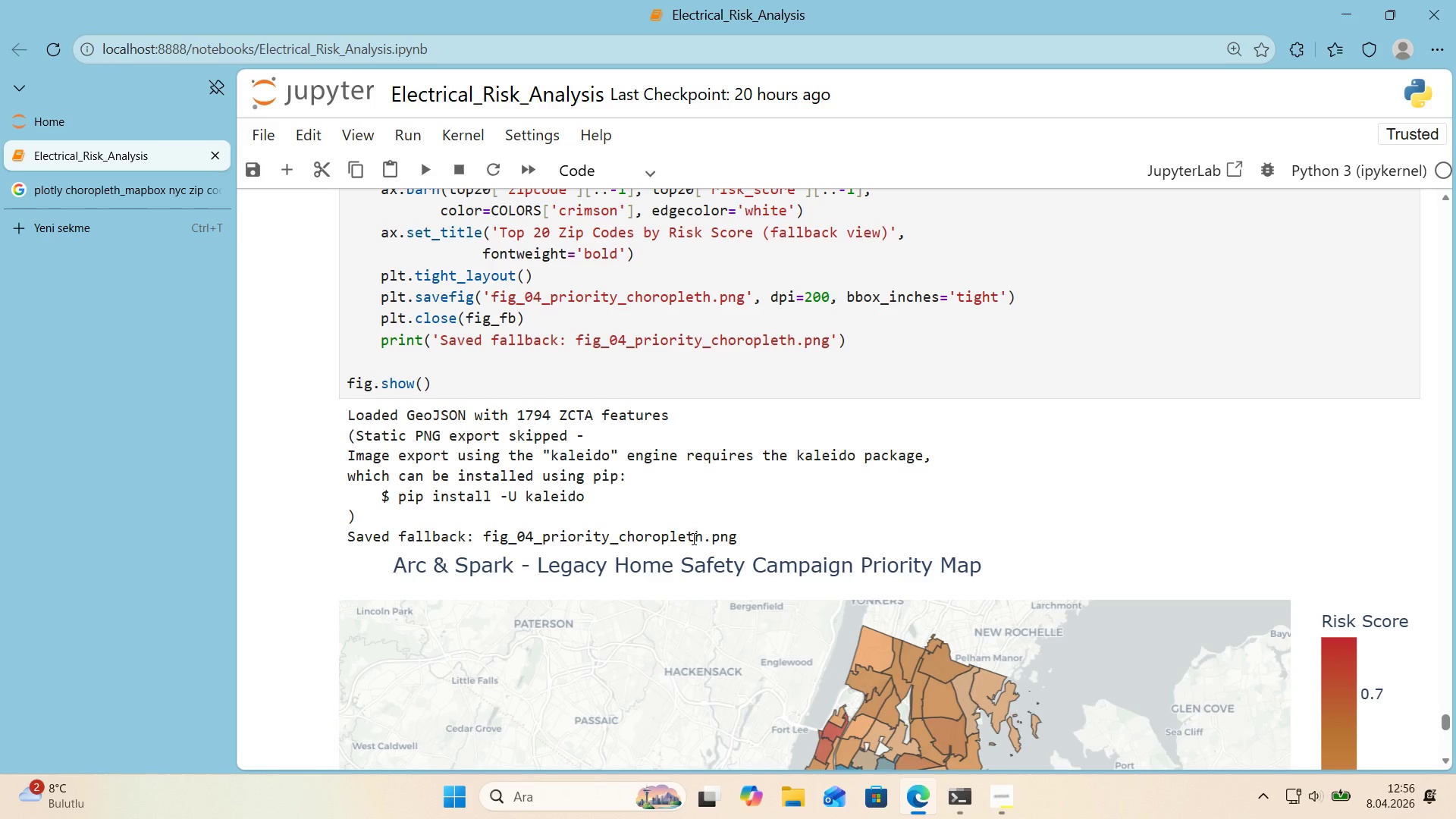 
wait(7.95)
 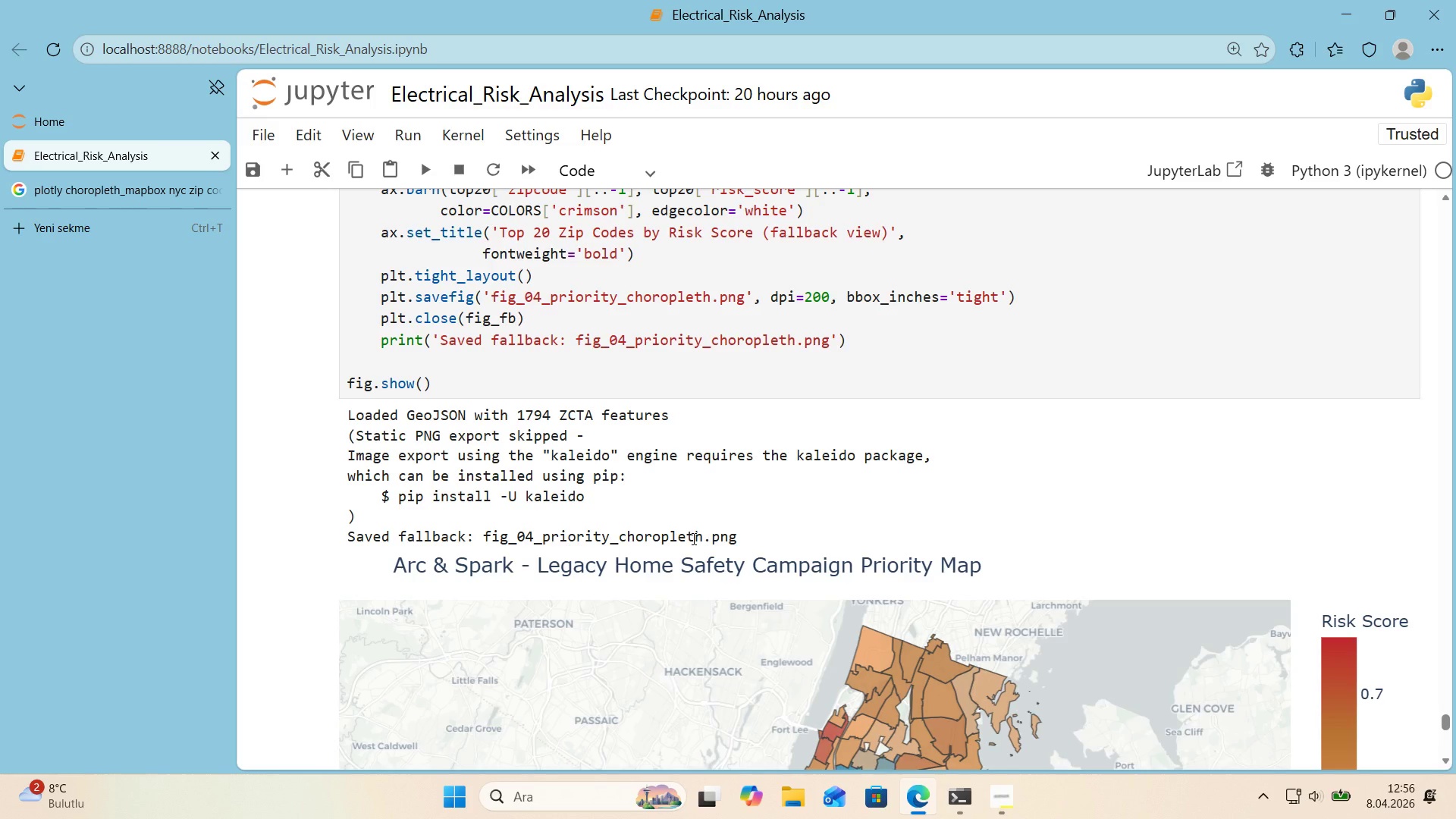 
scroll: coordinate [1254, 409], scroll_direction: down, amount: 4.0
 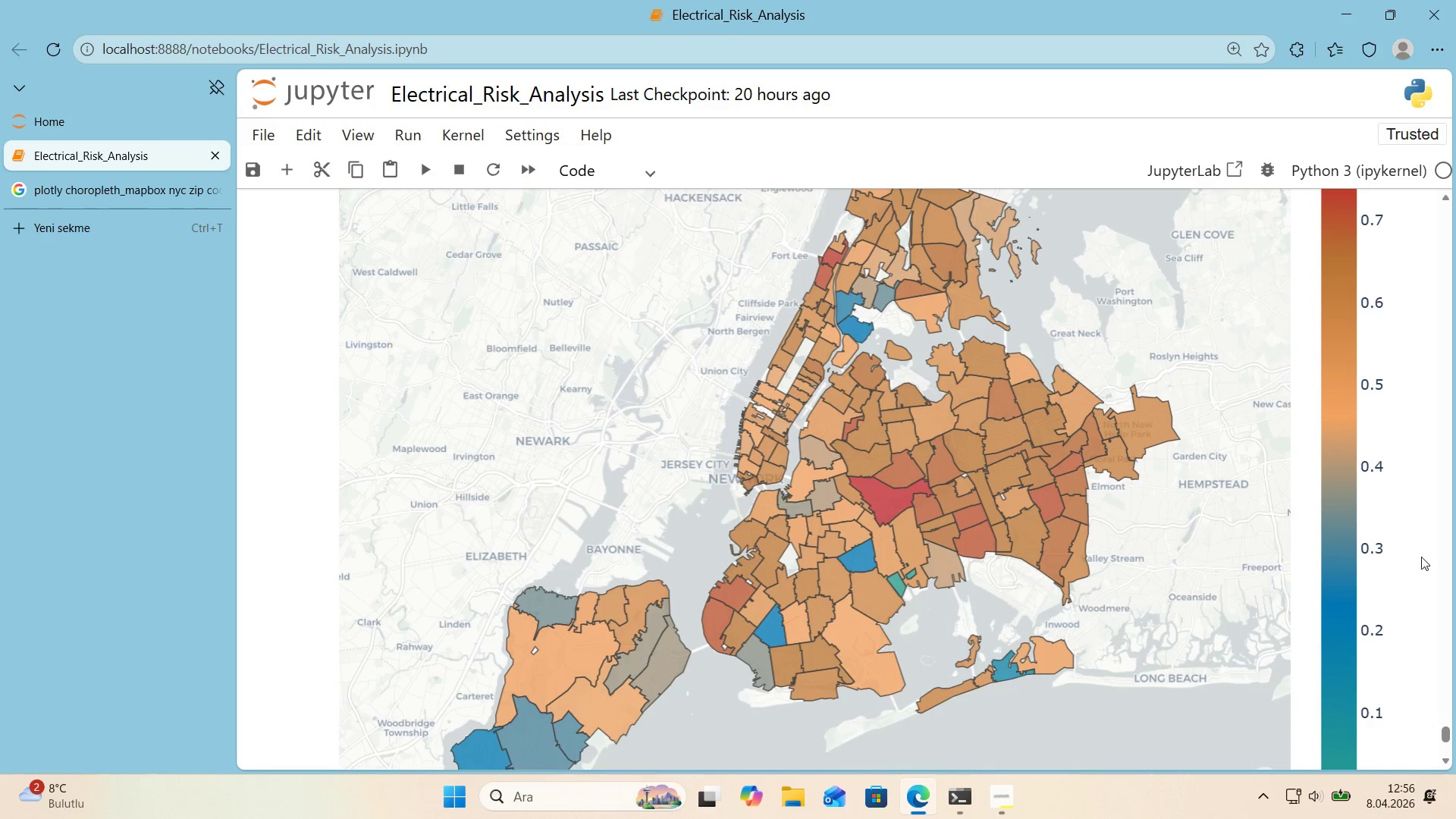 
scroll: coordinate [1360, 623], scroll_direction: up, amount: 1.0
 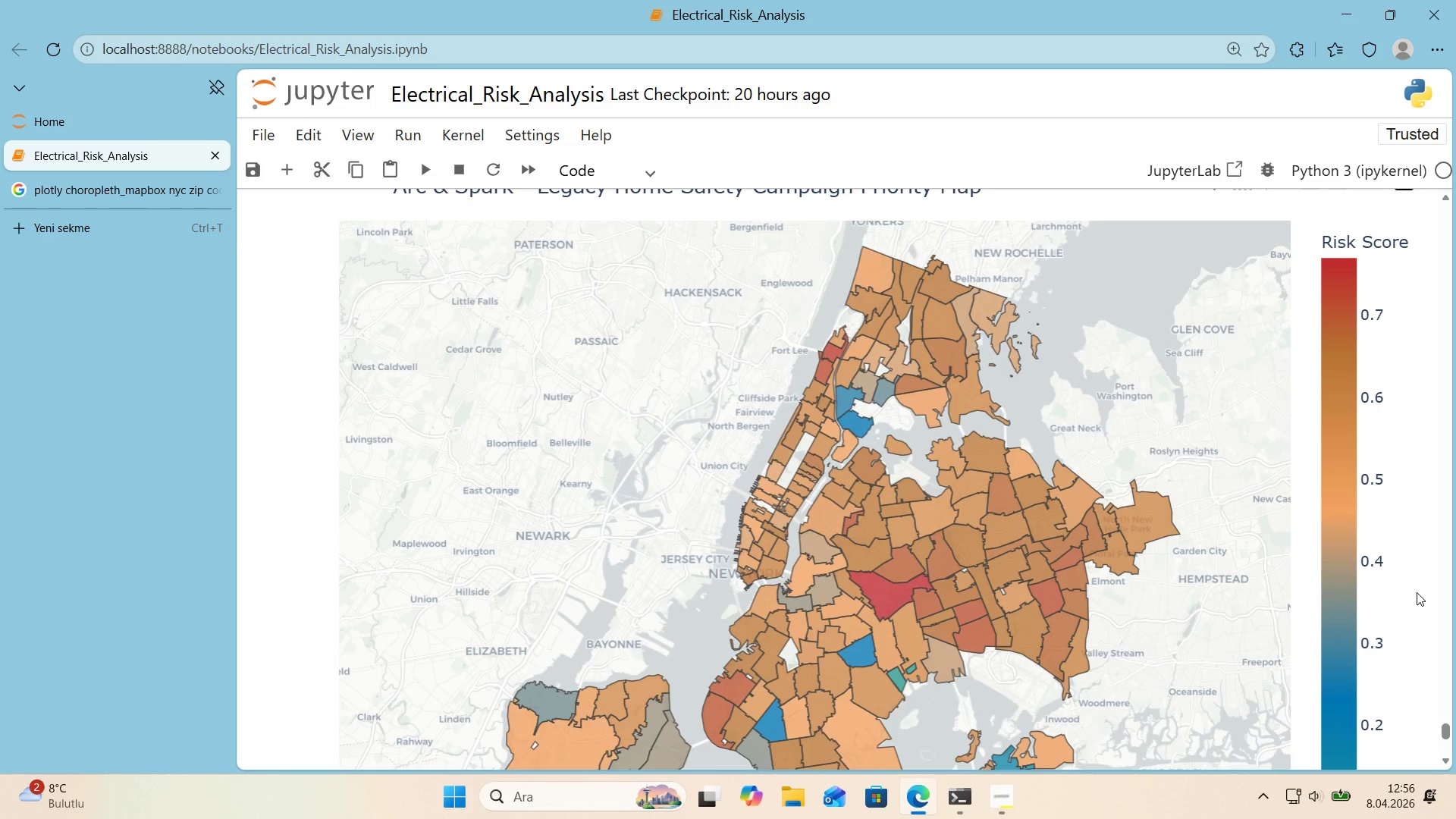 
wait(6.58)
 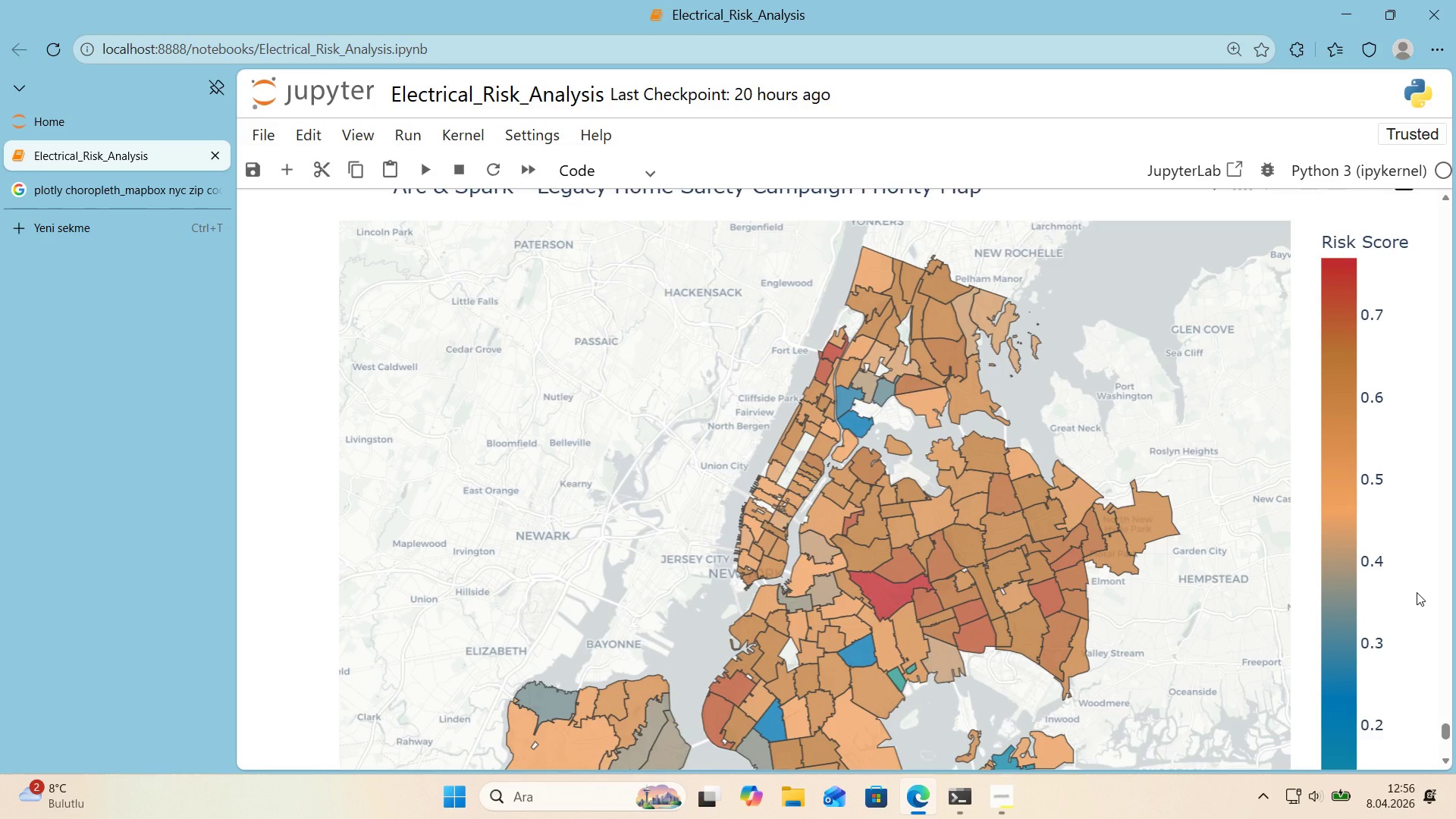 
scroll: coordinate [841, 405], scroll_direction: up, amount: 12.0
 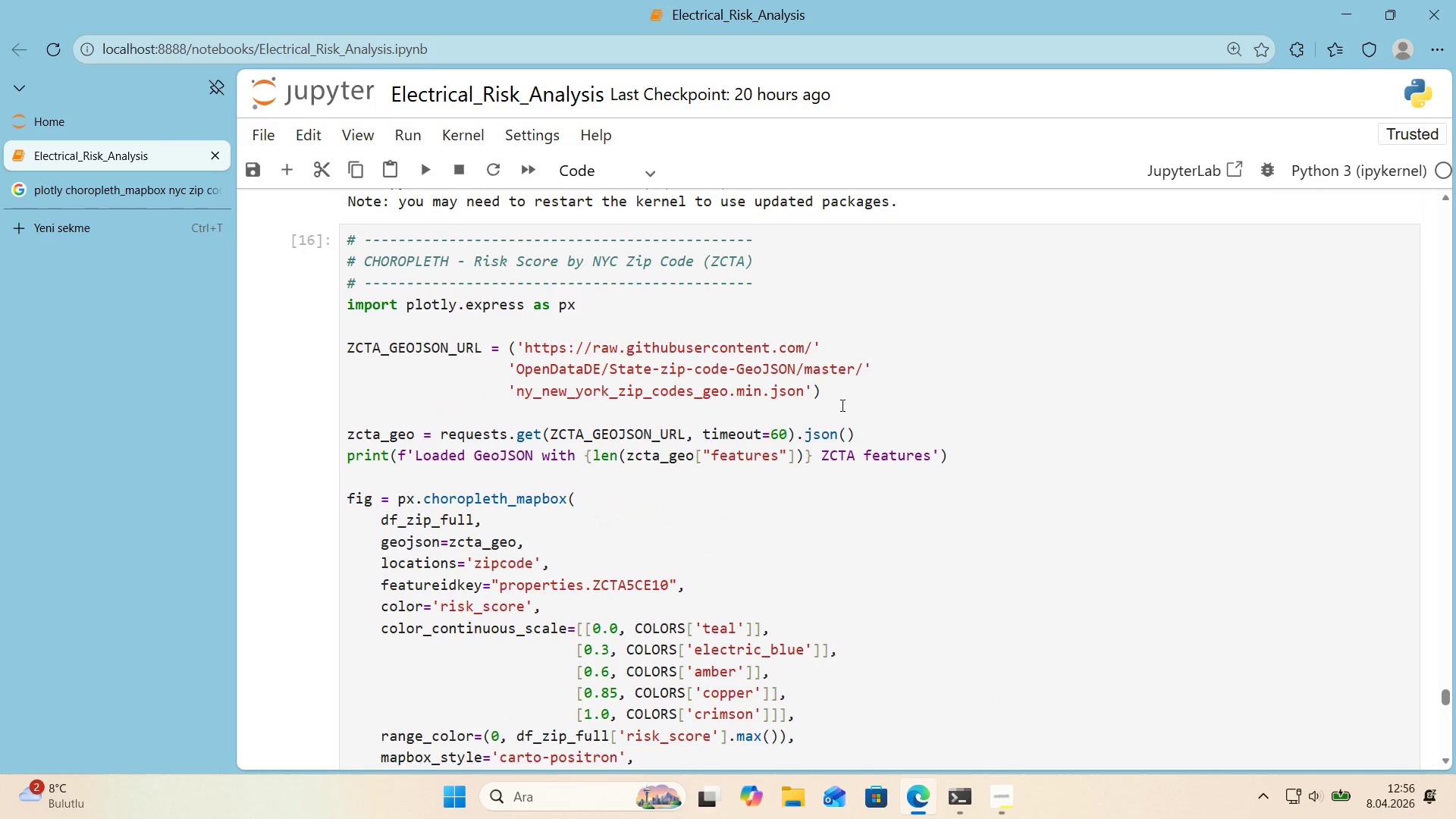 
scroll: coordinate [841, 405], scroll_direction: down, amount: 2.0
 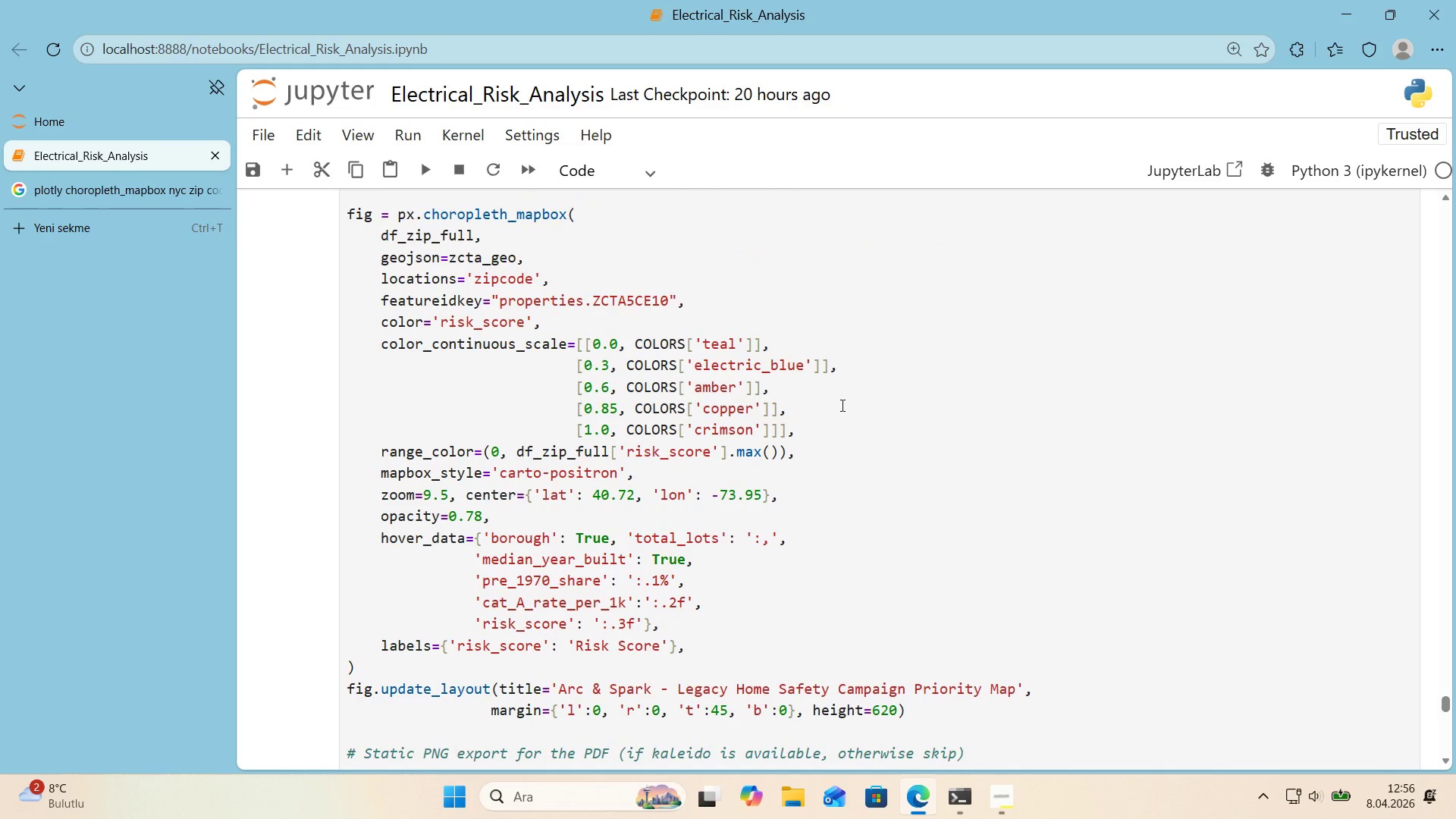 
scroll: coordinate [841, 405], scroll_direction: up, amount: 1.0
 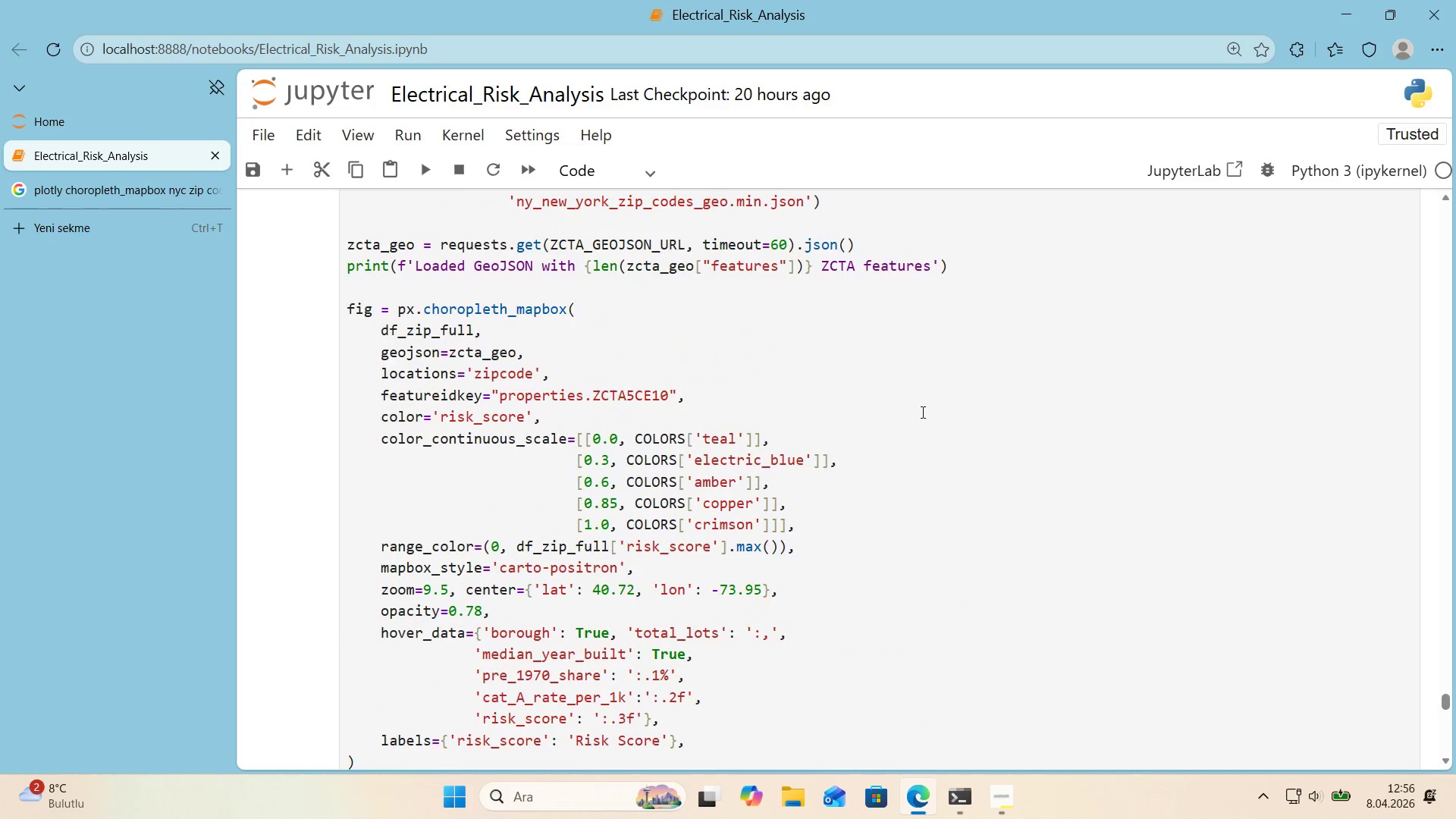 
scroll: coordinate [921, 412], scroll_direction: down, amount: 1.0
 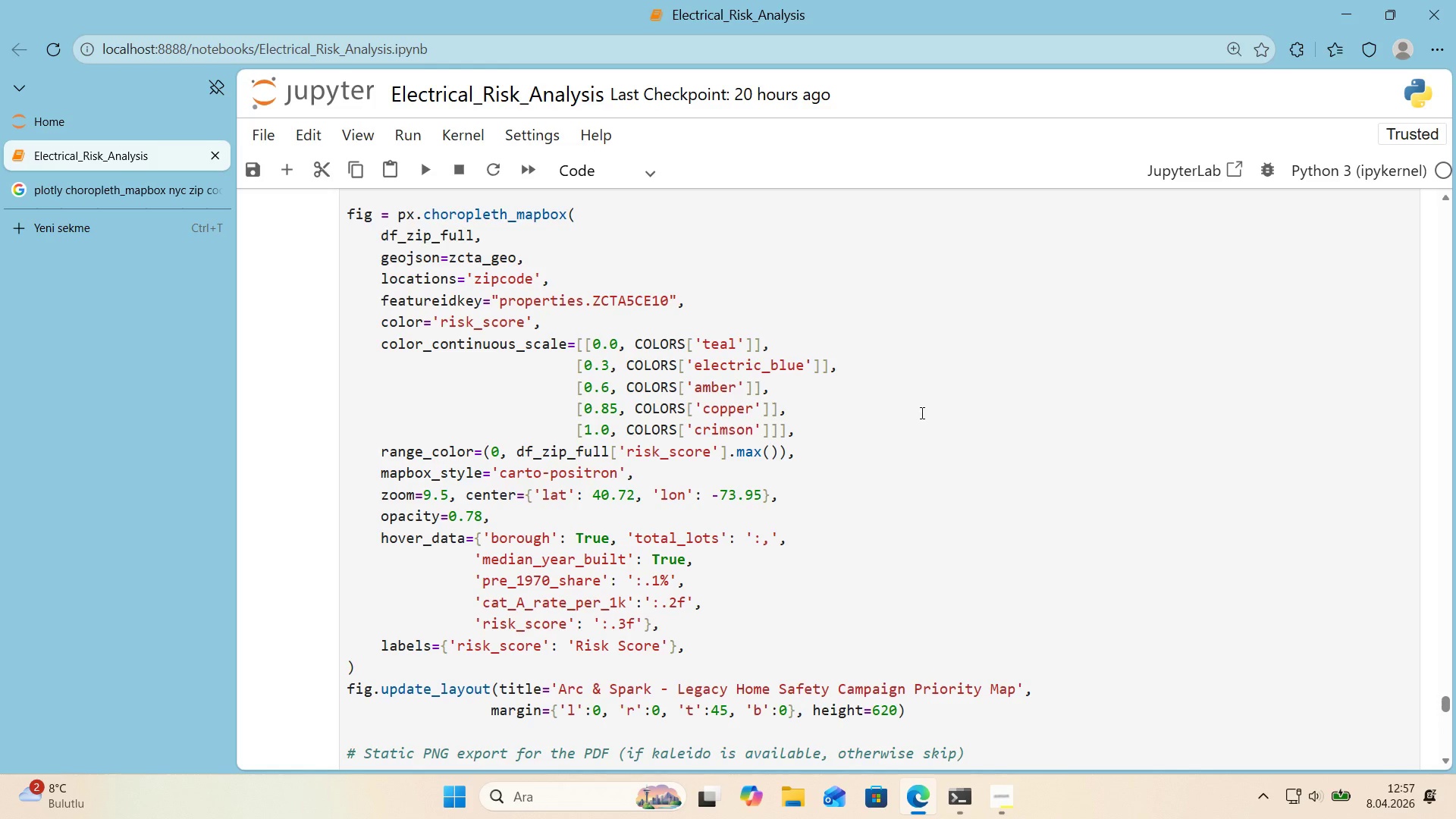 
wait(16.38)
 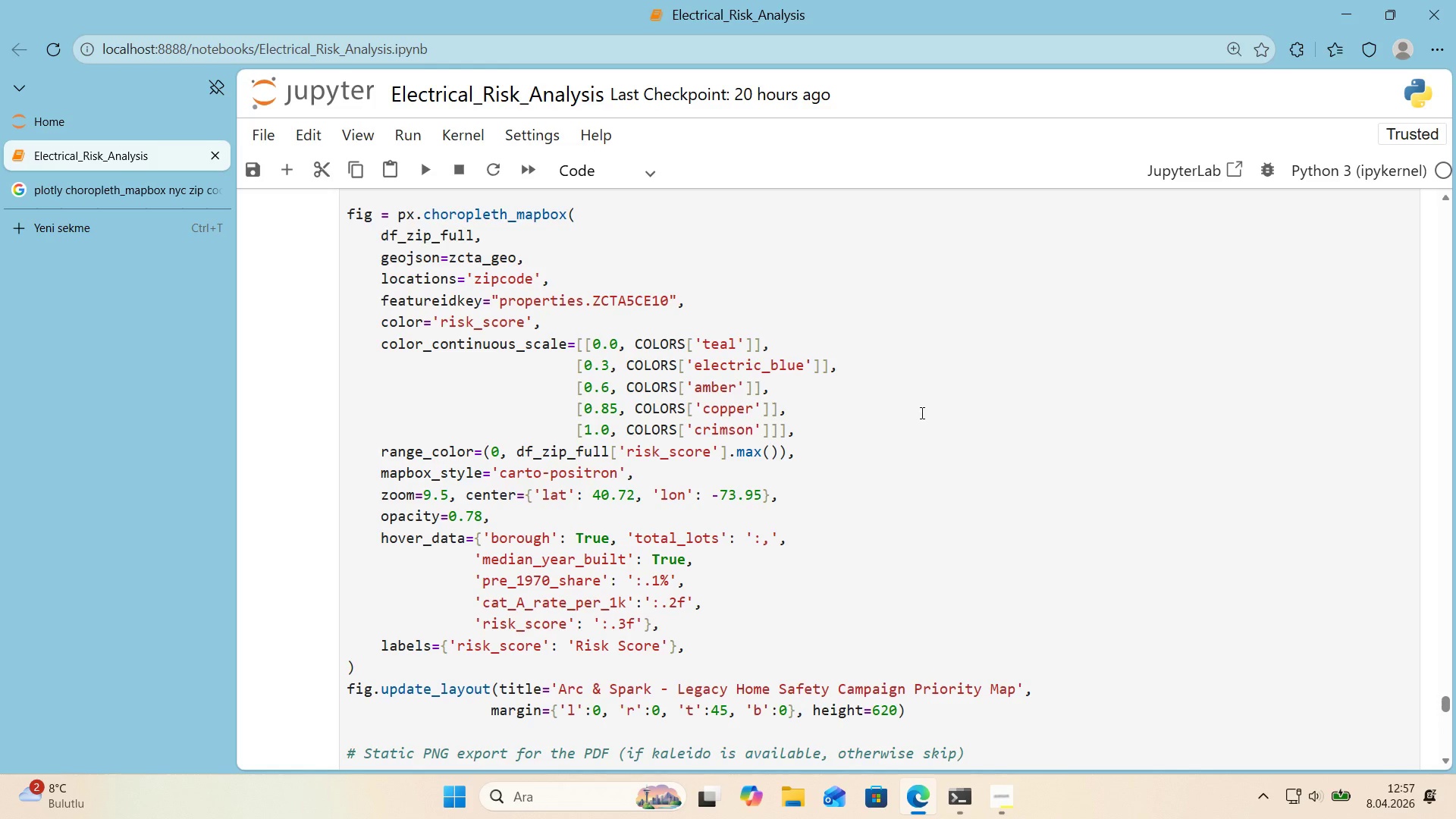 
scroll: coordinate [911, 416], scroll_direction: down, amount: 5.0
 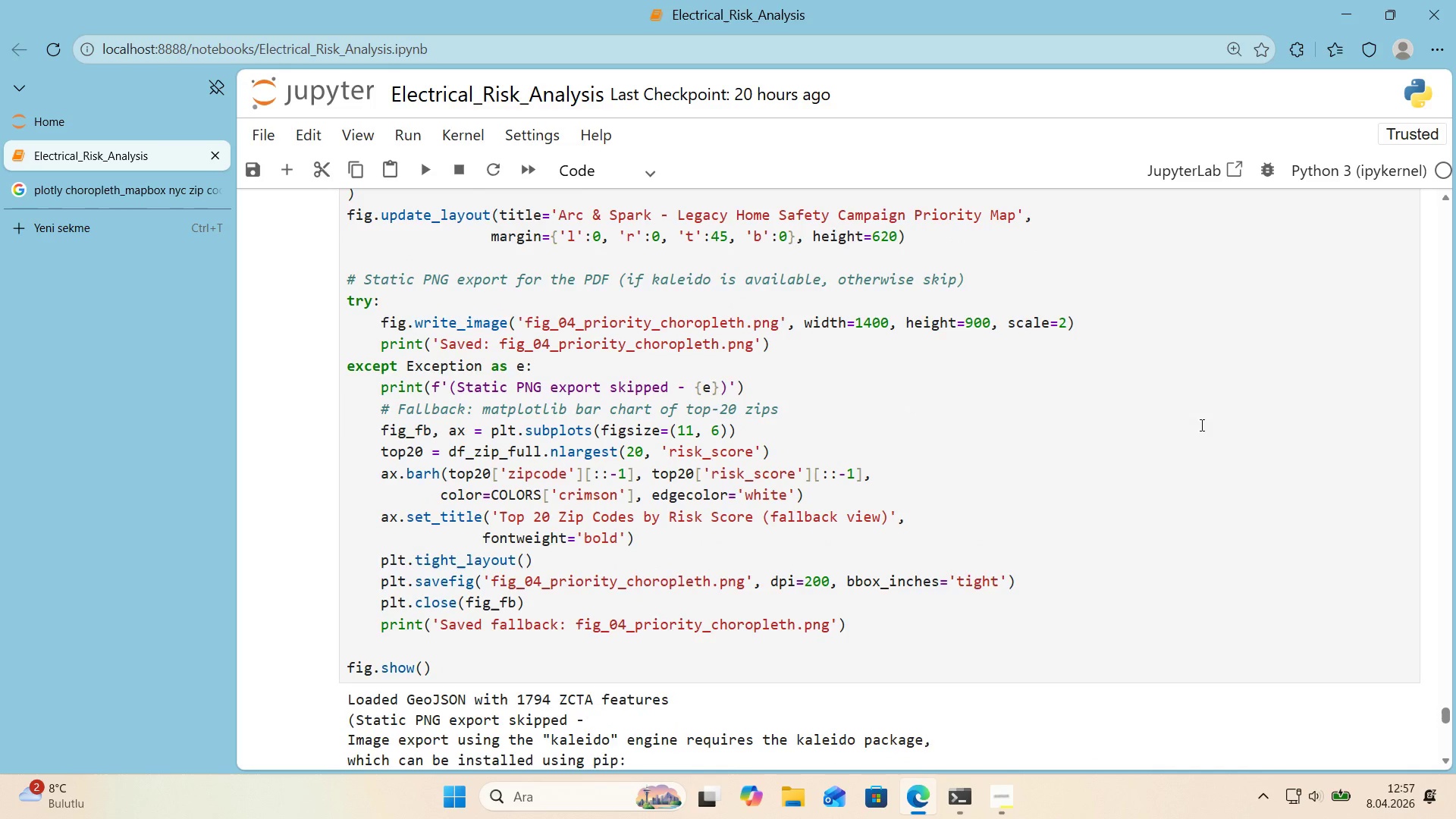 
scroll: coordinate [1206, 425], scroll_direction: up, amount: 4.0
 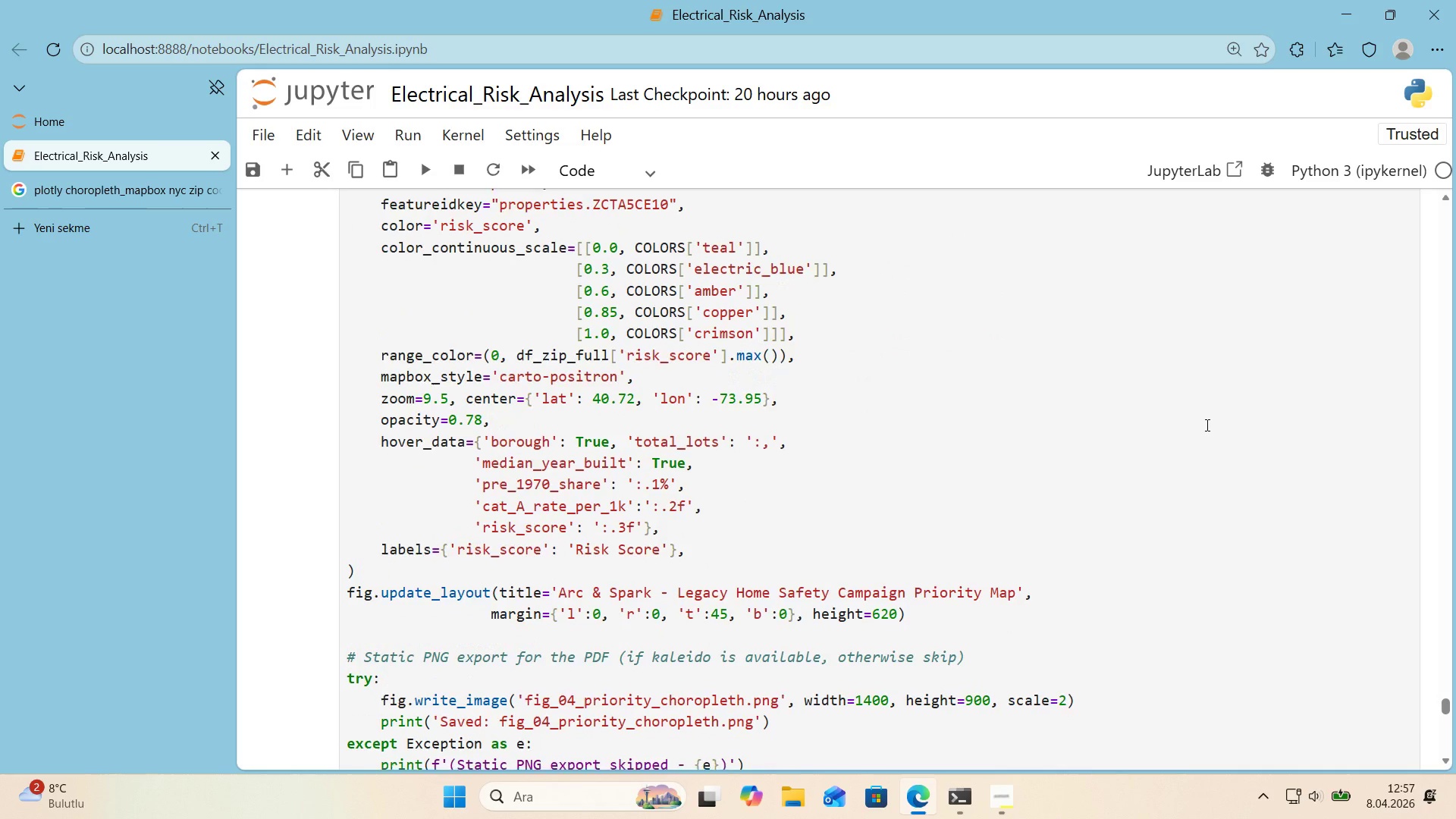 
scroll: coordinate [1206, 425], scroll_direction: down, amount: 4.0
 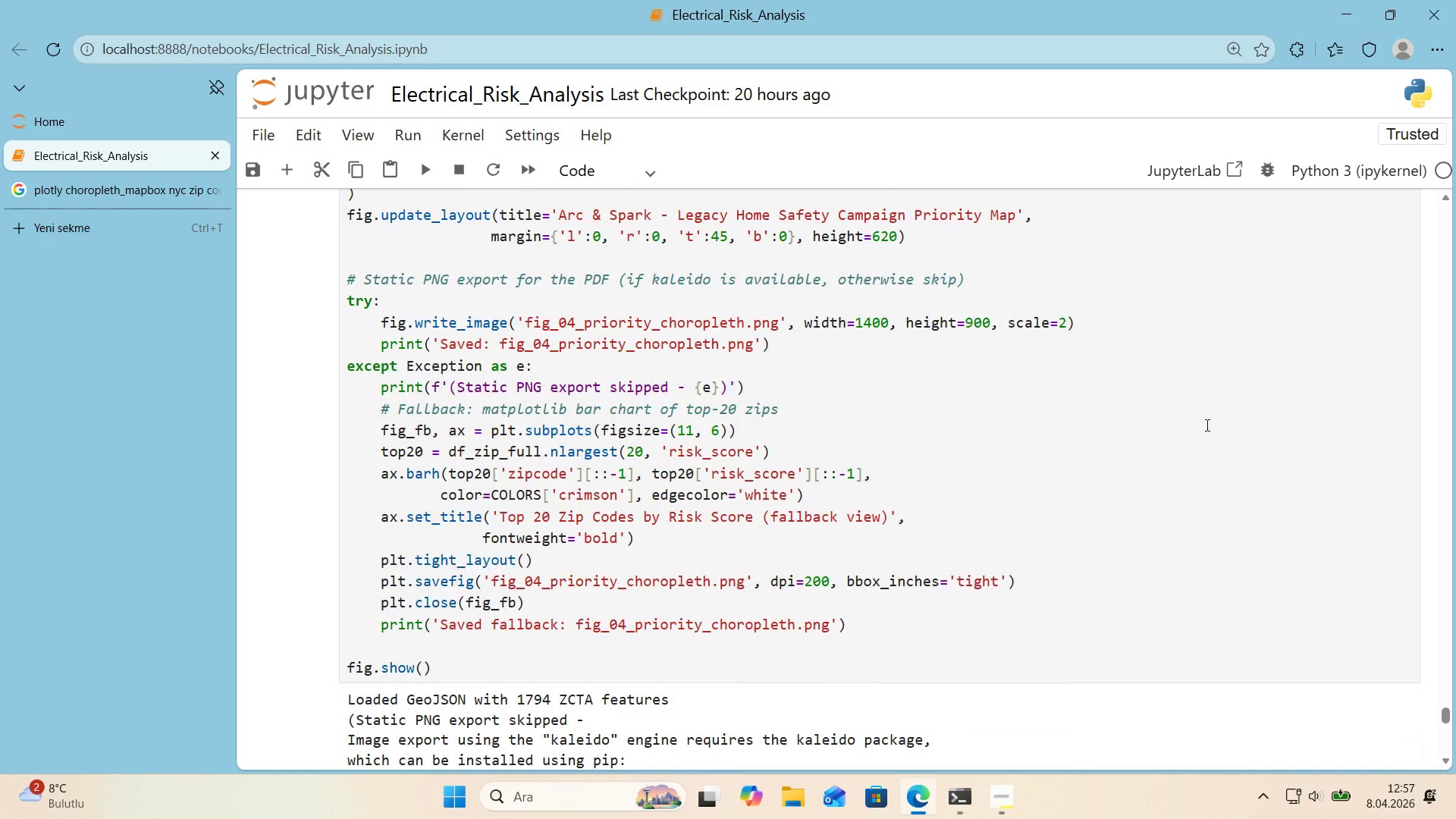 
wait(7.64)
 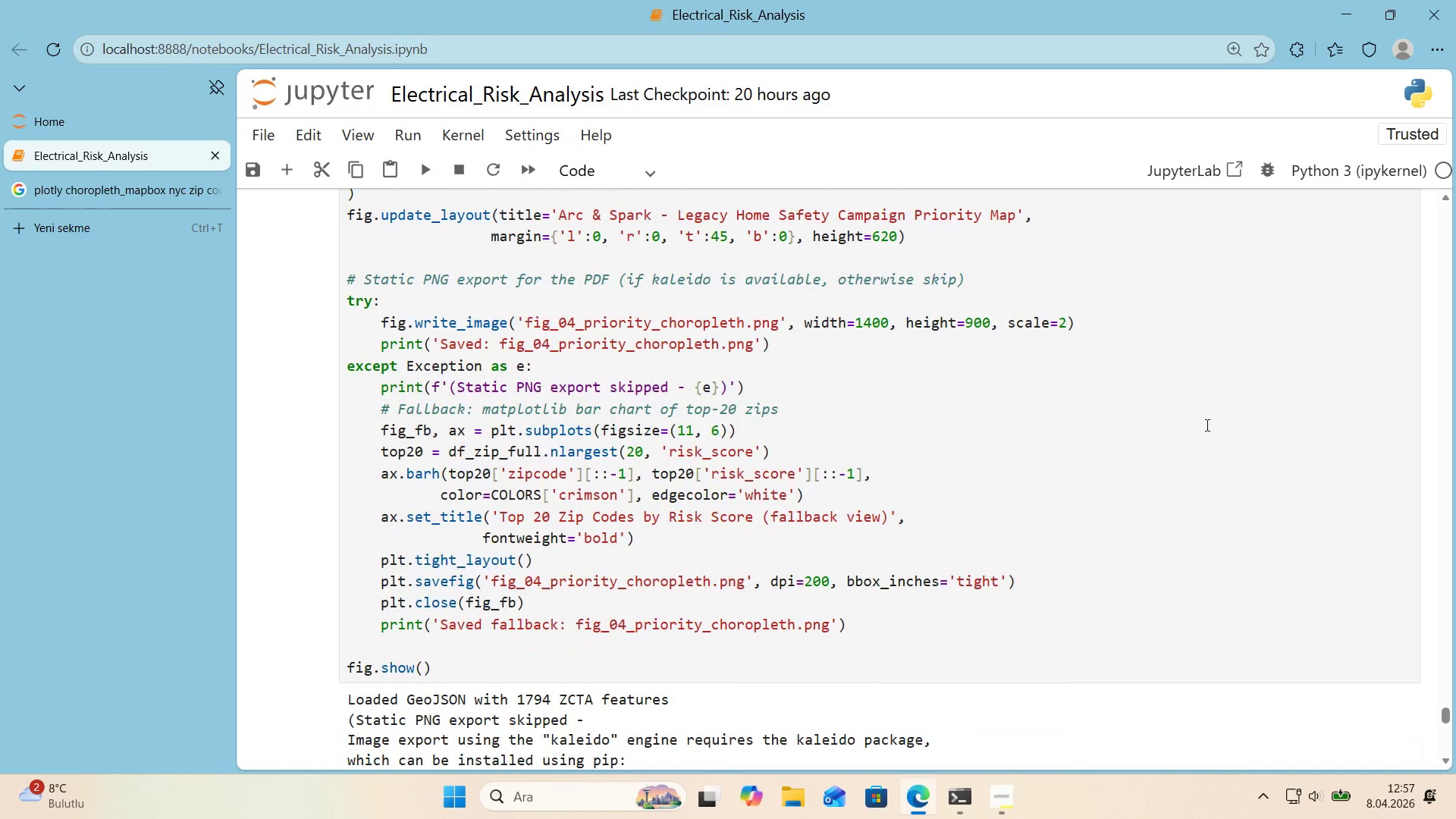 
scroll: coordinate [1217, 422], scroll_direction: up, amount: 4.0
 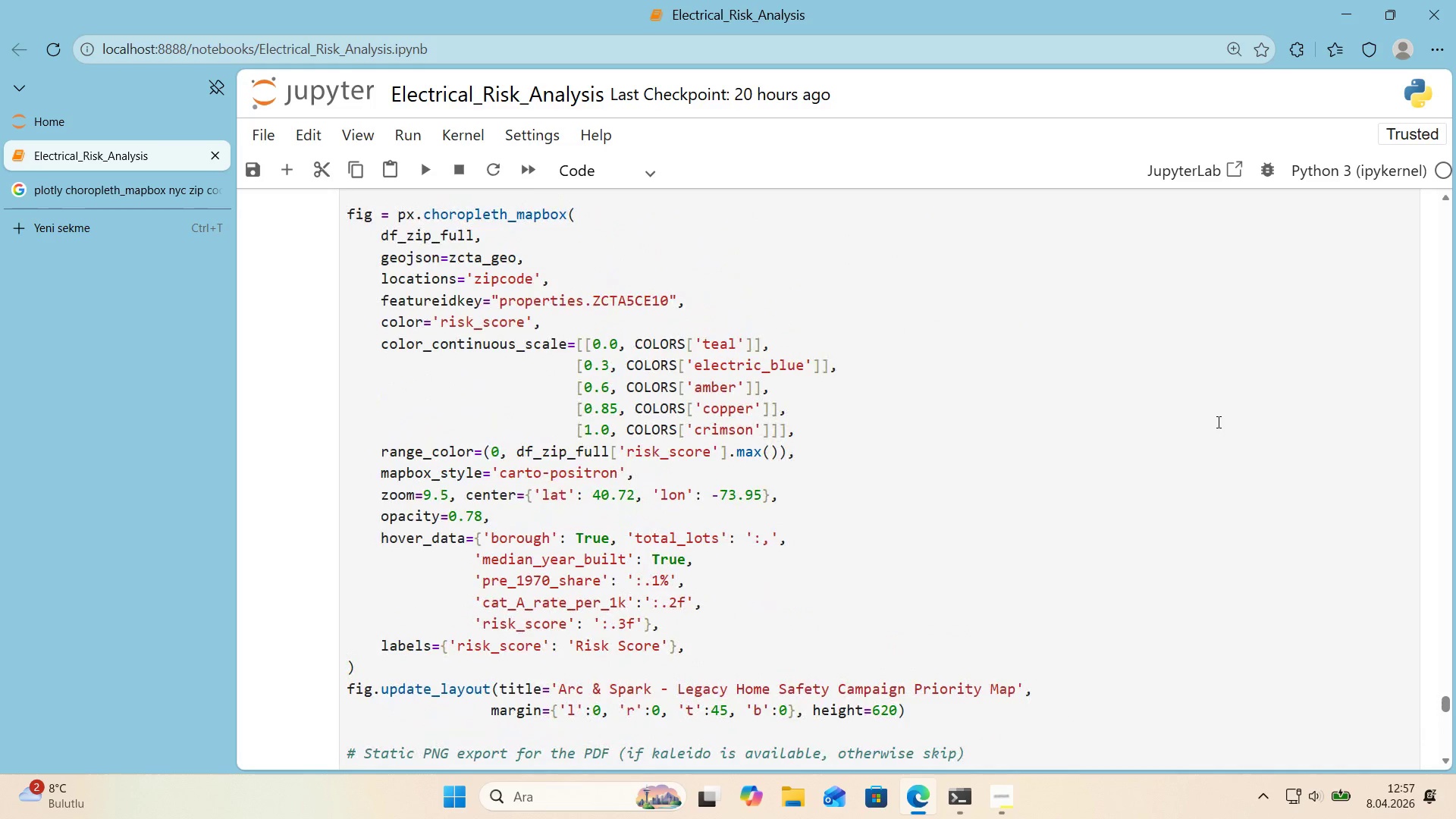 
wait(9.77)
 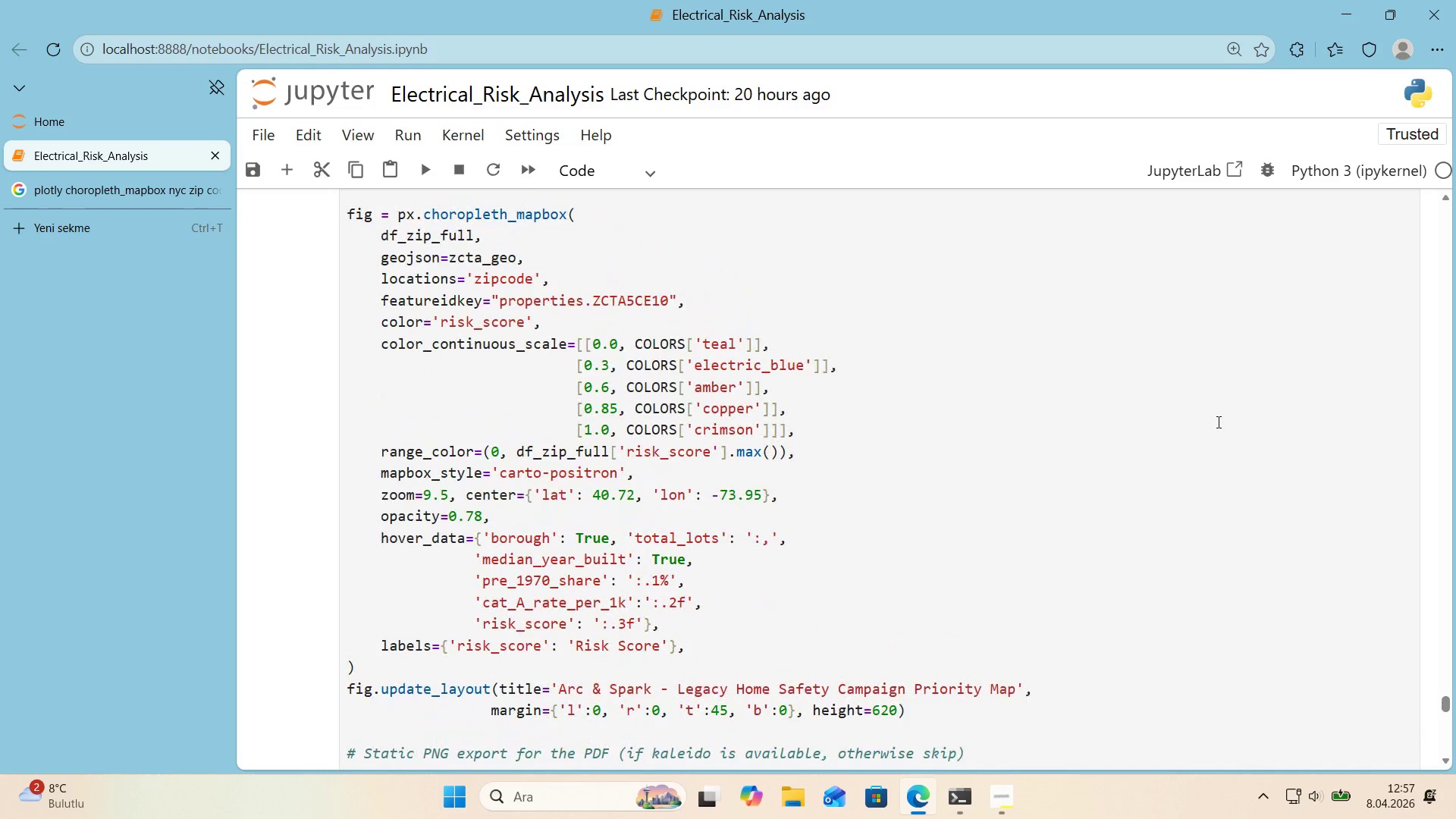 
scroll: coordinate [1060, 435], scroll_direction: down, amount: 15.0
 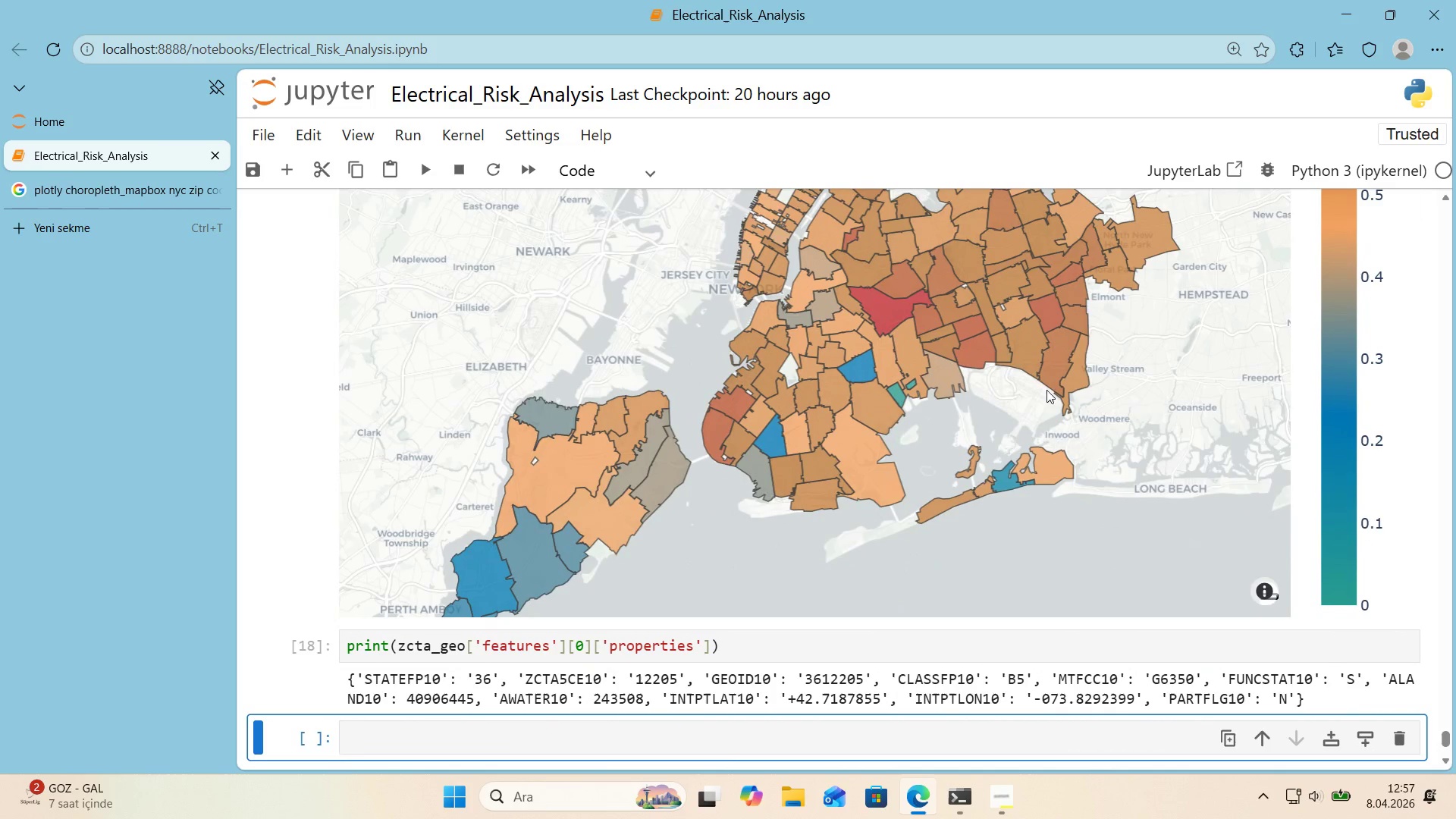 
left_click_drag(start_coordinate=[1151, 405], to_coordinate=[1114, 524])
 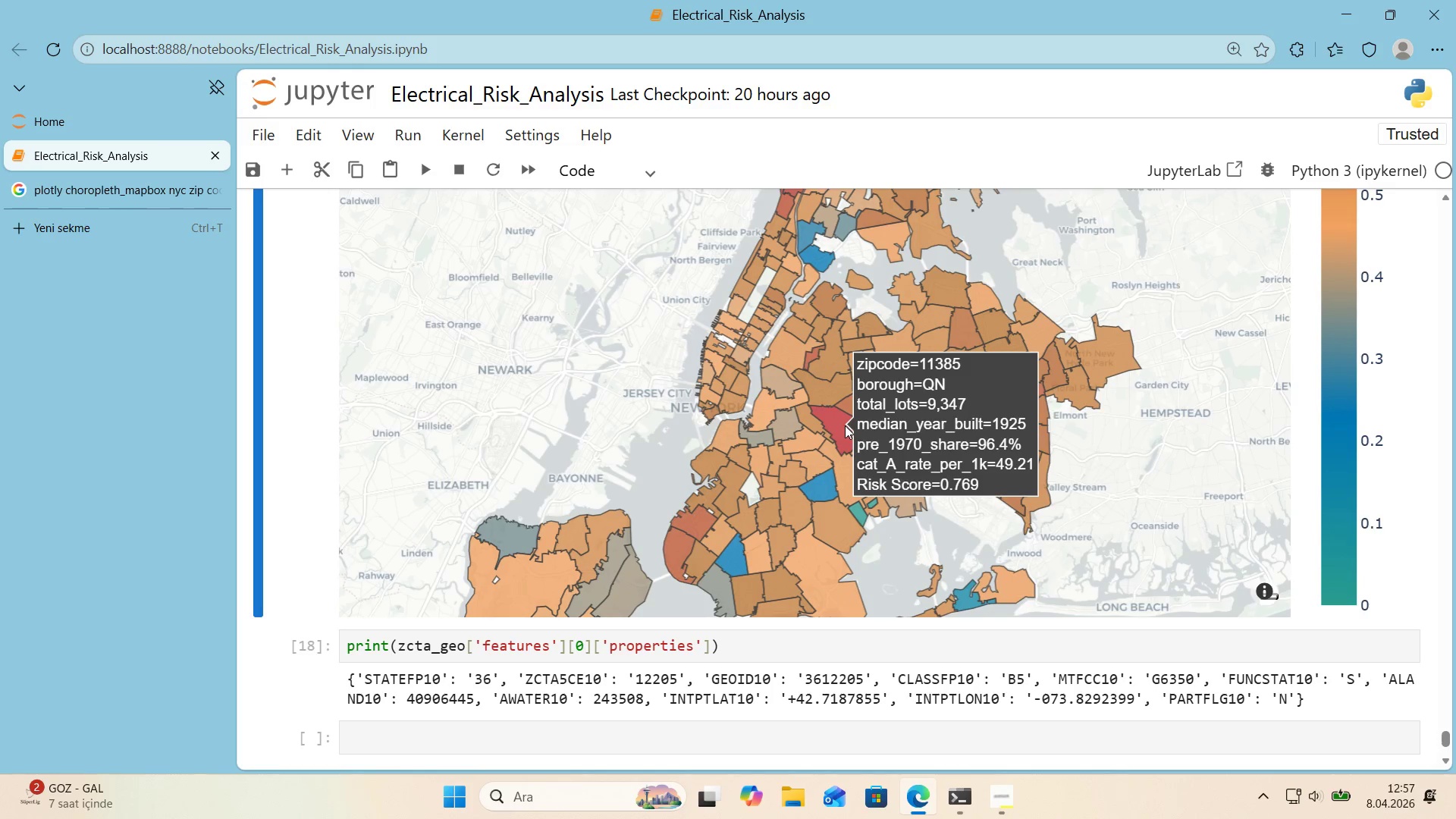 
wait(5.97)
 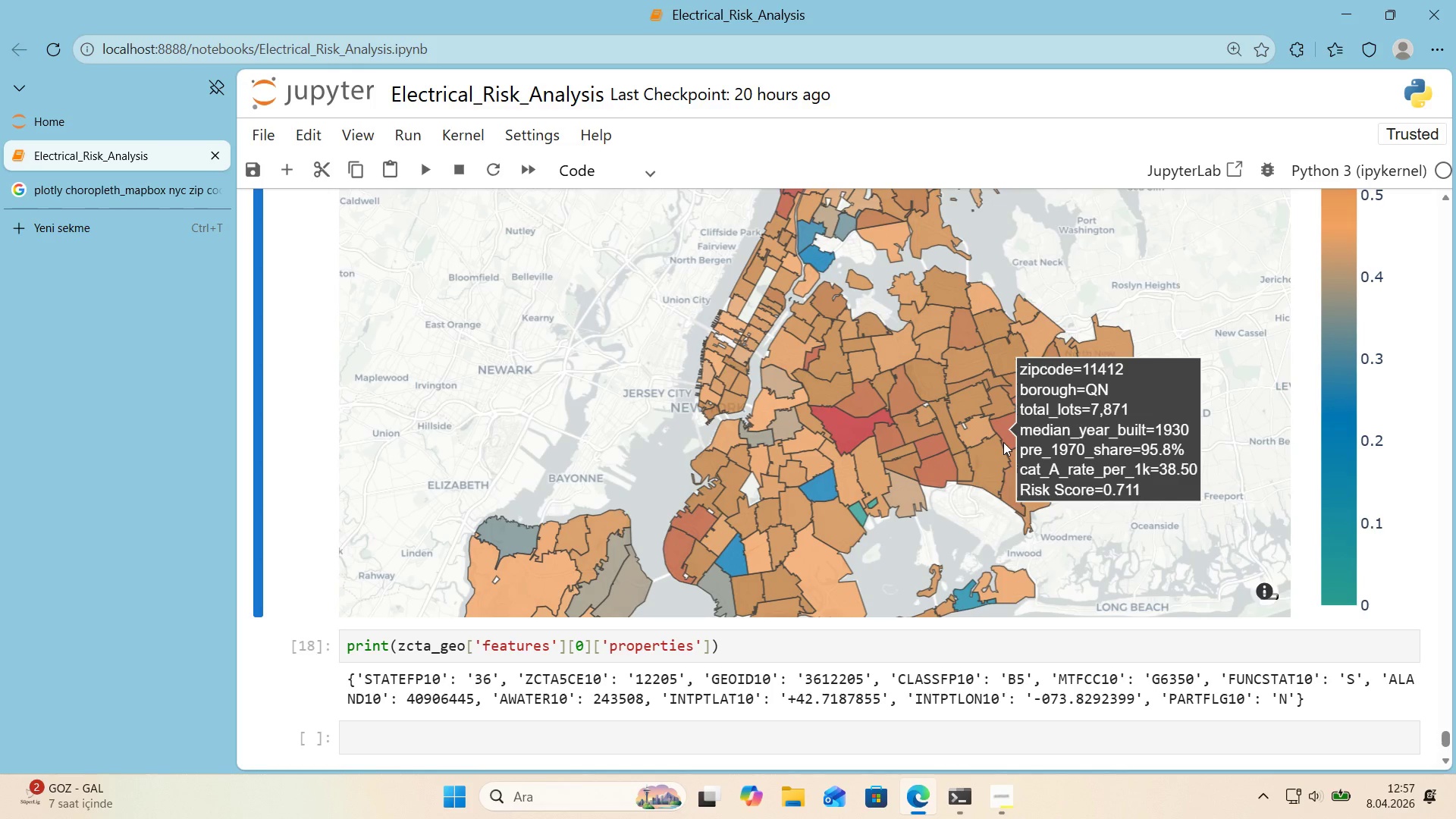 
left_click_drag(start_coordinate=[1051, 230], to_coordinate=[1053, 270])
 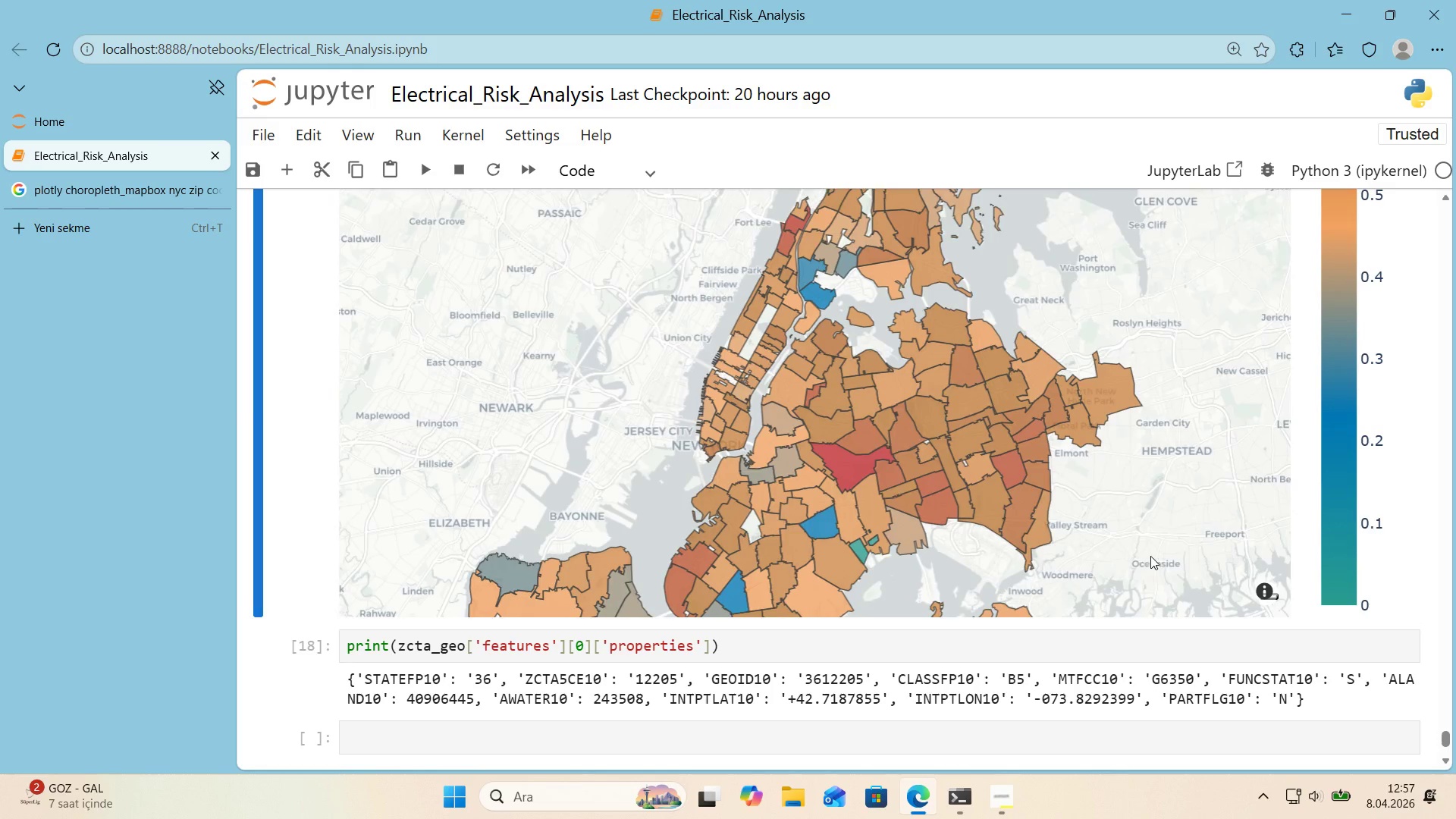 
left_click_drag(start_coordinate=[1150, 556], to_coordinate=[1204, 361])
 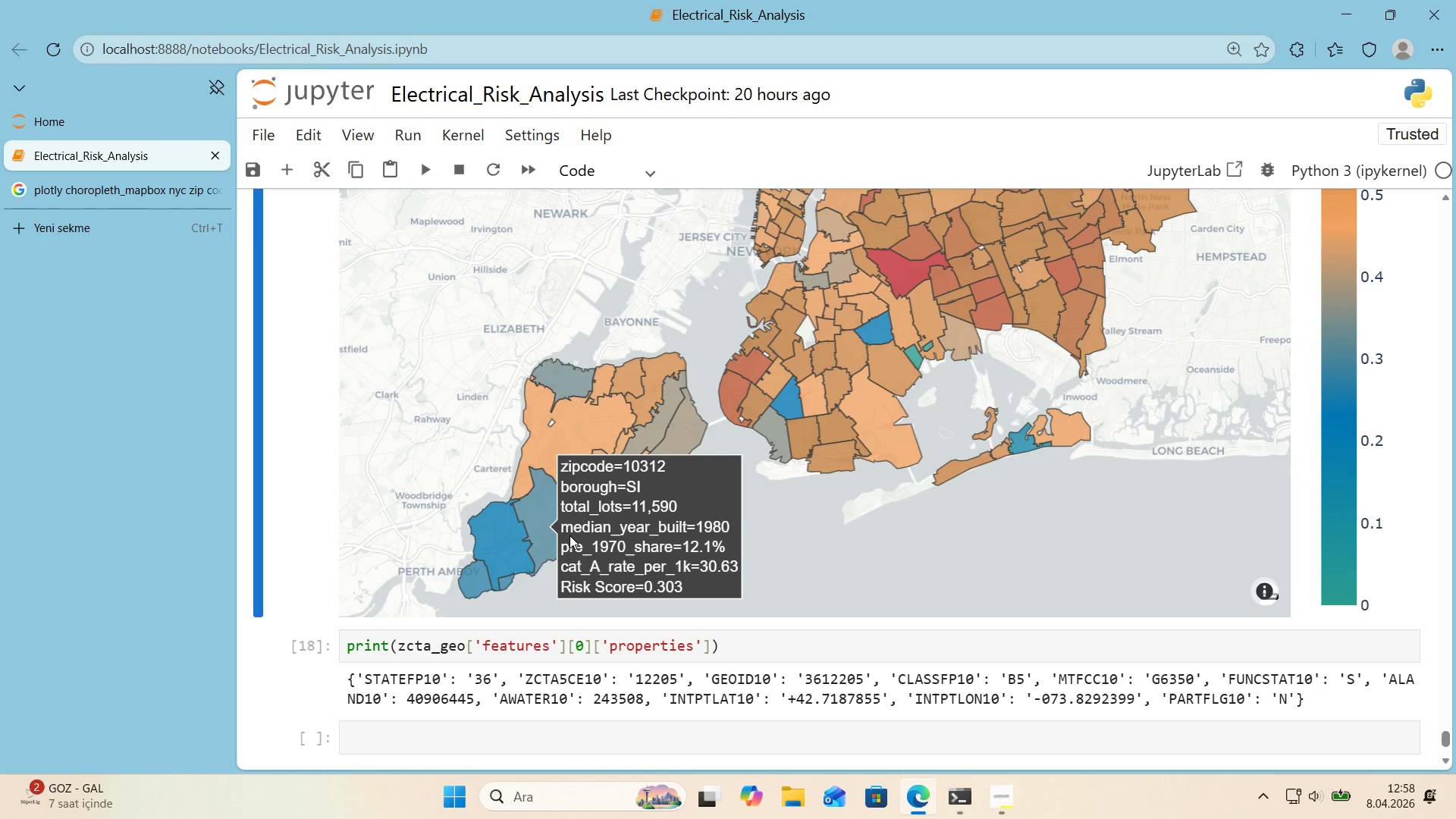 
wait(23.78)
 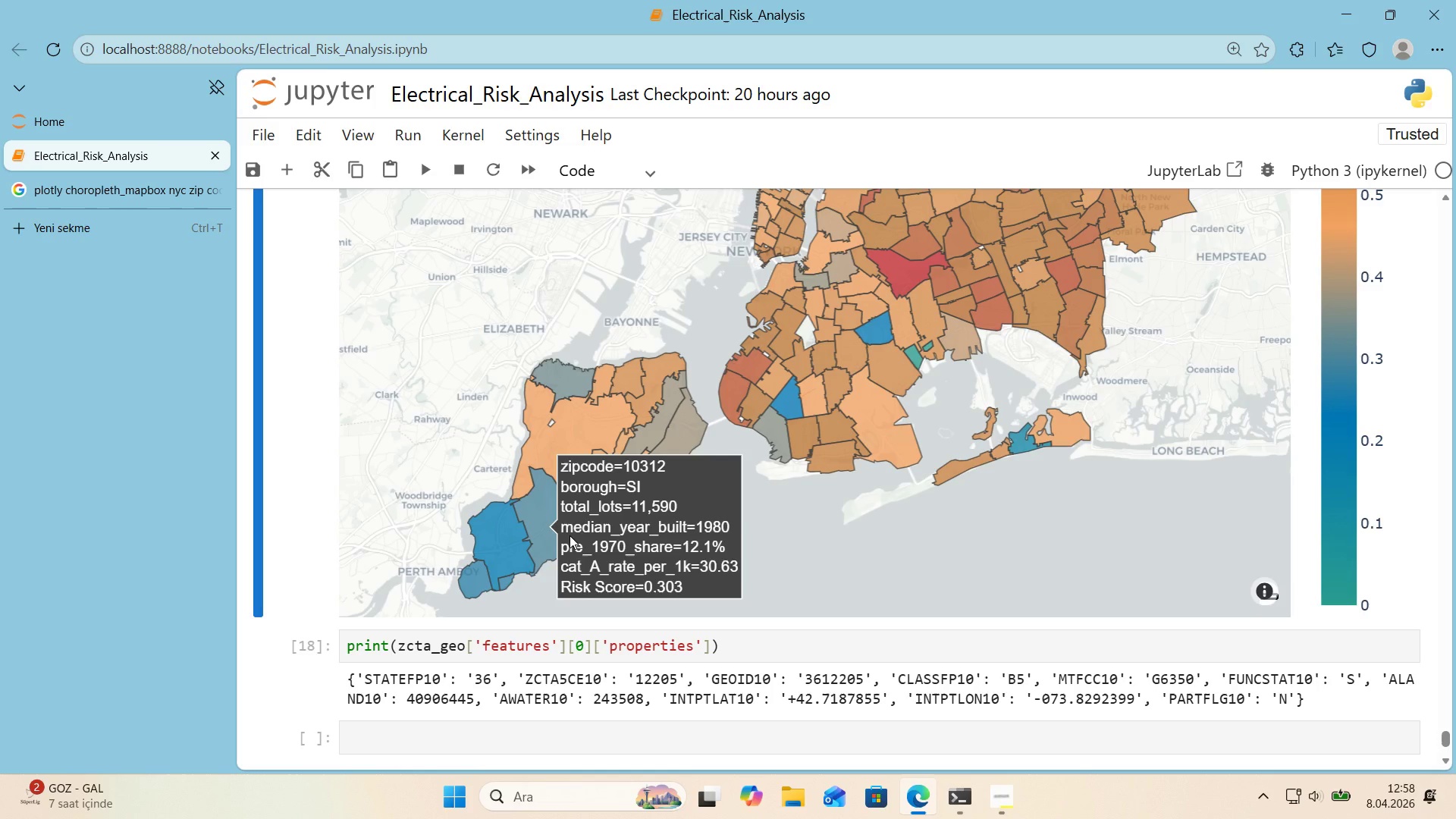 
scroll: coordinate [538, 415], scroll_direction: up, amount: 6.0
 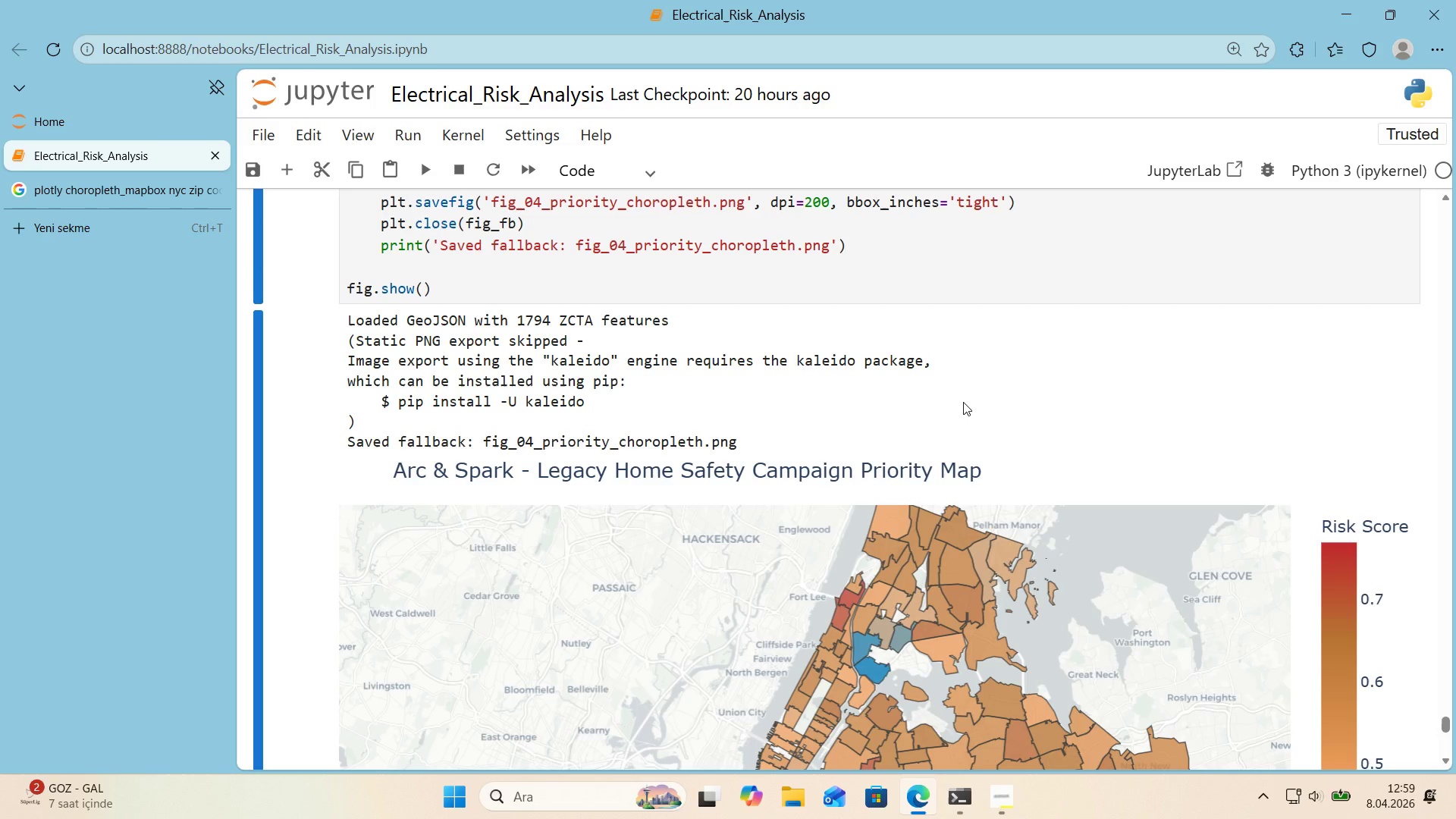 
wait(72.89)
 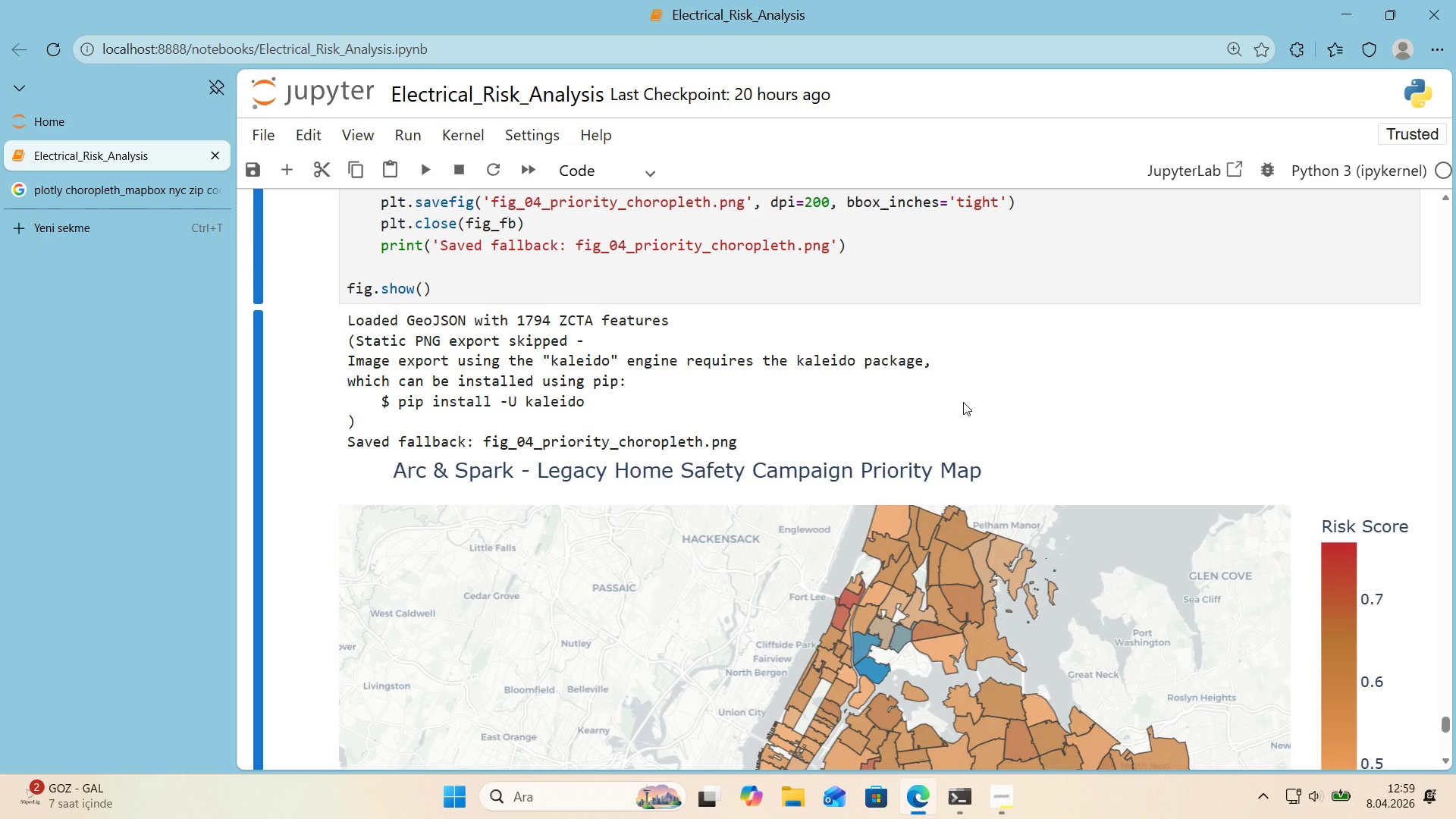 
scroll: coordinate [872, 392], scroll_direction: down, amount: 9.0
 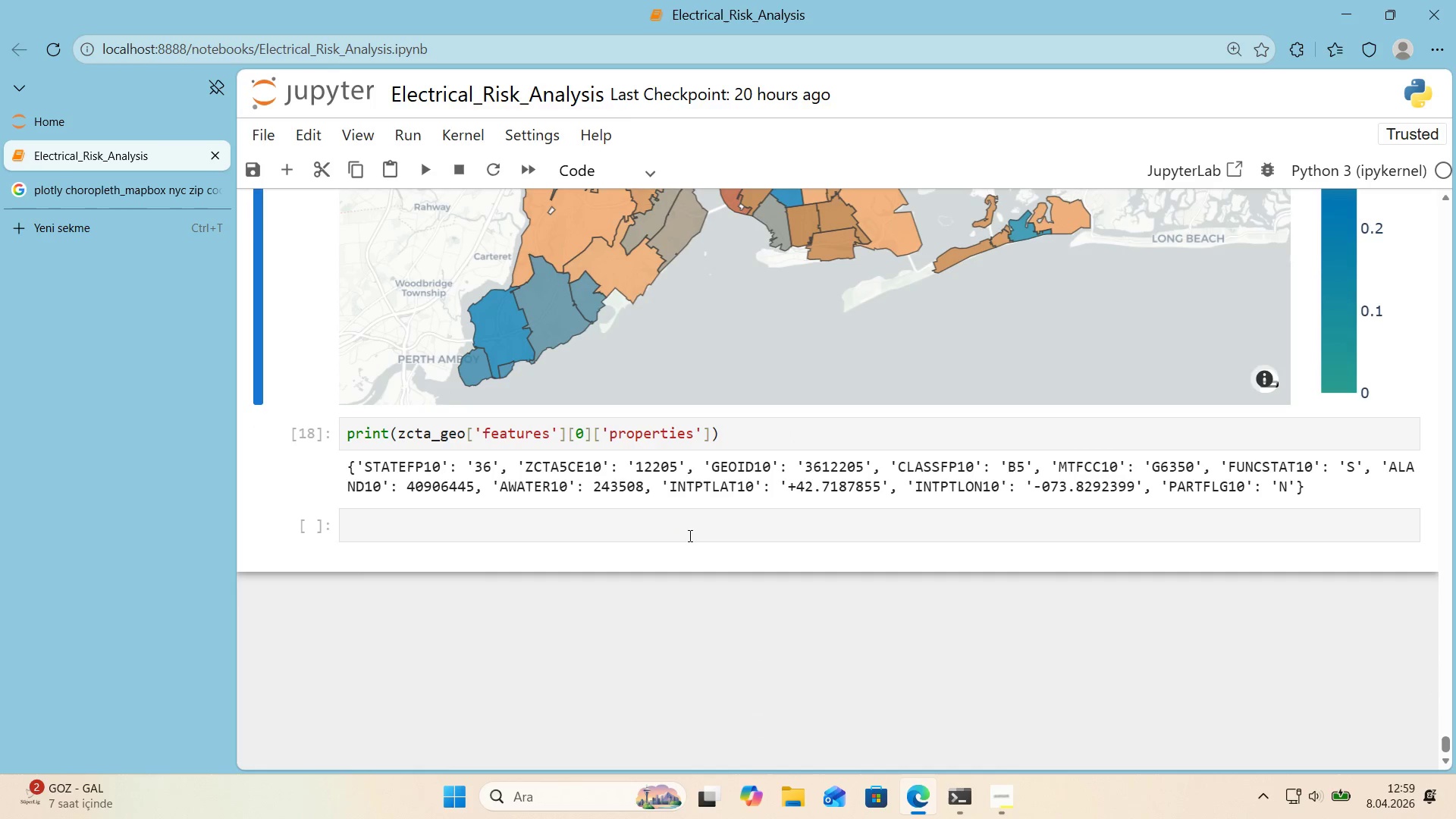 
left_click([689, 535])
 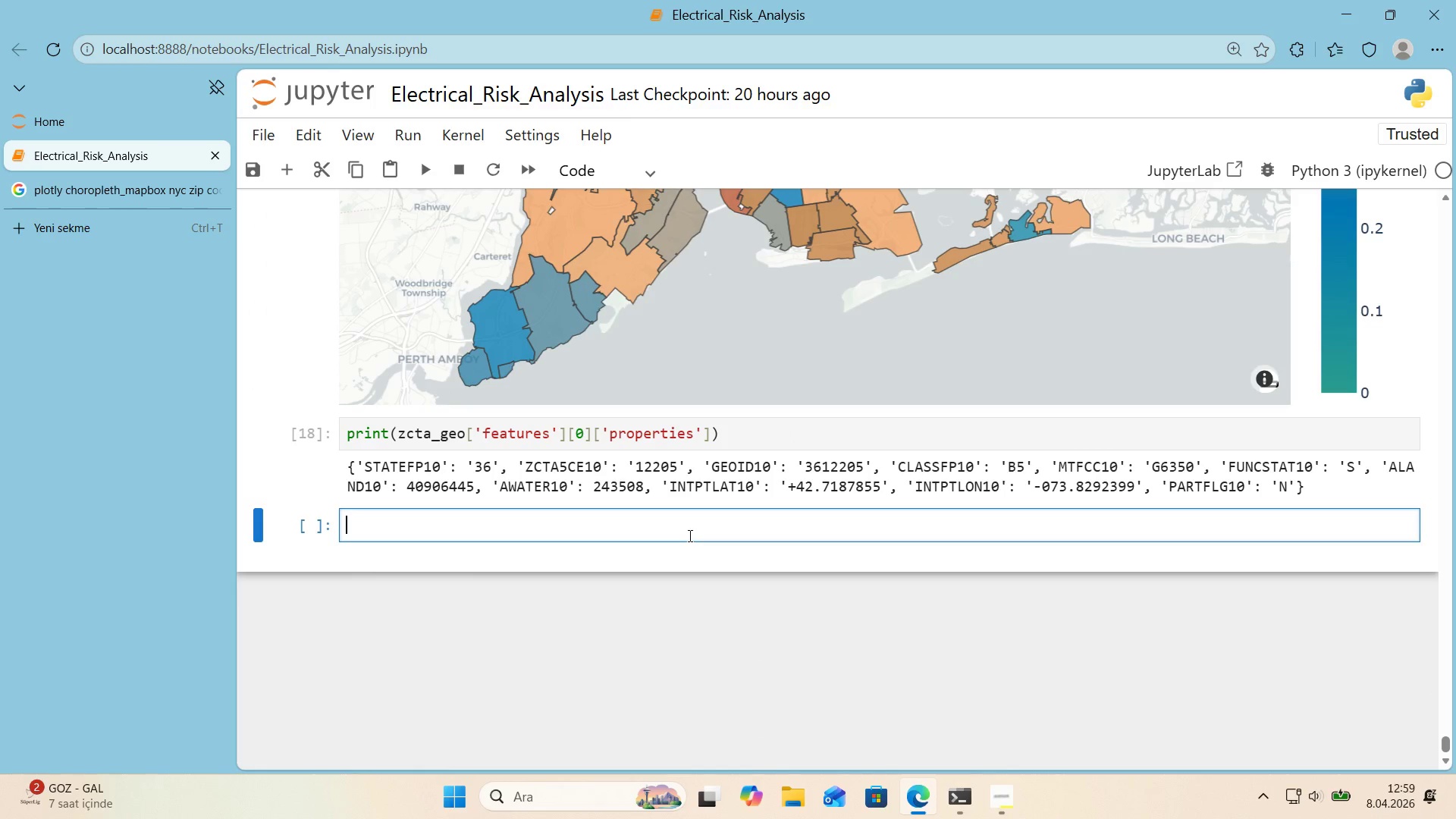 
type('n)
key(Backspace)
type(mport plotly.'o as p'o)
 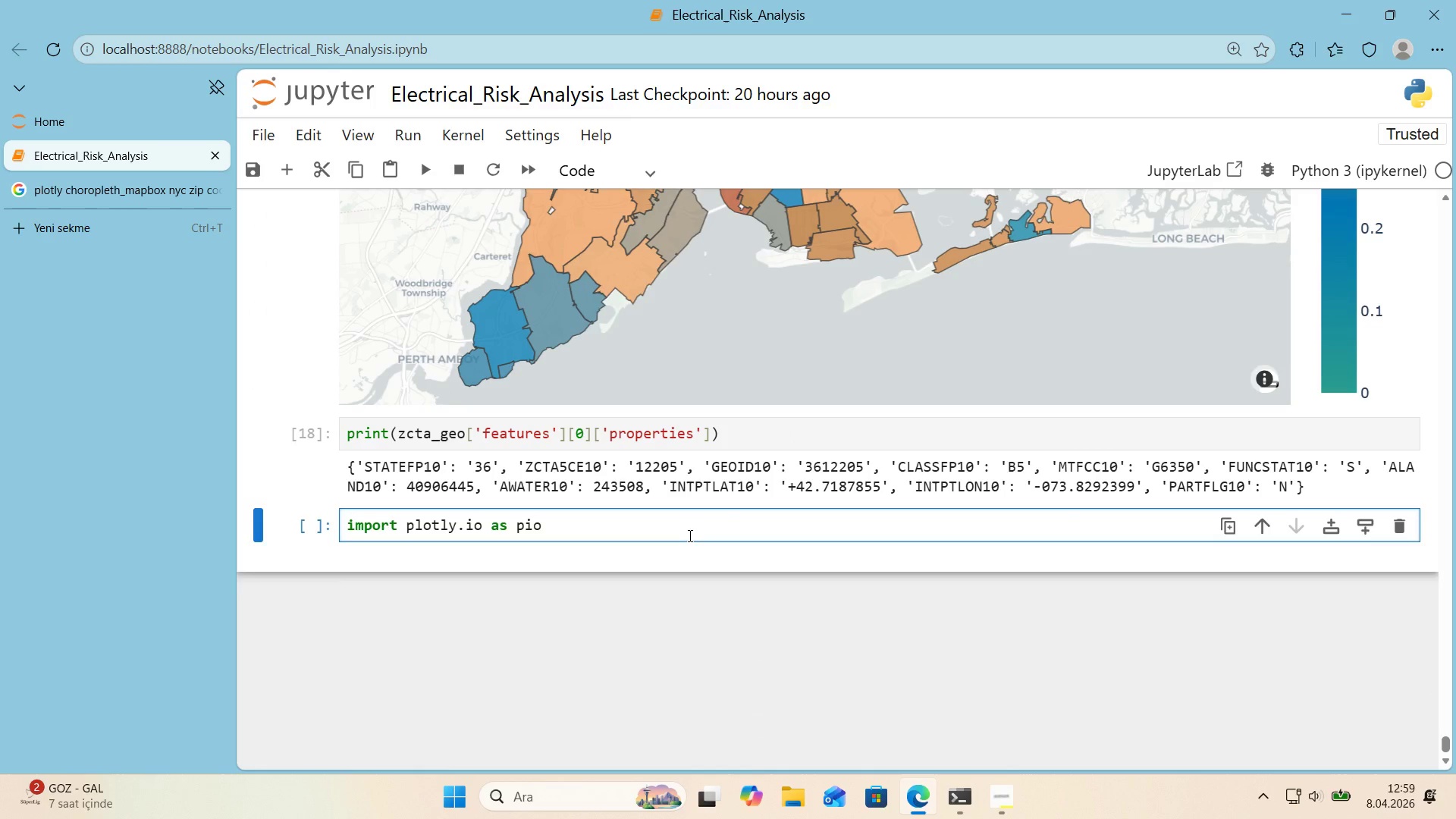 
key(Enter)
 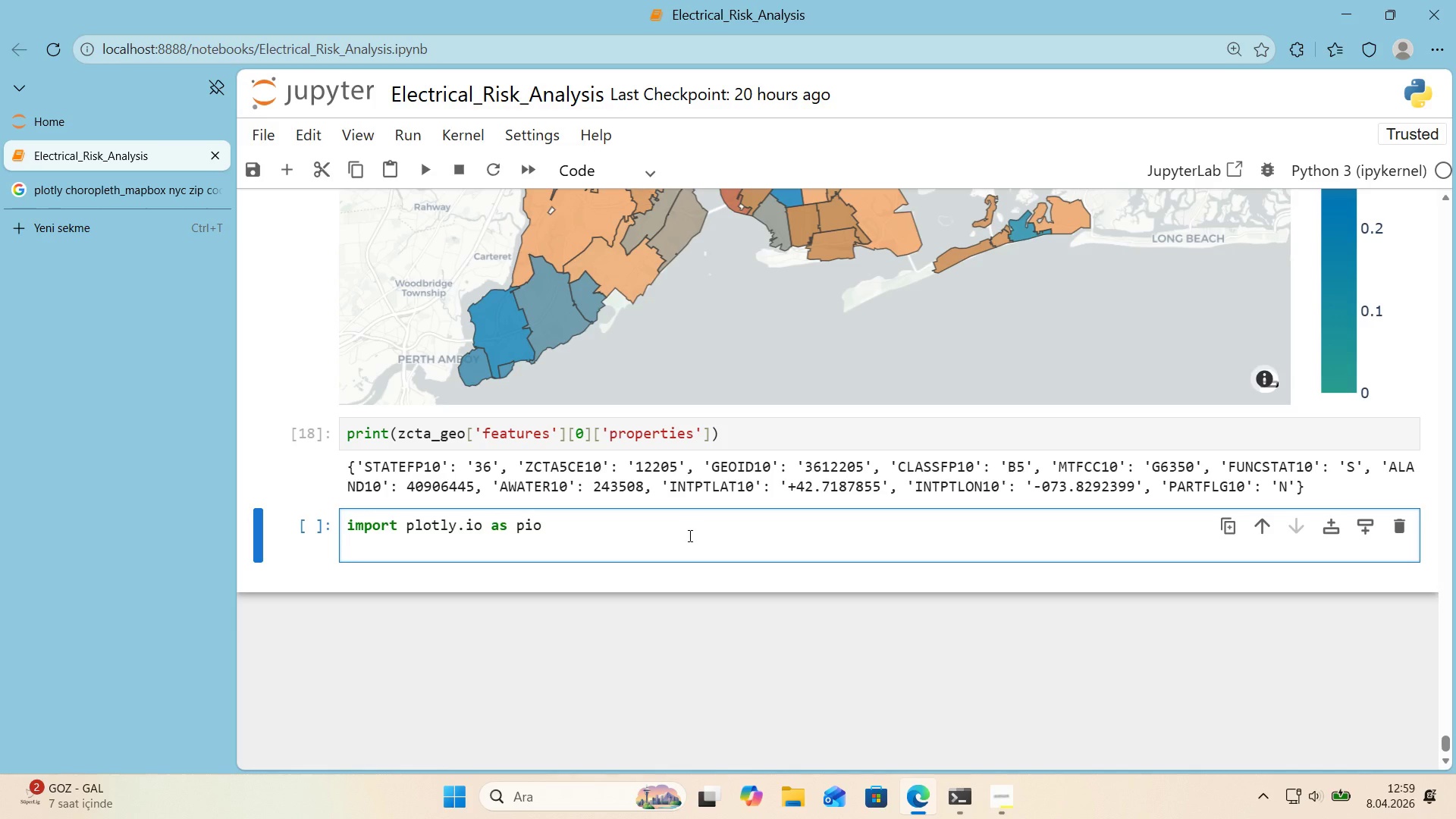 
type(p'o.kale'ddo.scope)
 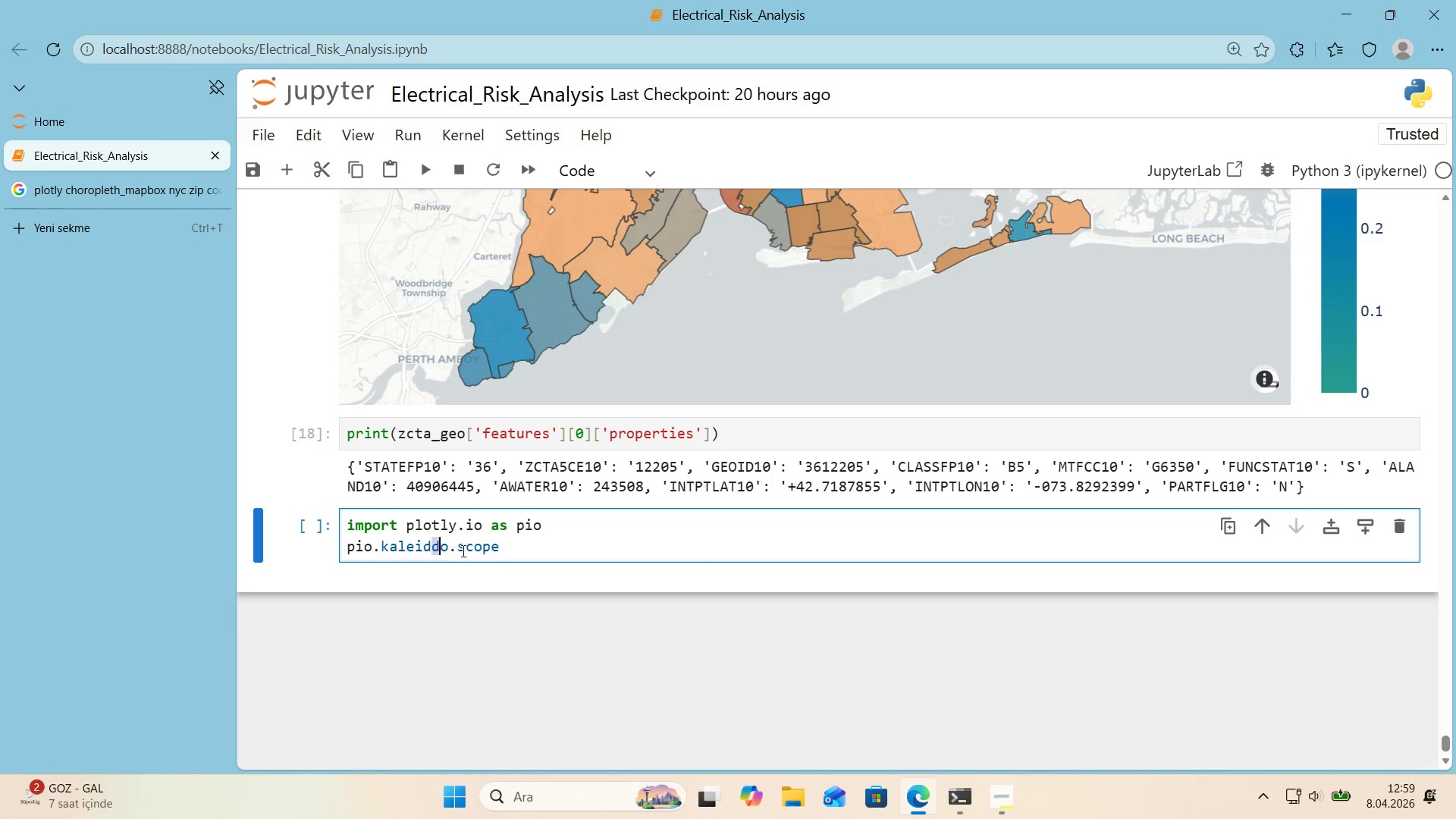 
key(Backspace)
 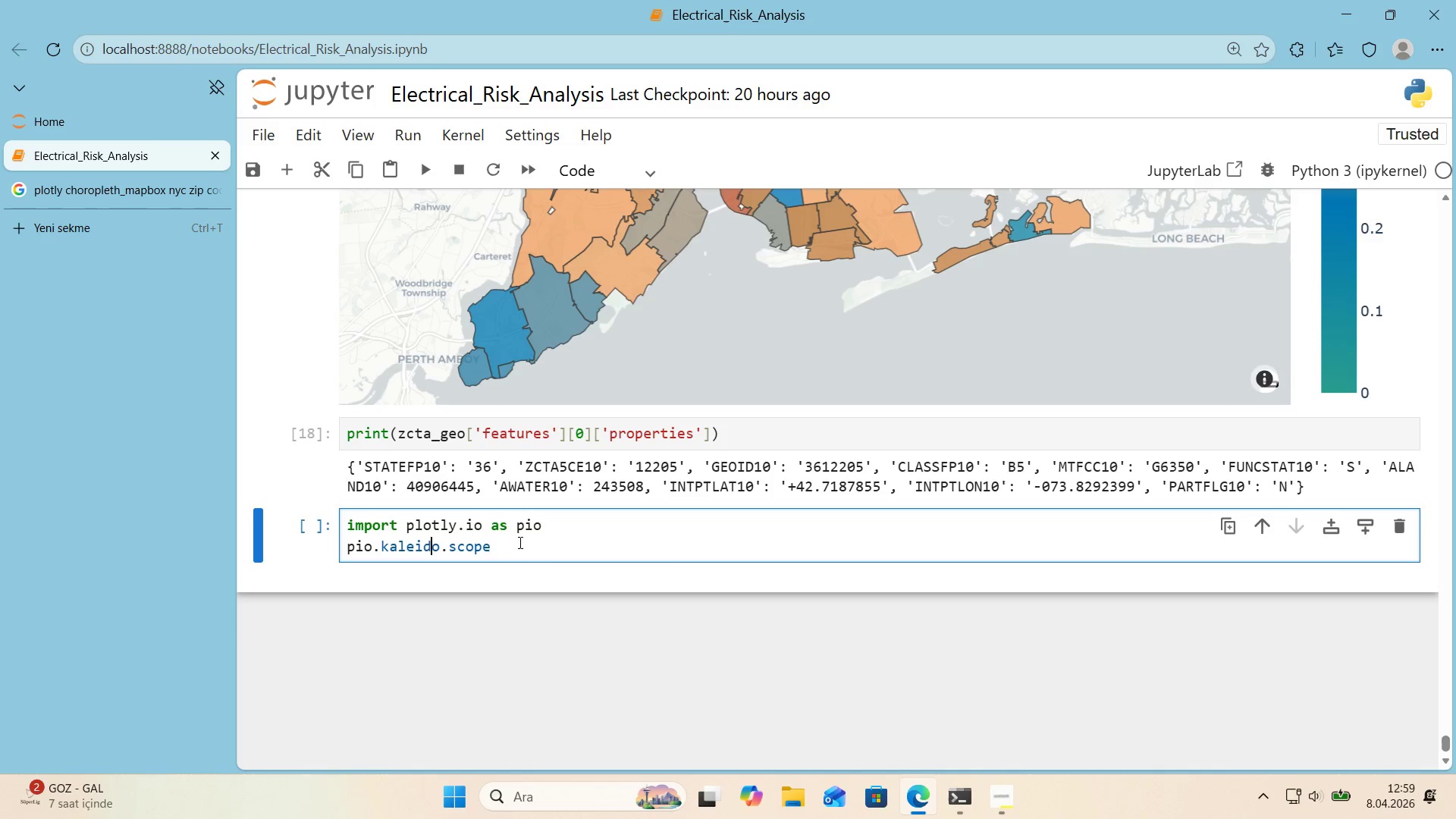 
left_click([519, 542])
 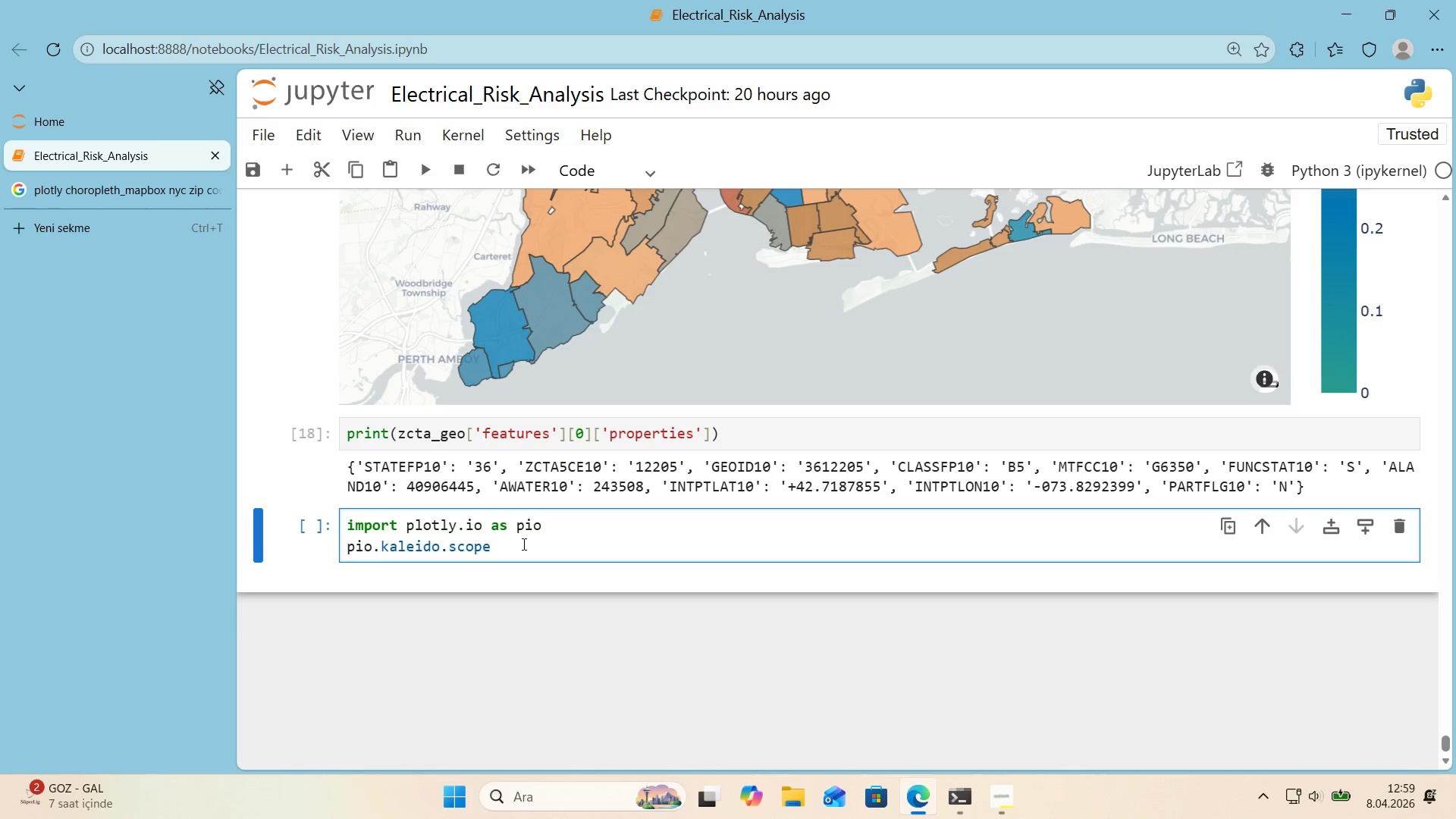 
key(Space)
 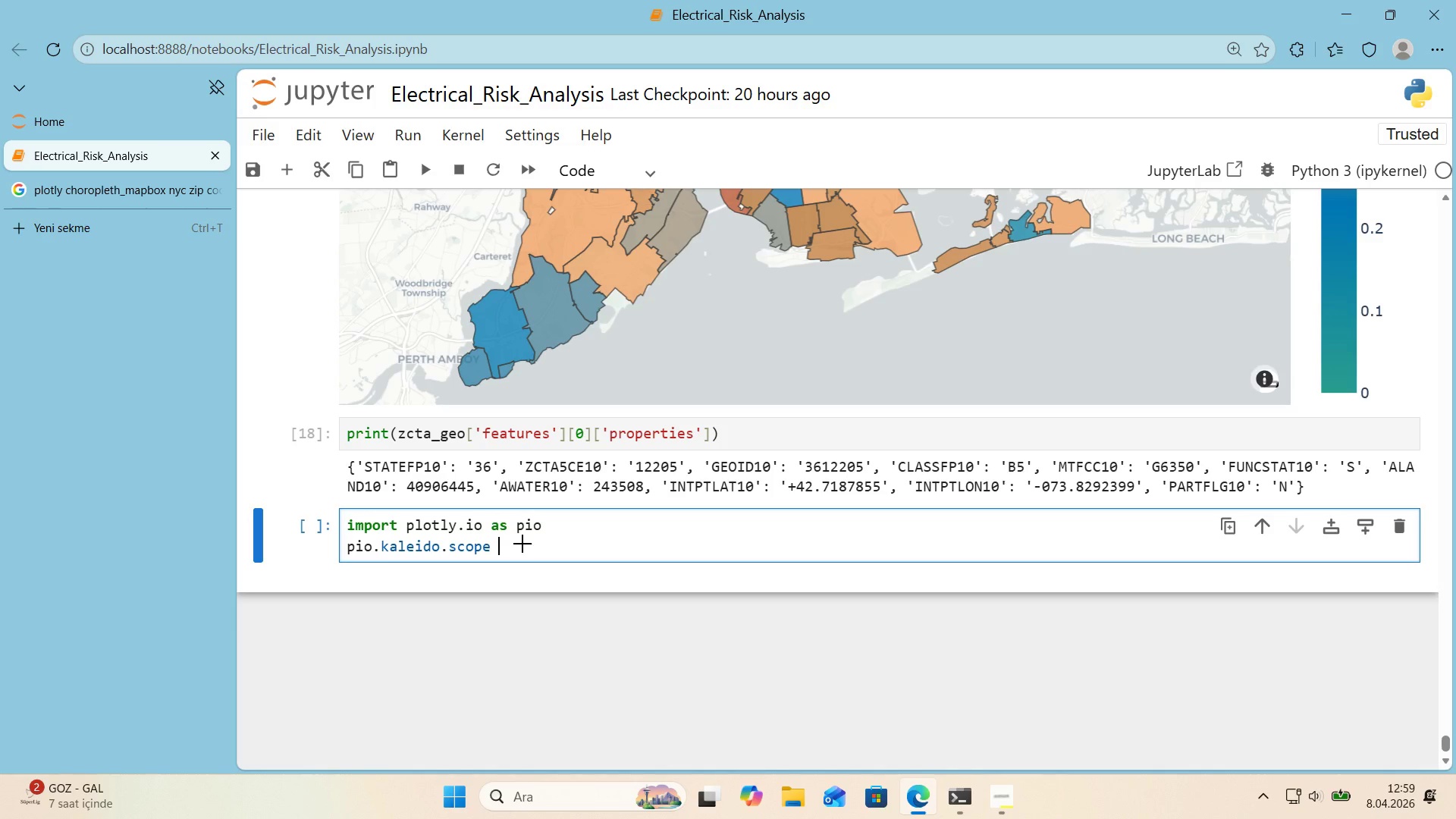 
key(Alt+Control+3)
 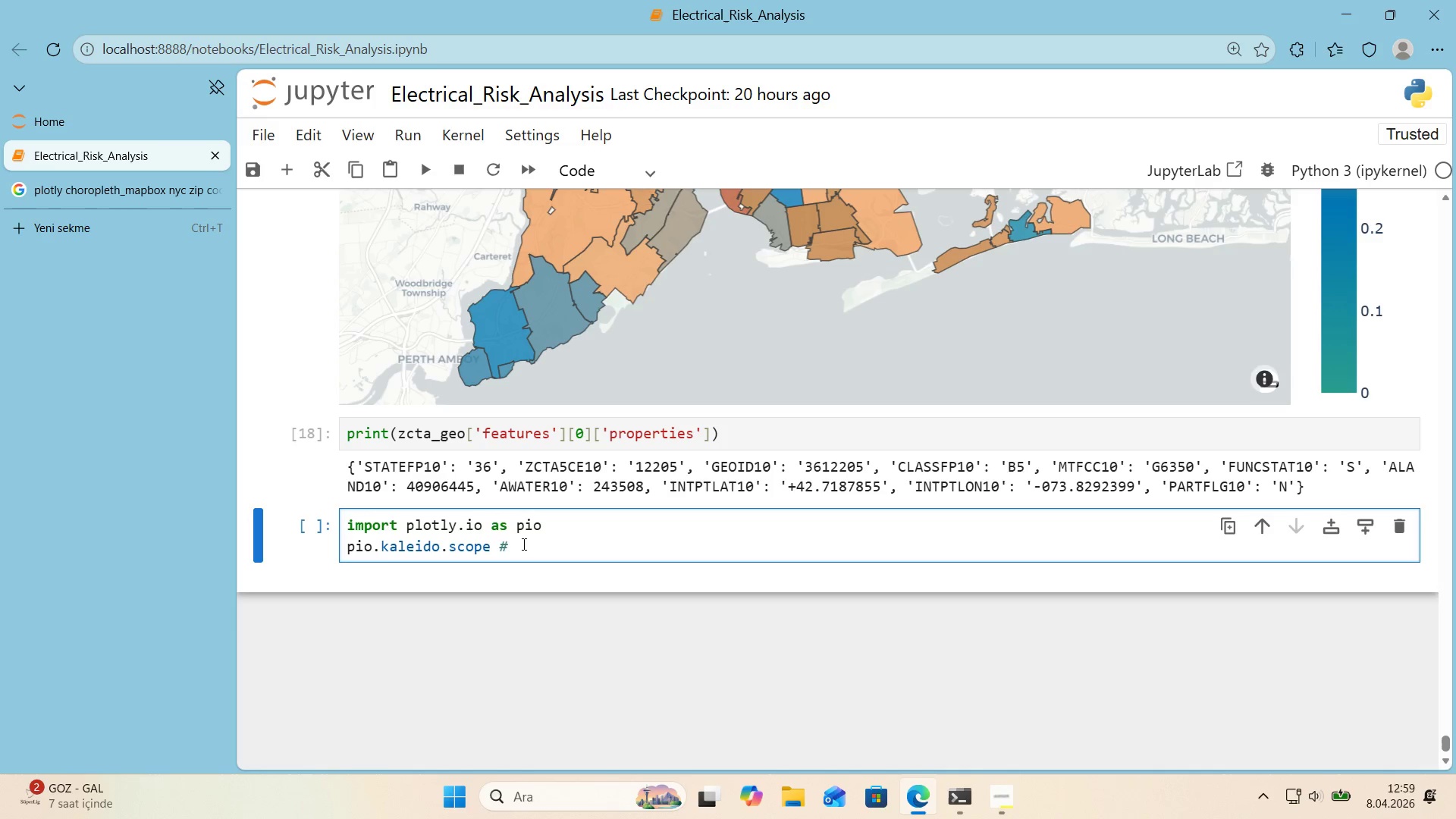 
key(Enter)
 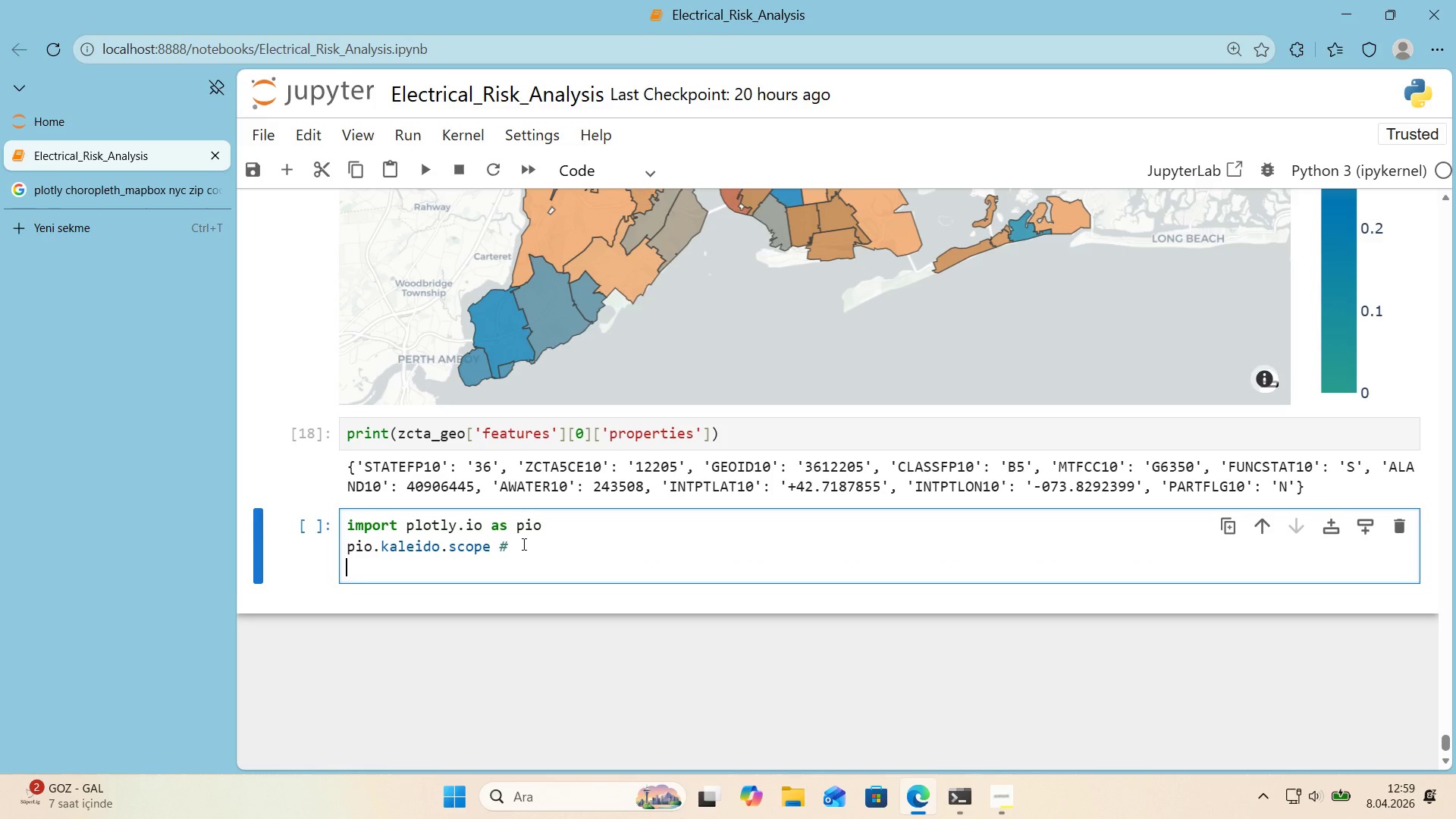 
key(Backspace)
 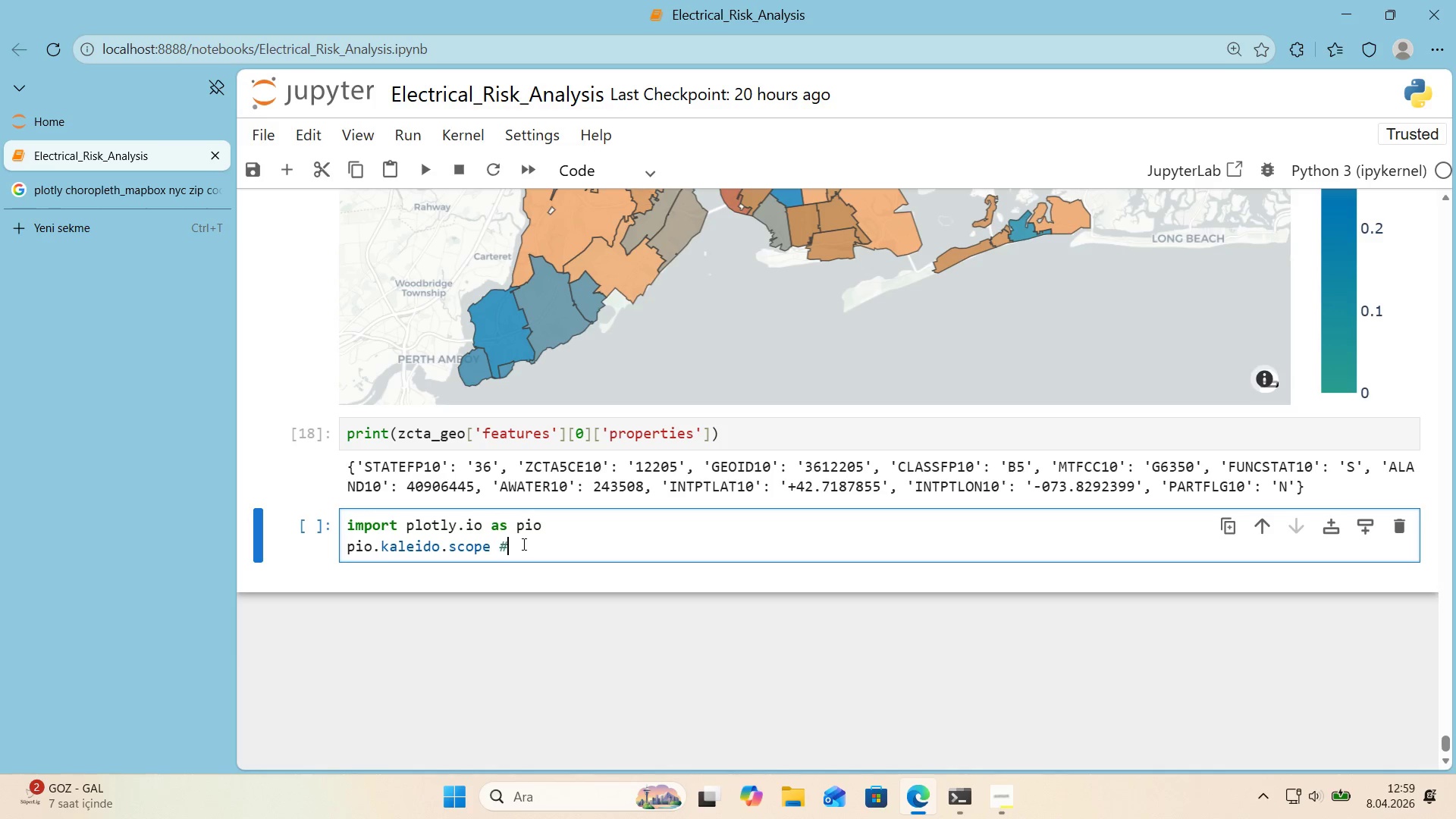 
key(Backspace)
 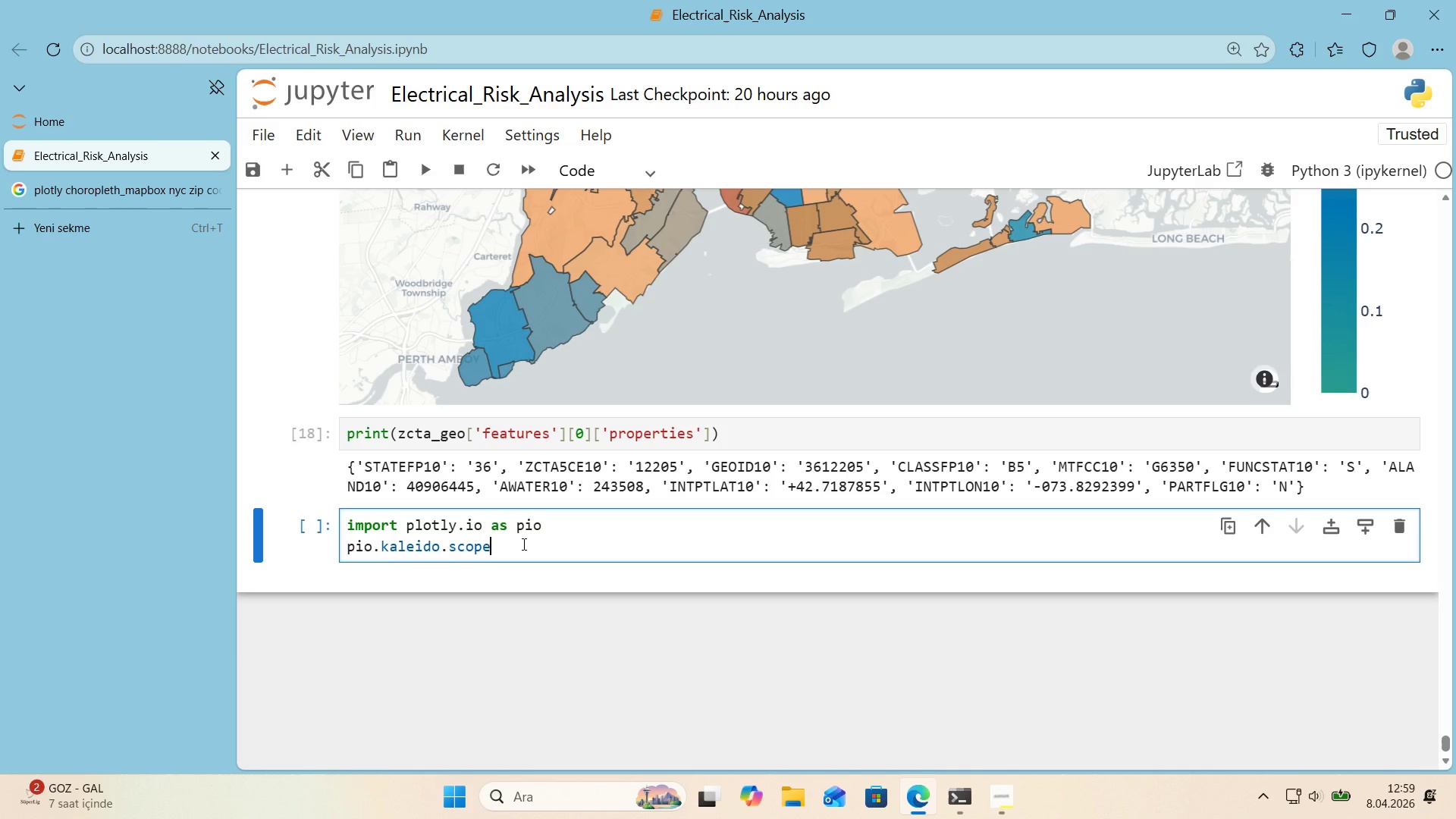 
key(Backspace)
 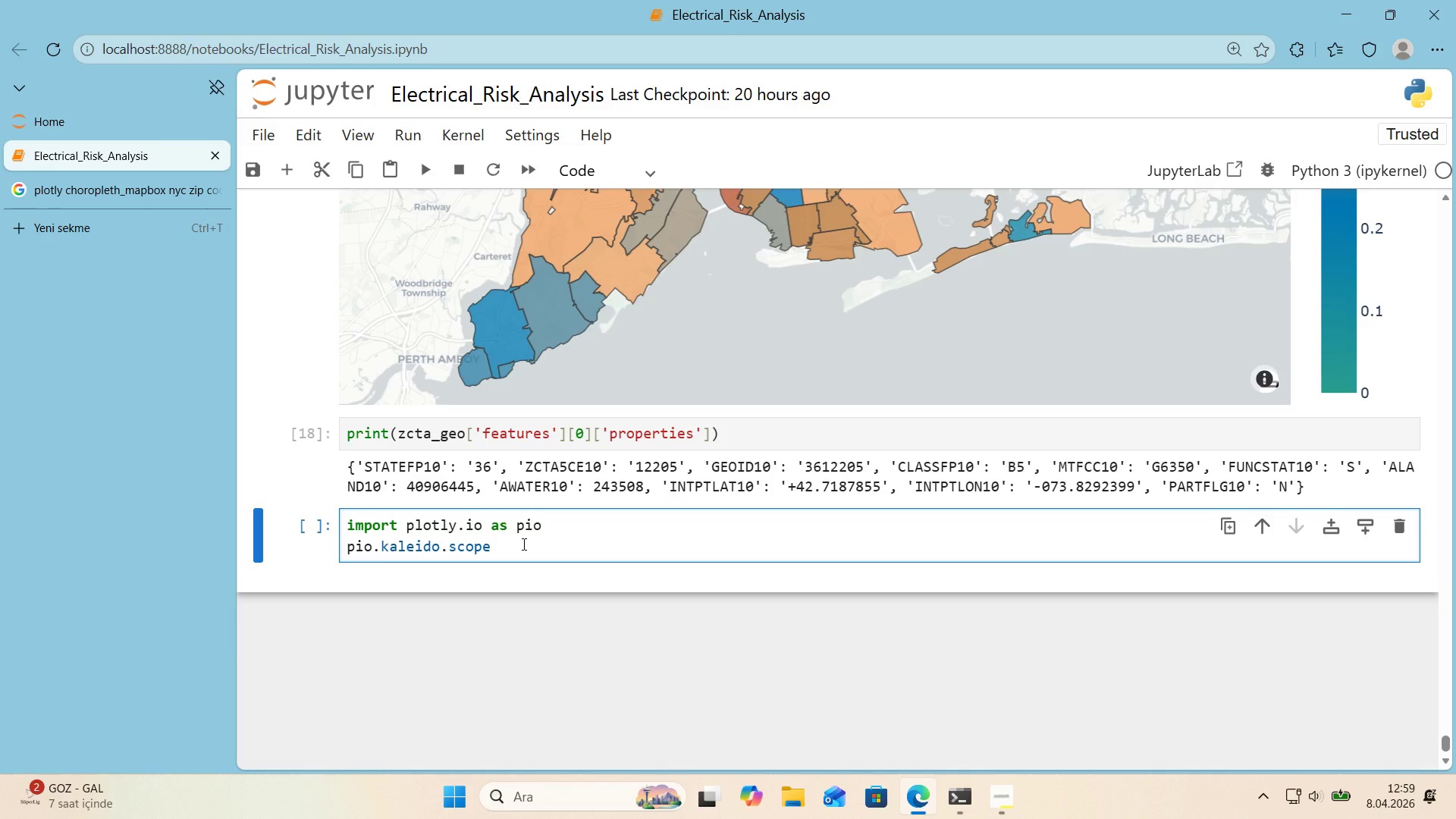 
key(Enter)
 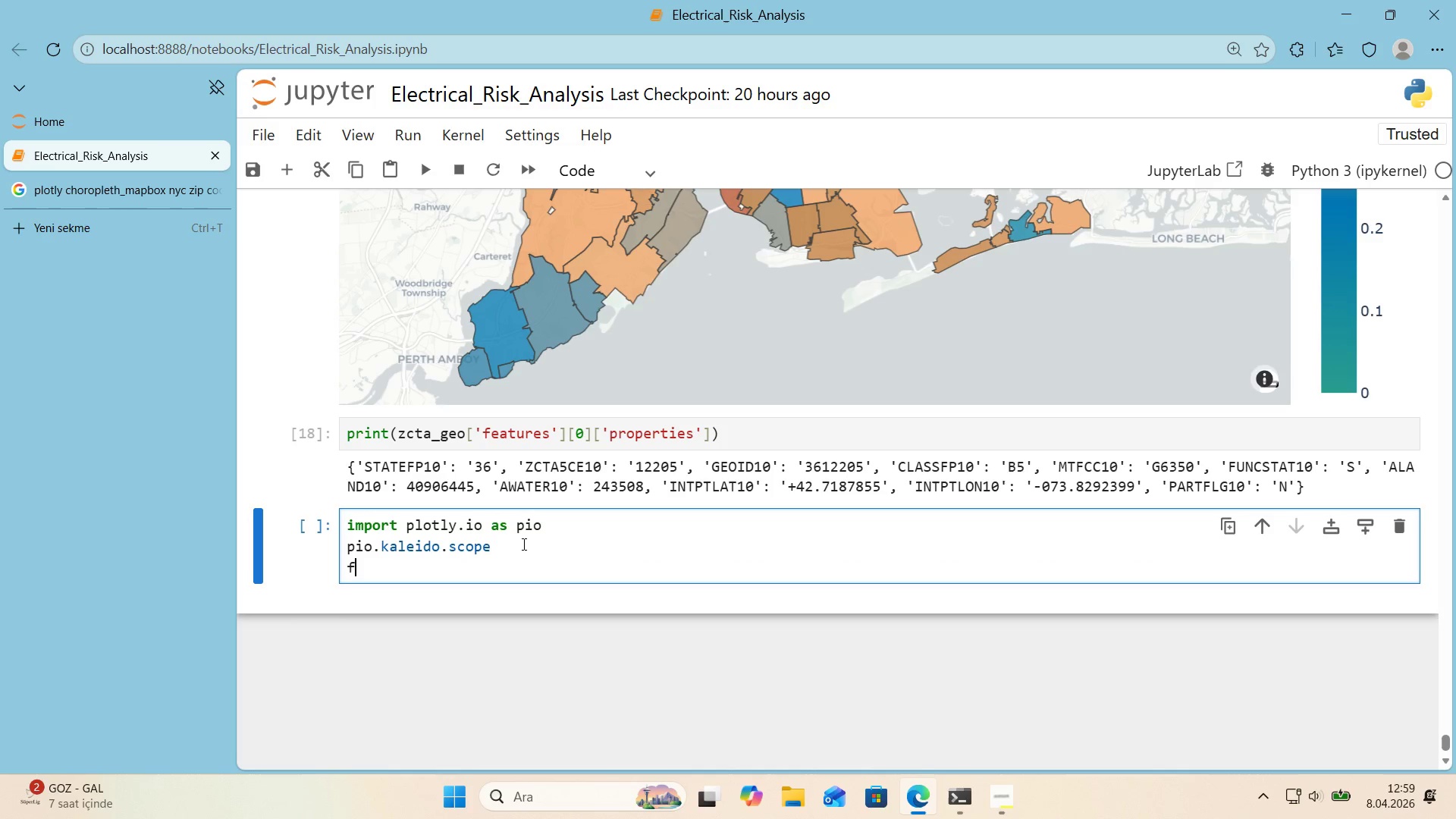 
type(f'g.wr'te_'mage*()
 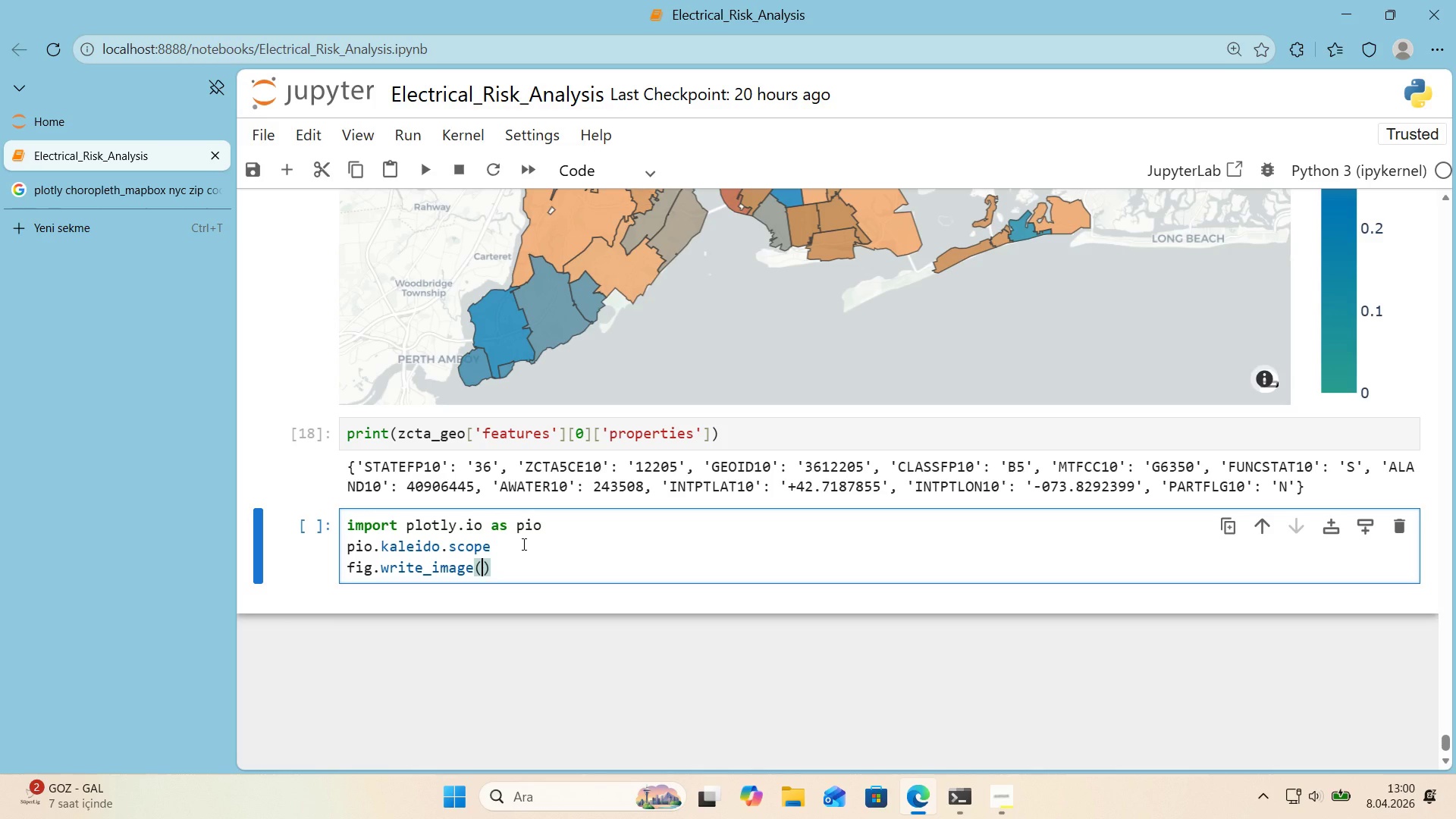 
 